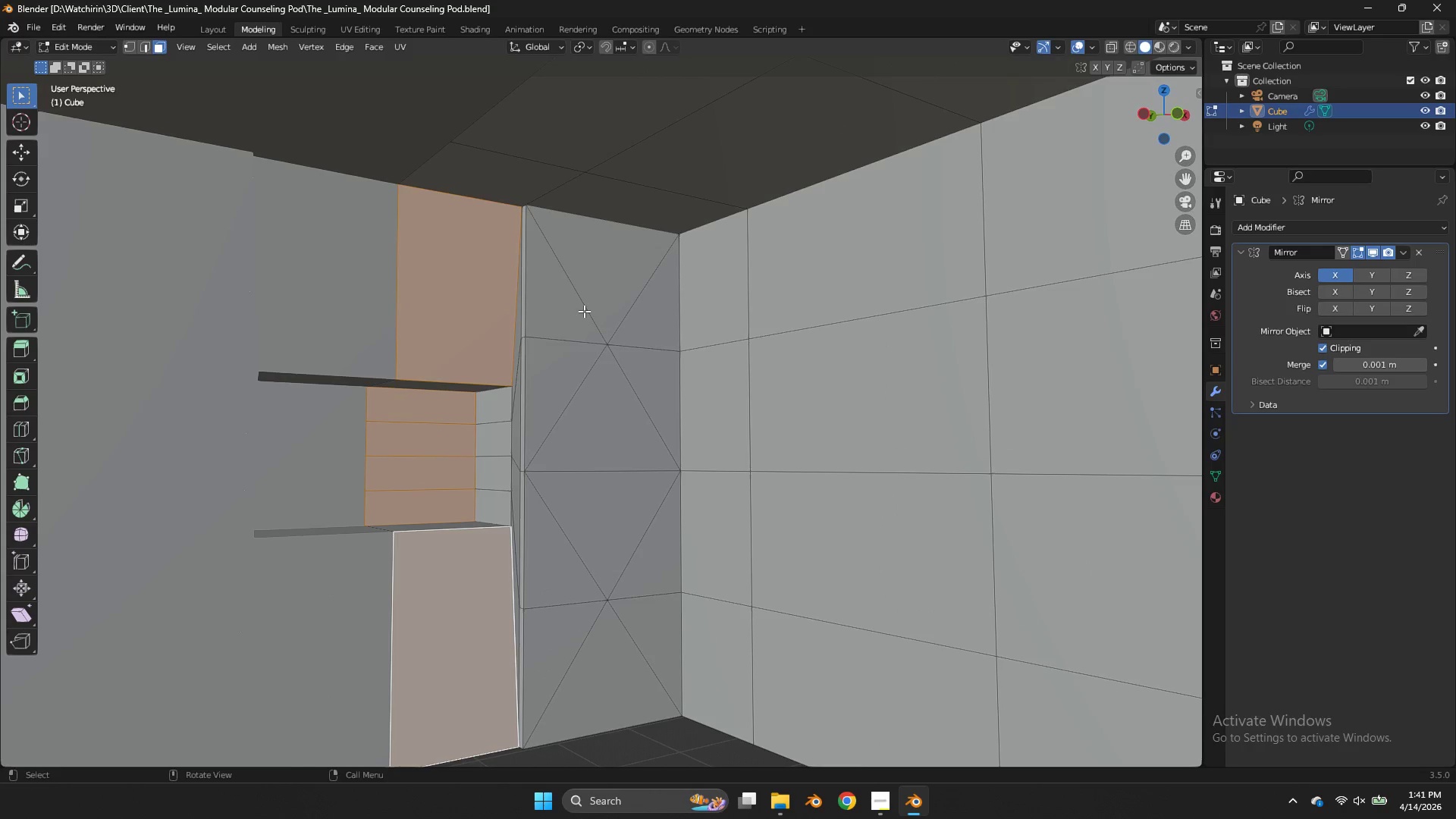 
scroll: coordinate [584, 311], scroll_direction: down, amount: 2.0
 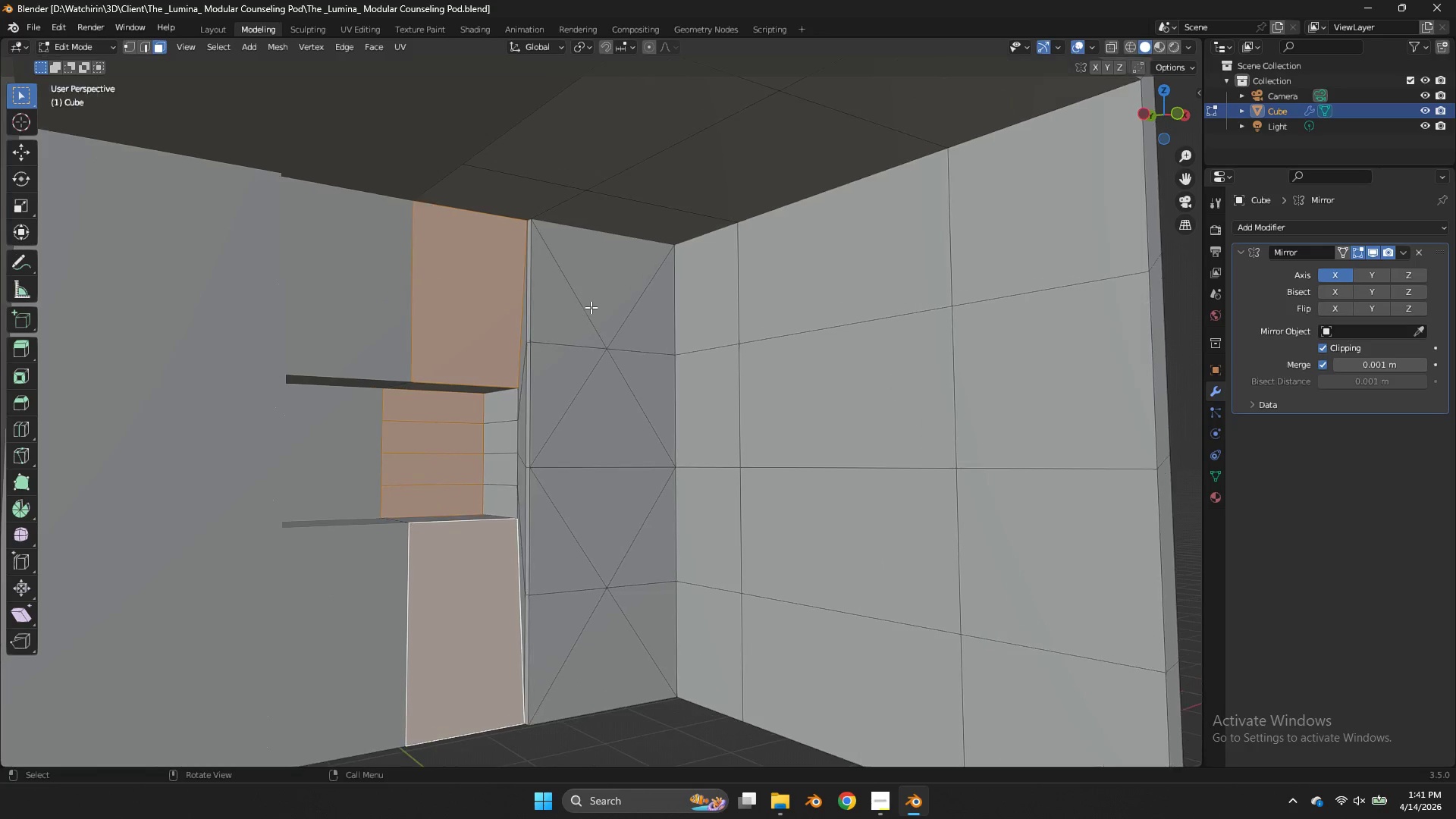 
scroll: coordinate [591, 307], scroll_direction: up, amount: 1.0
 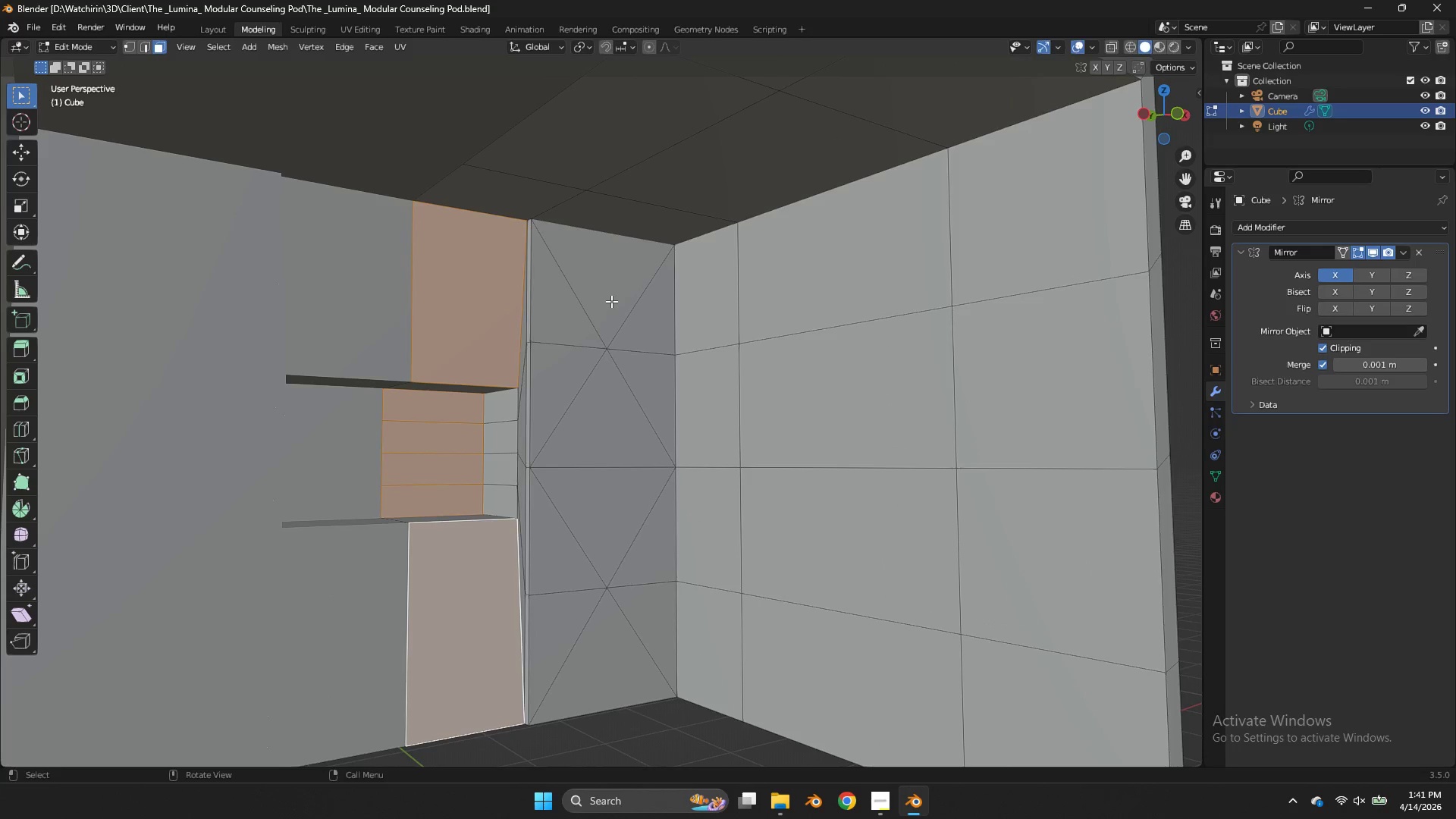 
key(E)
 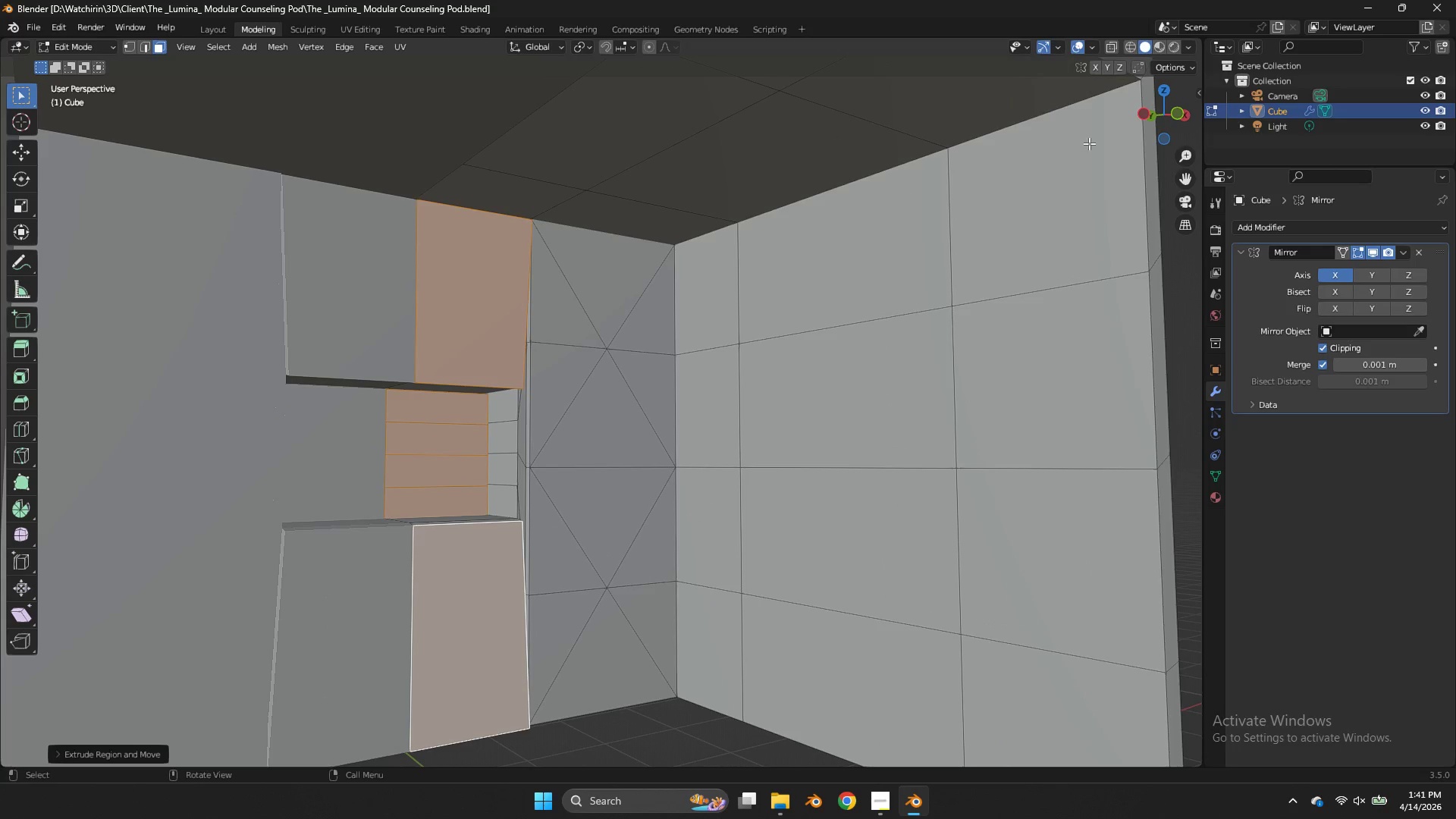 
left_click([1178, 113])
 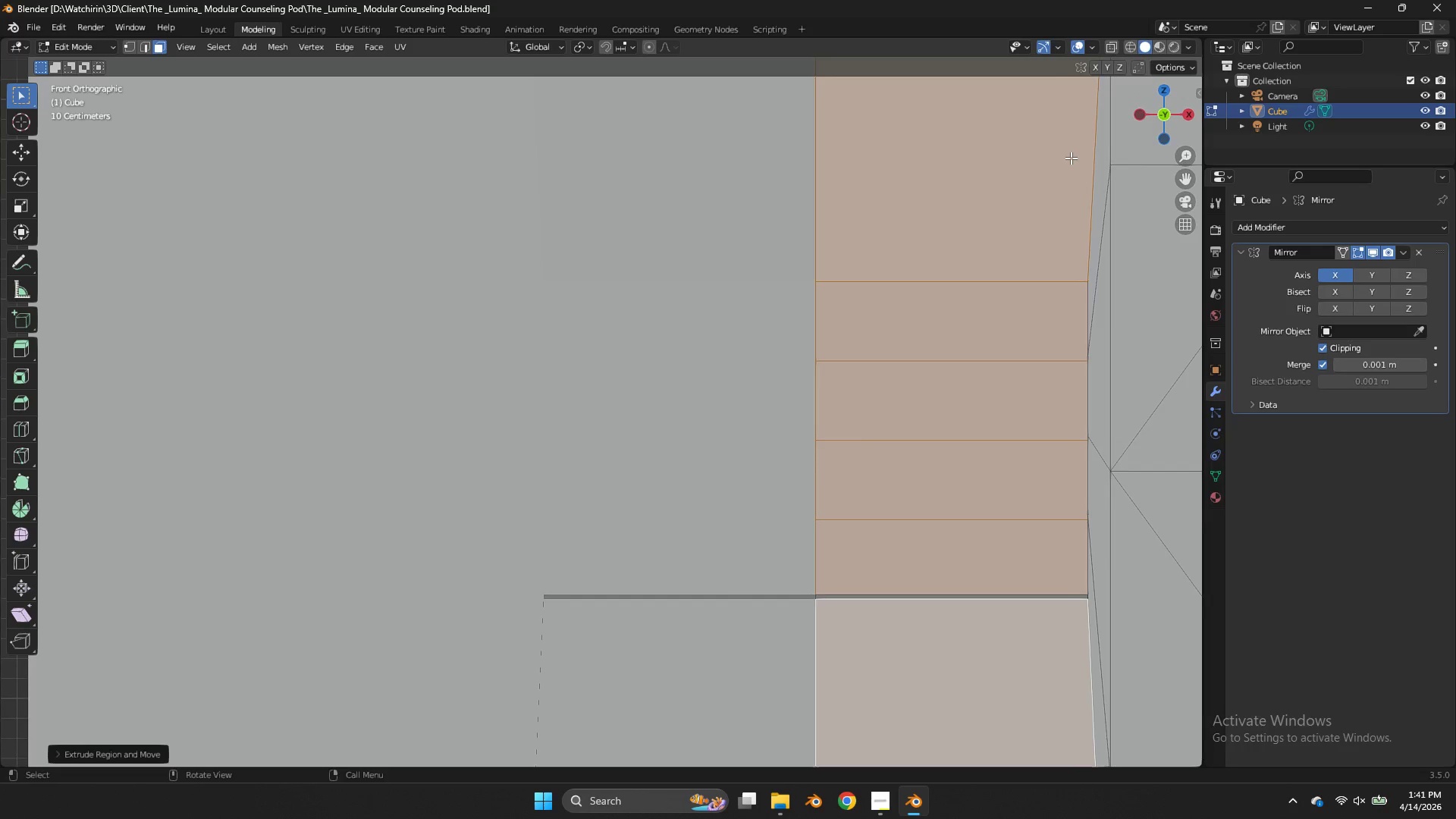 
key(Control+Z)
 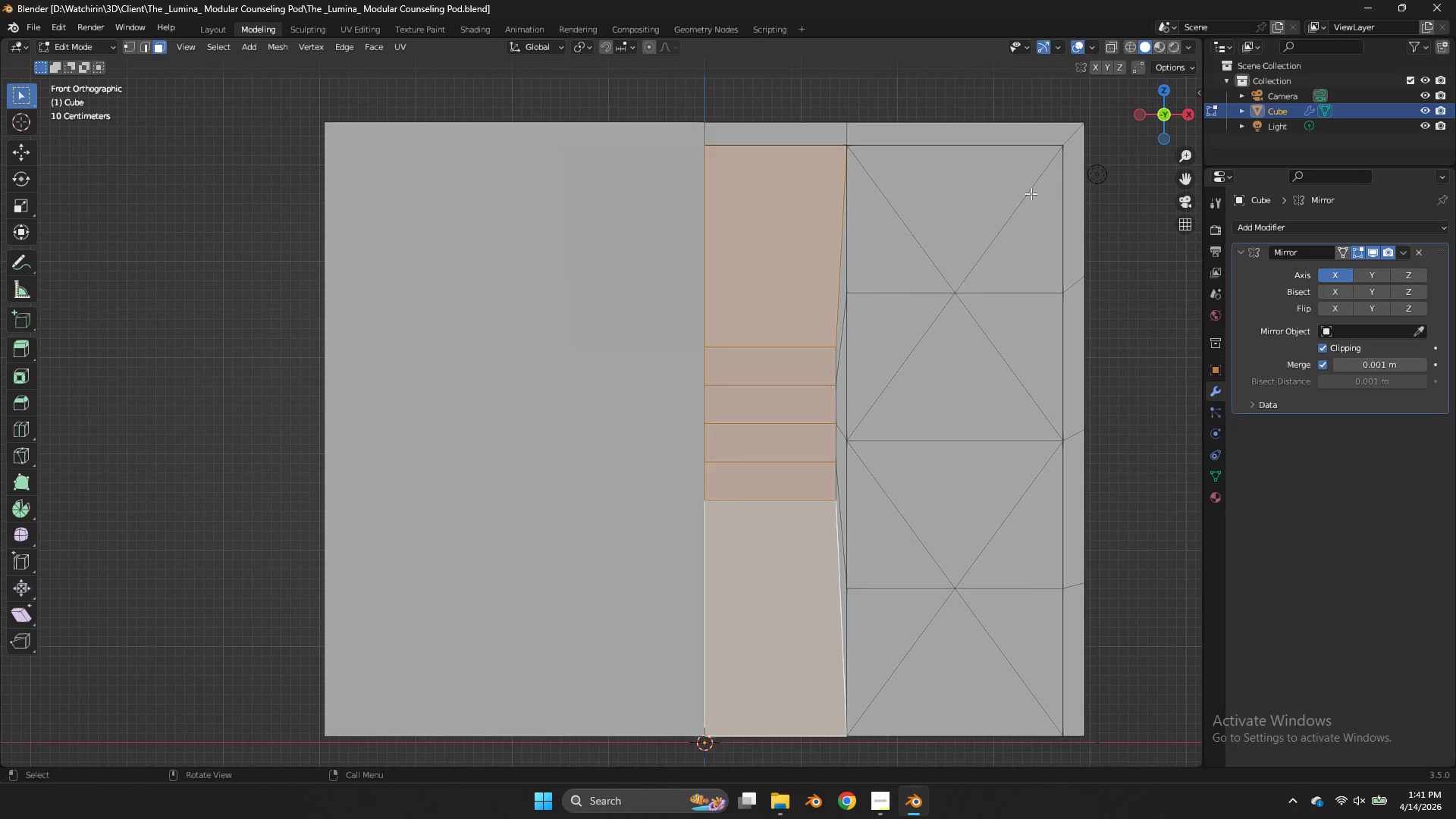 
scroll: coordinate [1071, 158], scroll_direction: down, amount: 4.0
 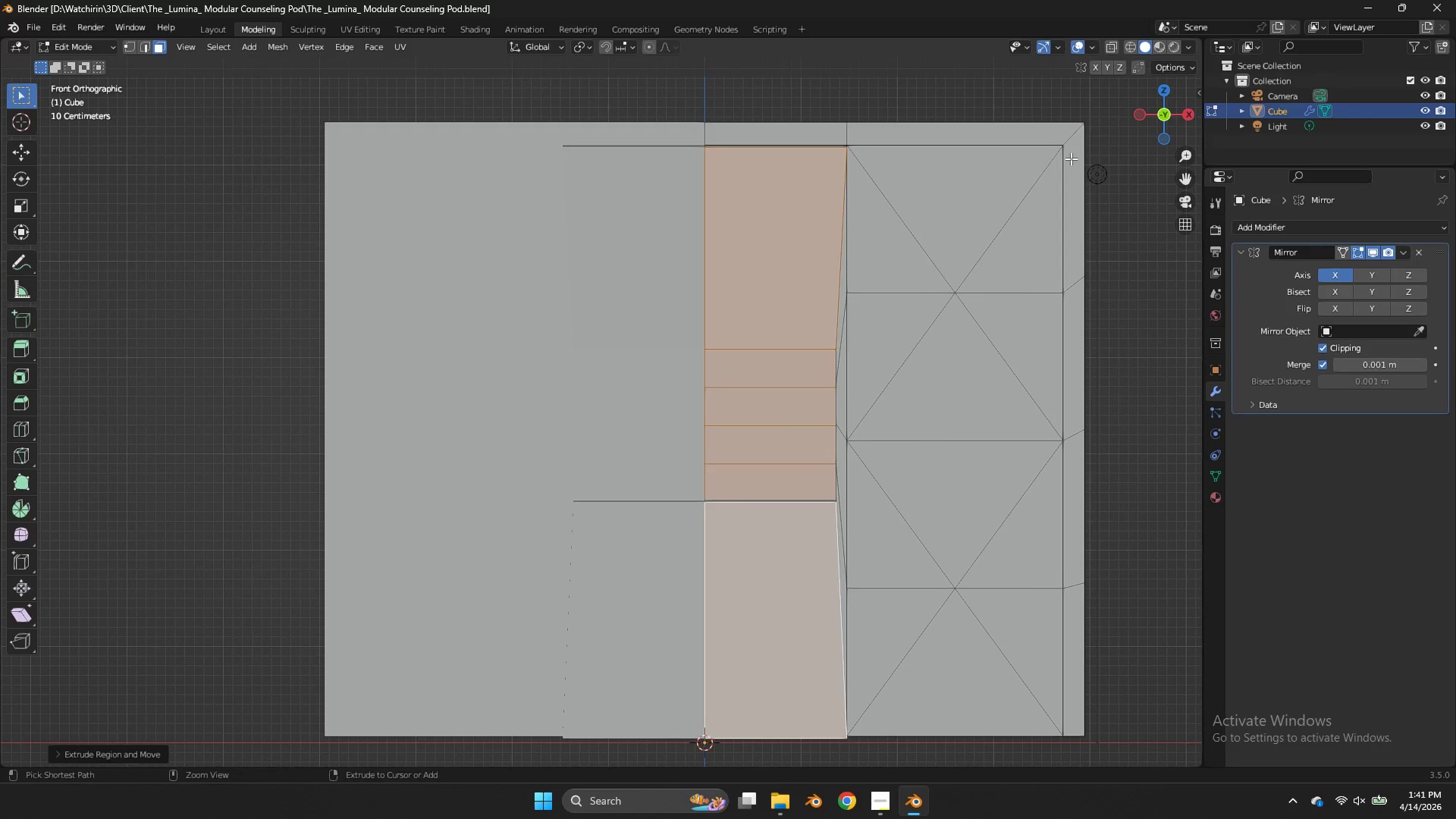 
type(zz)
 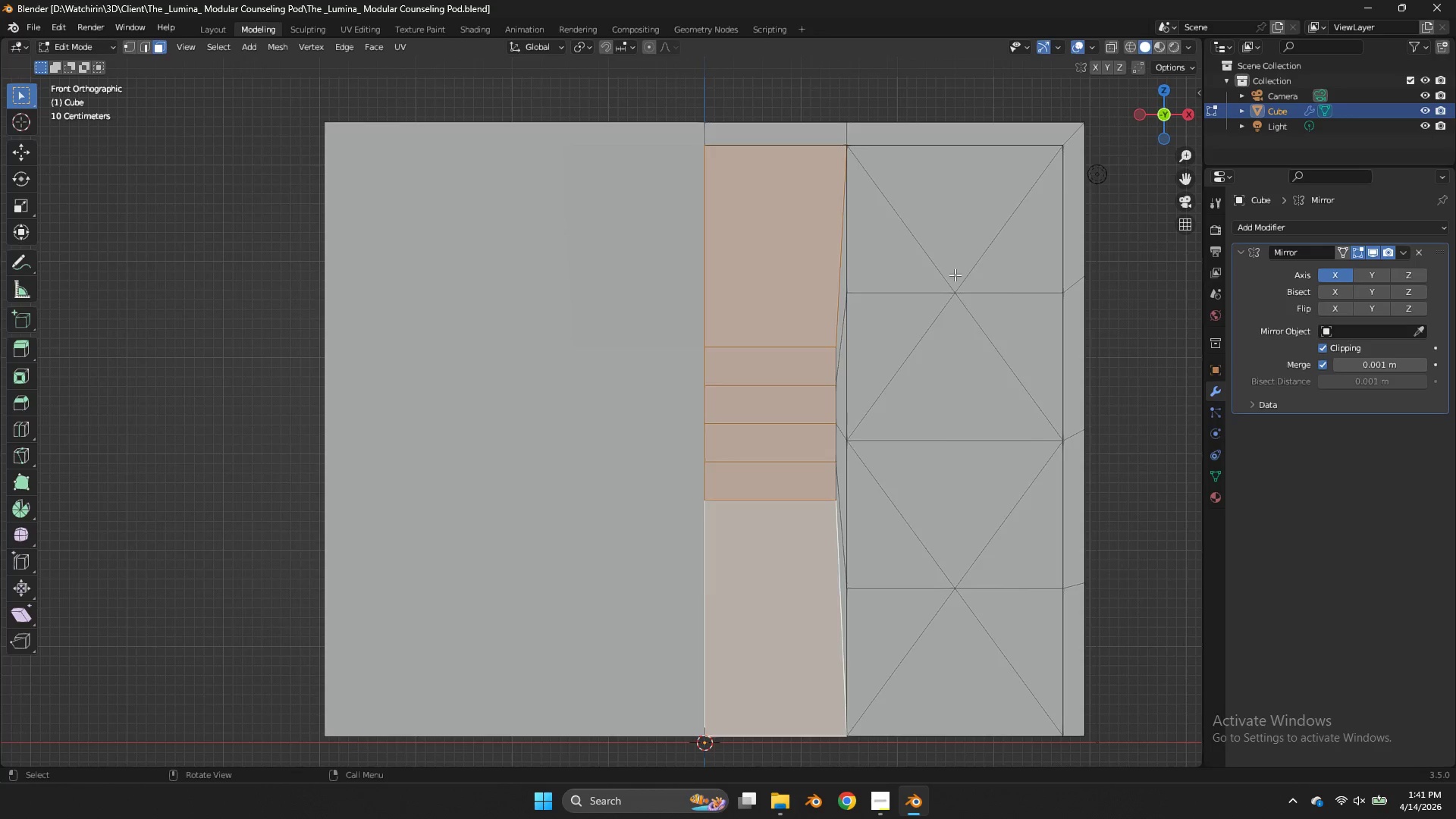 
scroll: coordinate [955, 275], scroll_direction: down, amount: 3.0
 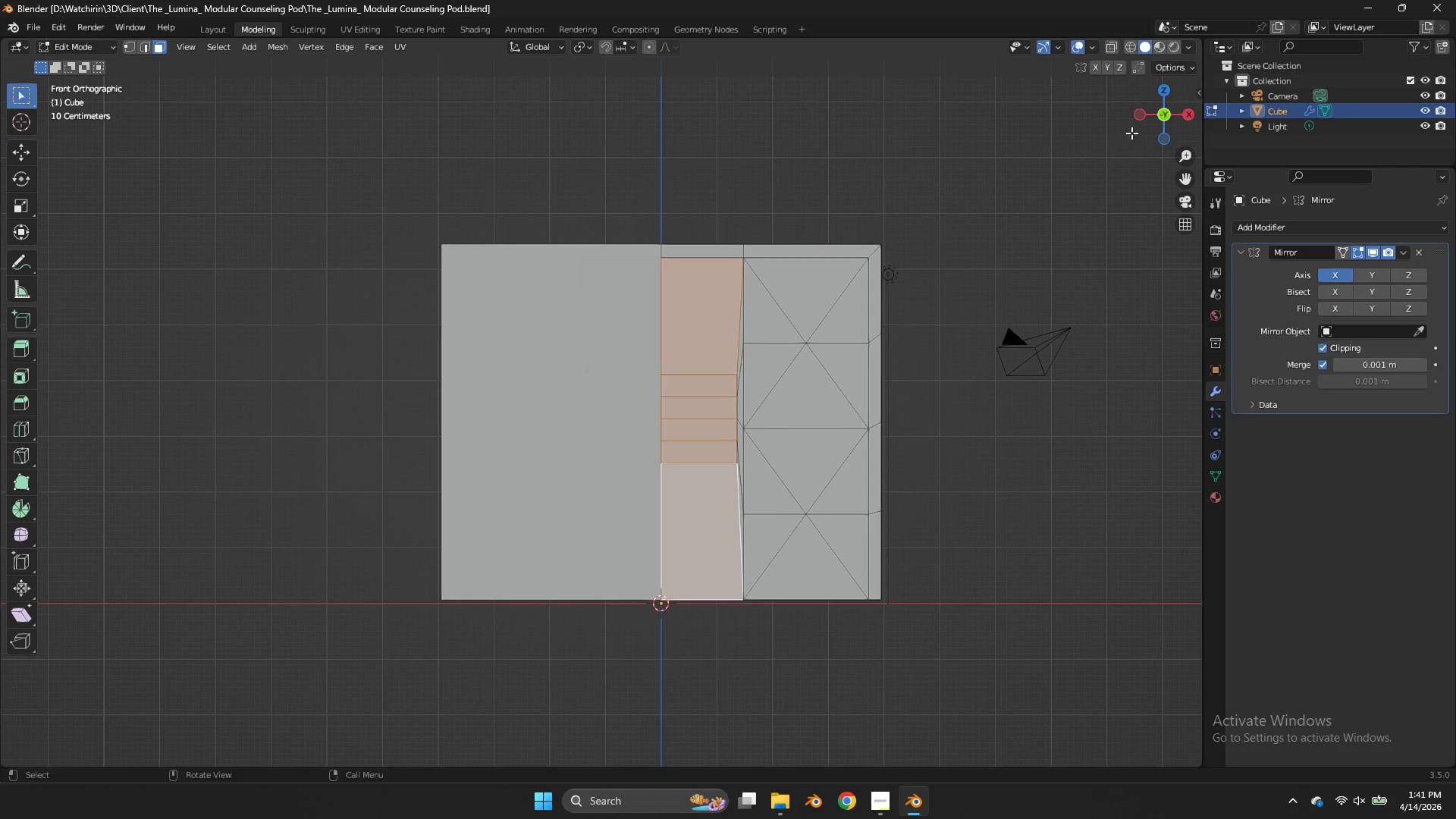 
left_click_drag(start_coordinate=[1137, 130], to_coordinate=[1172, 124])
 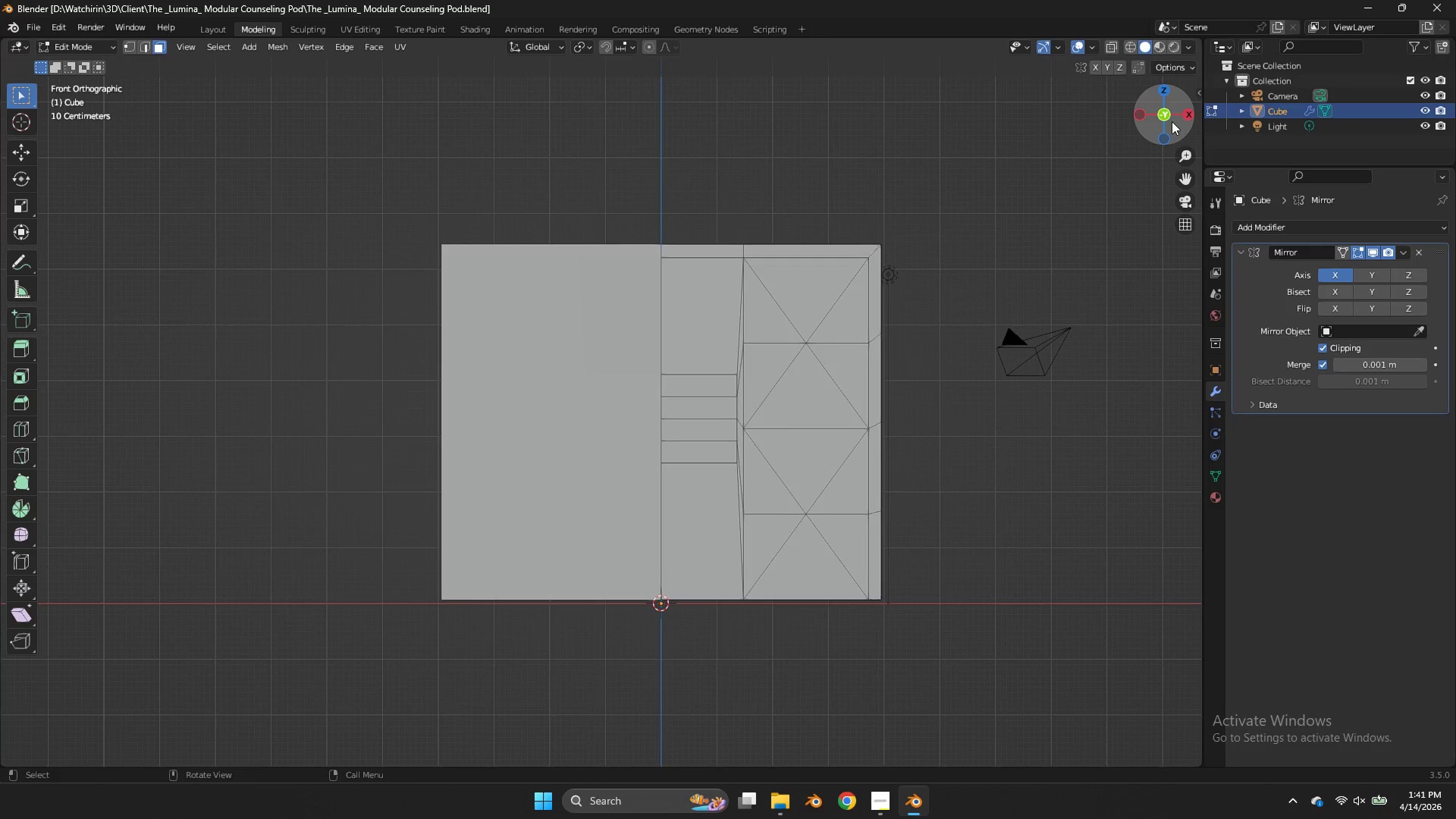 
left_click_drag(start_coordinate=[1172, 121], to_coordinate=[69, 733])
 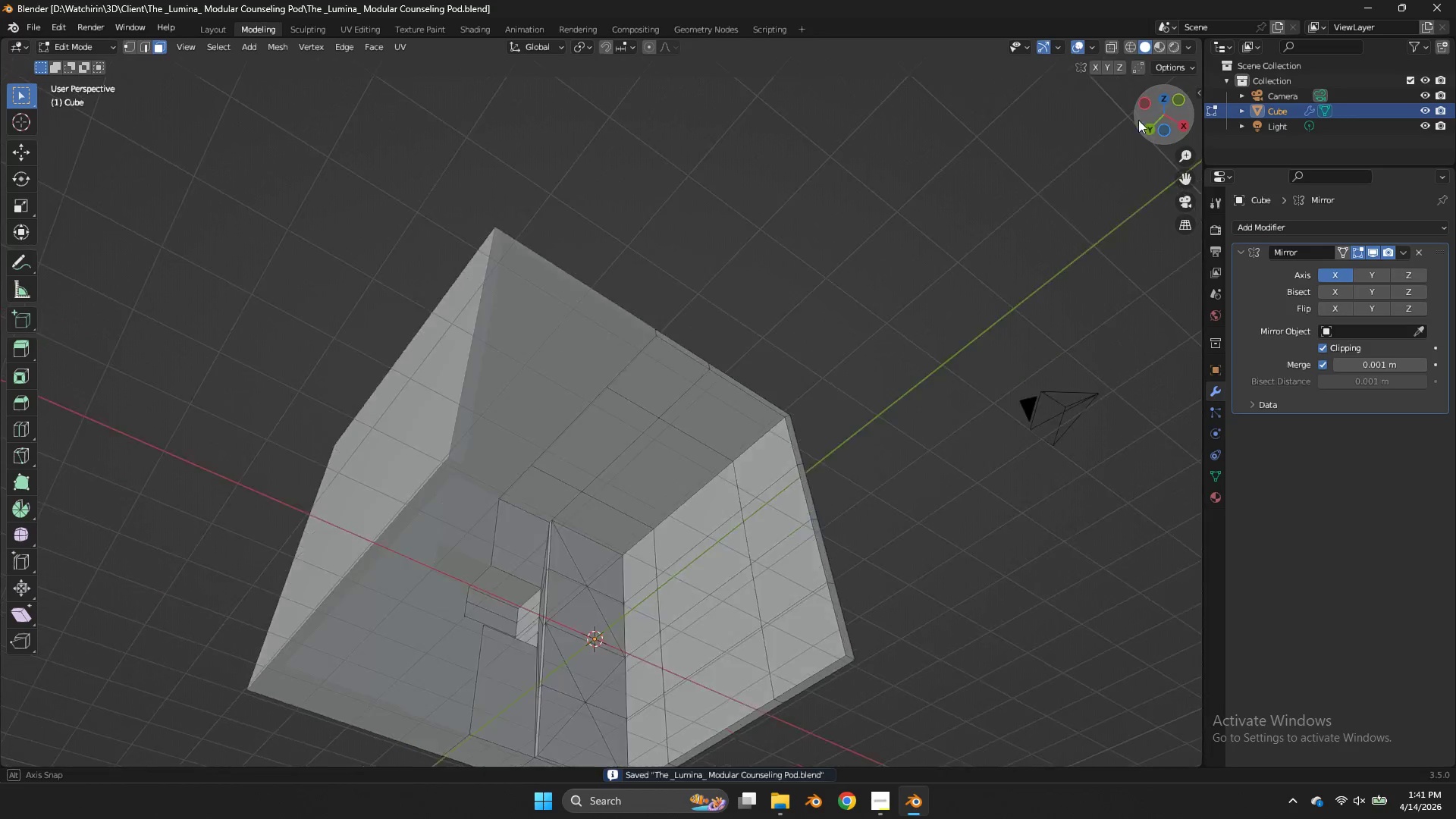 
key(Control+S)
 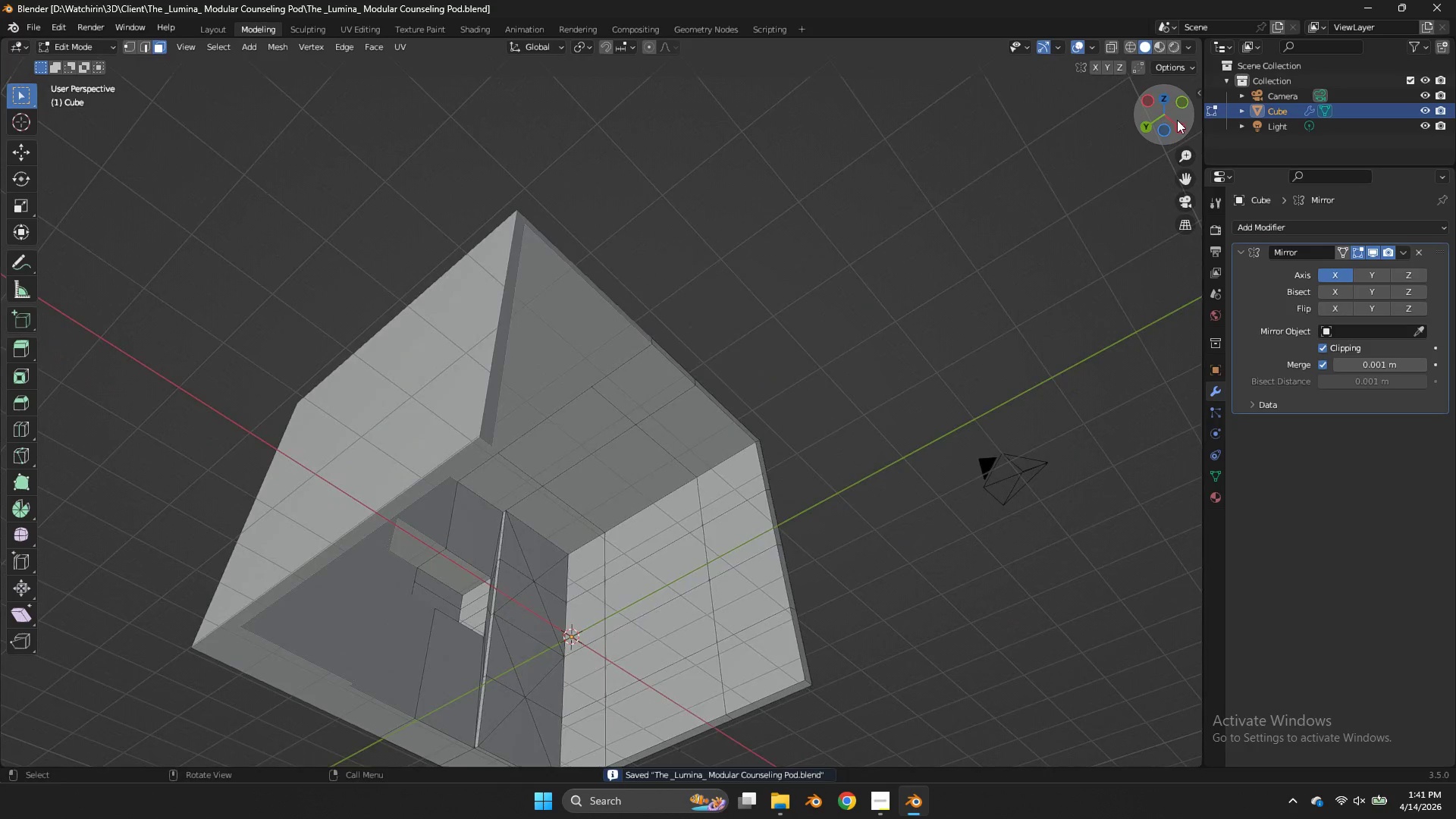 
left_click_drag(start_coordinate=[1177, 120], to_coordinate=[1078, 115])
 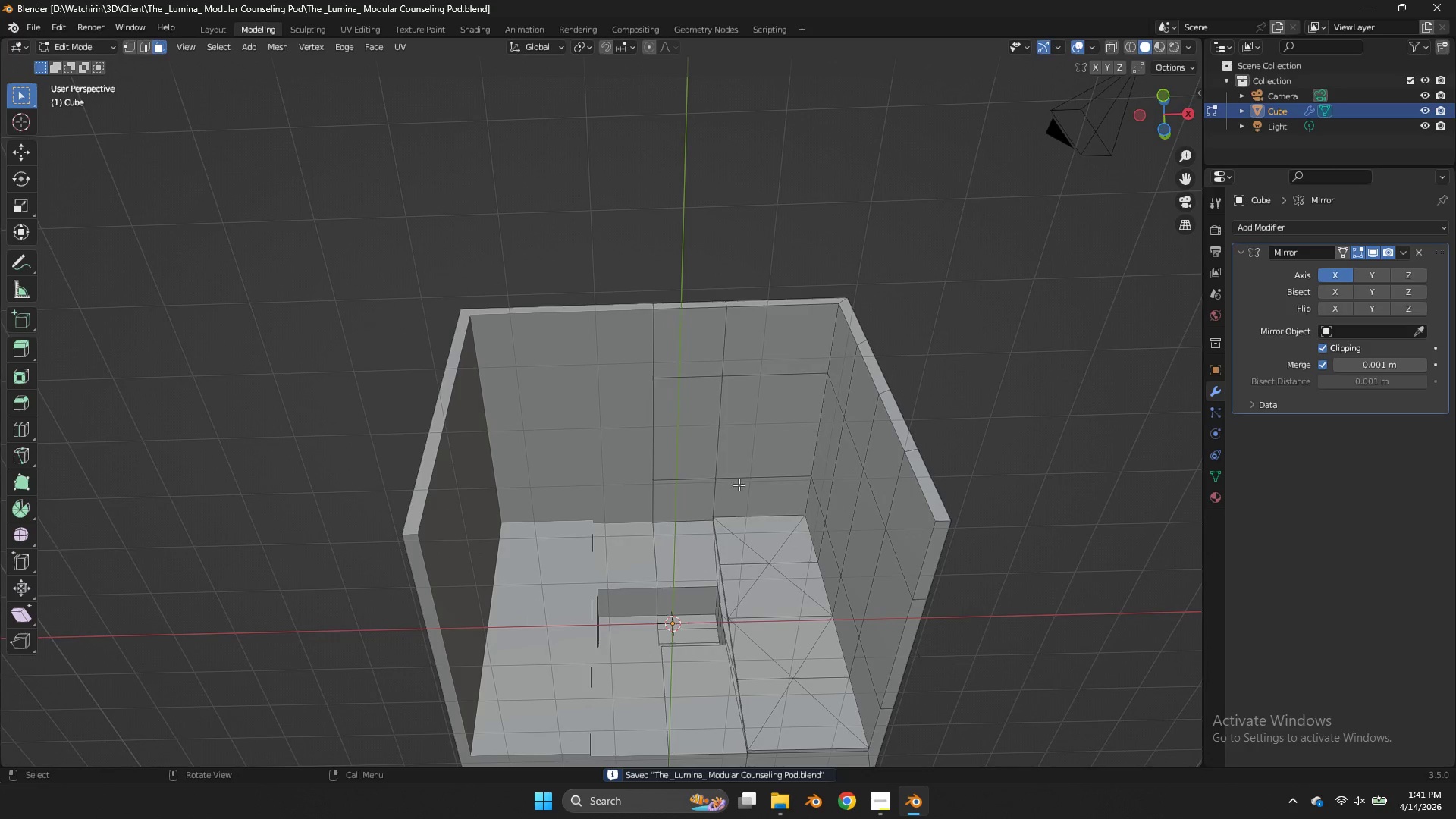 
left_click([736, 497])
 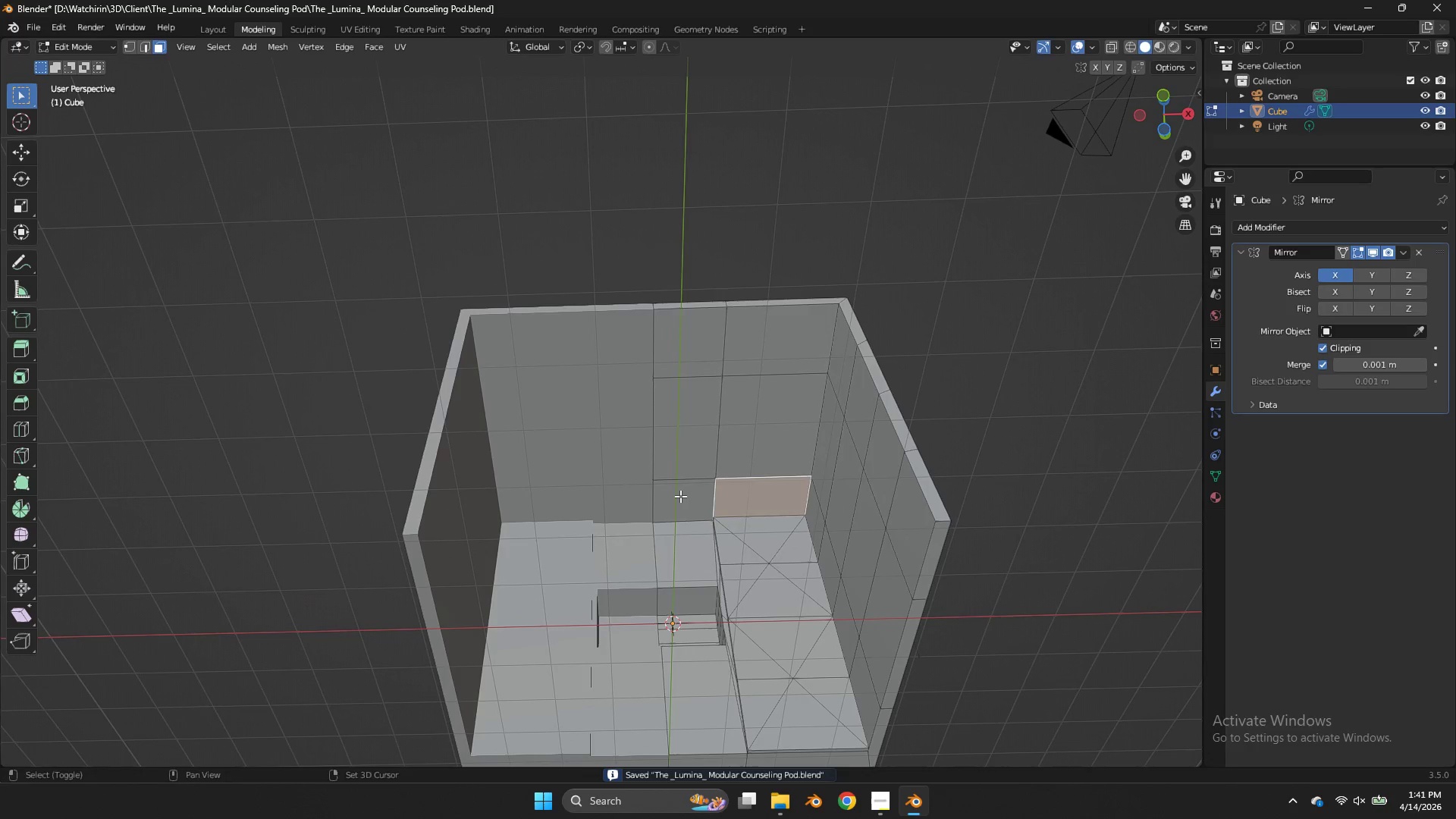 
hold_key(key=ShiftLeft, duration=1.72)
double_click([680, 496])
 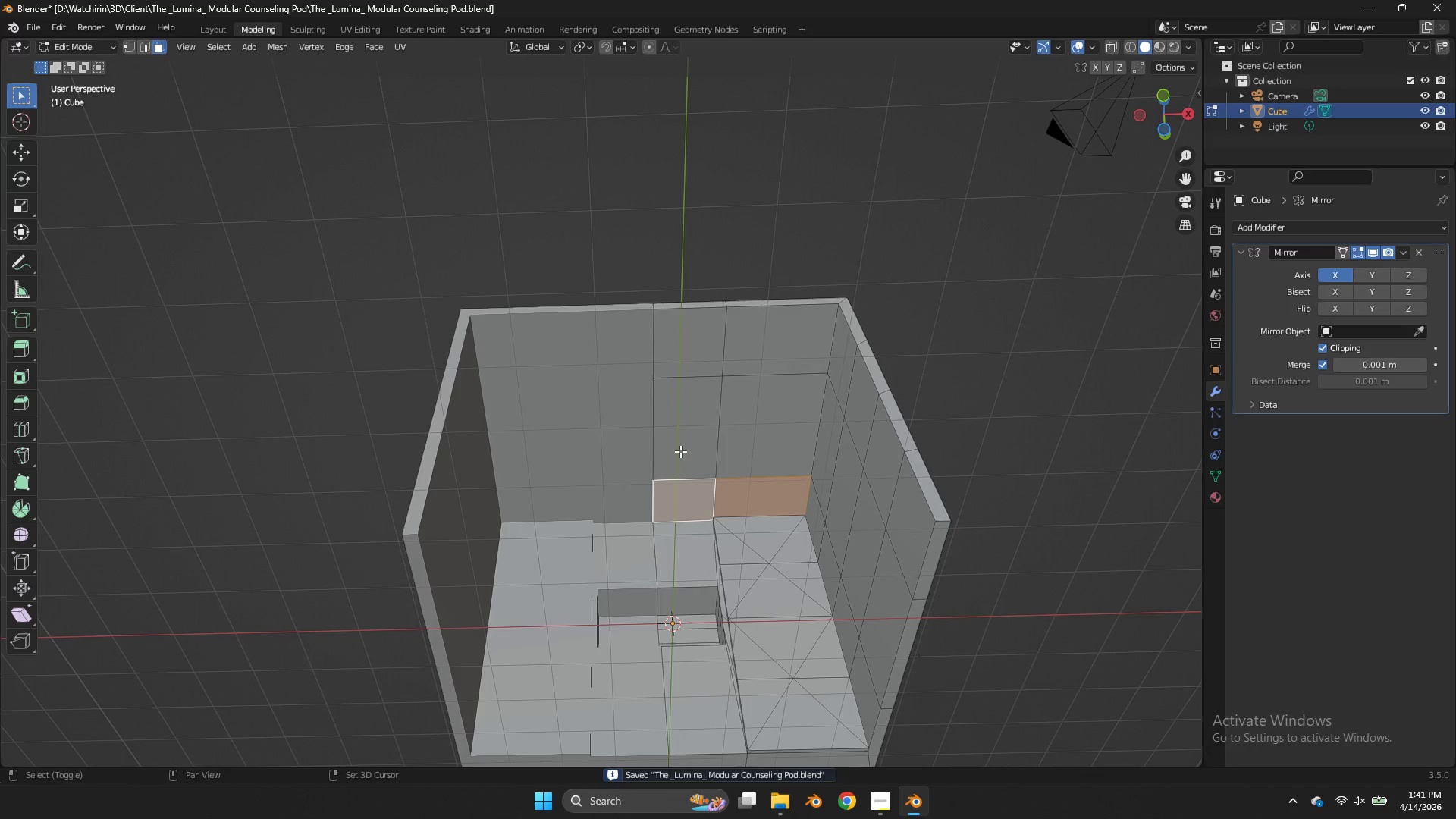 
triple_click([680, 451])
 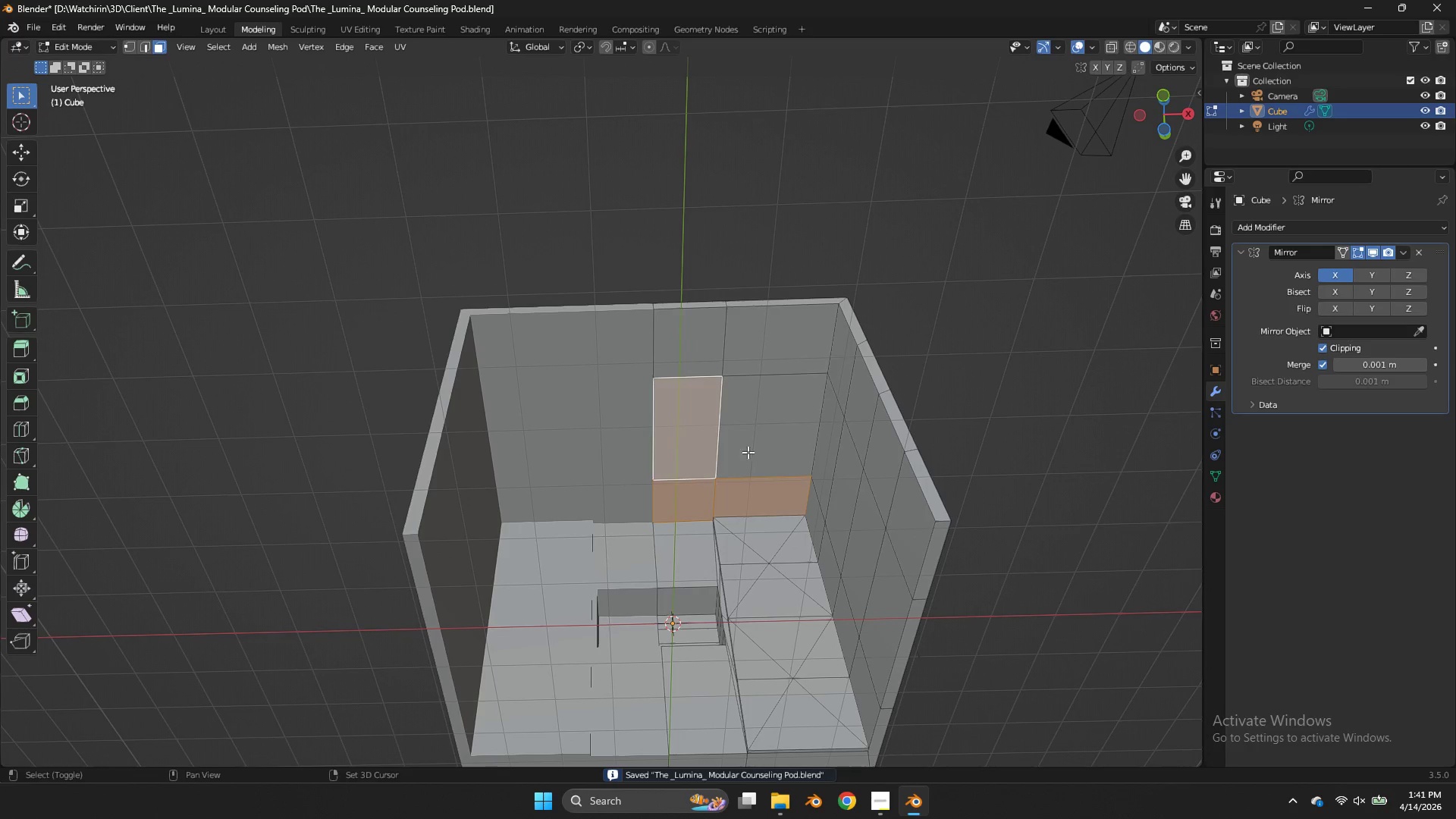 
triple_click([748, 452])
 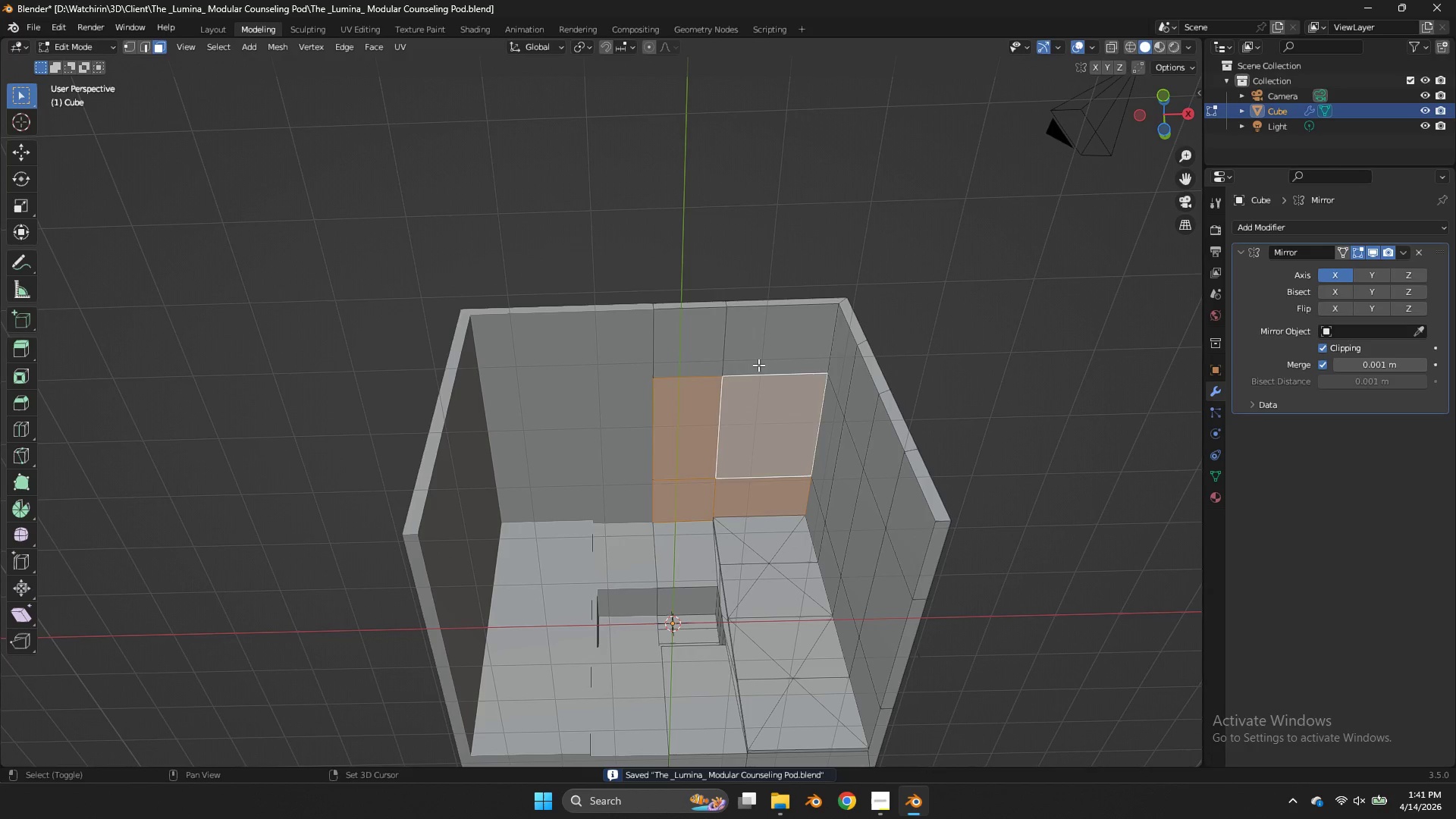 
triple_click([758, 365])
 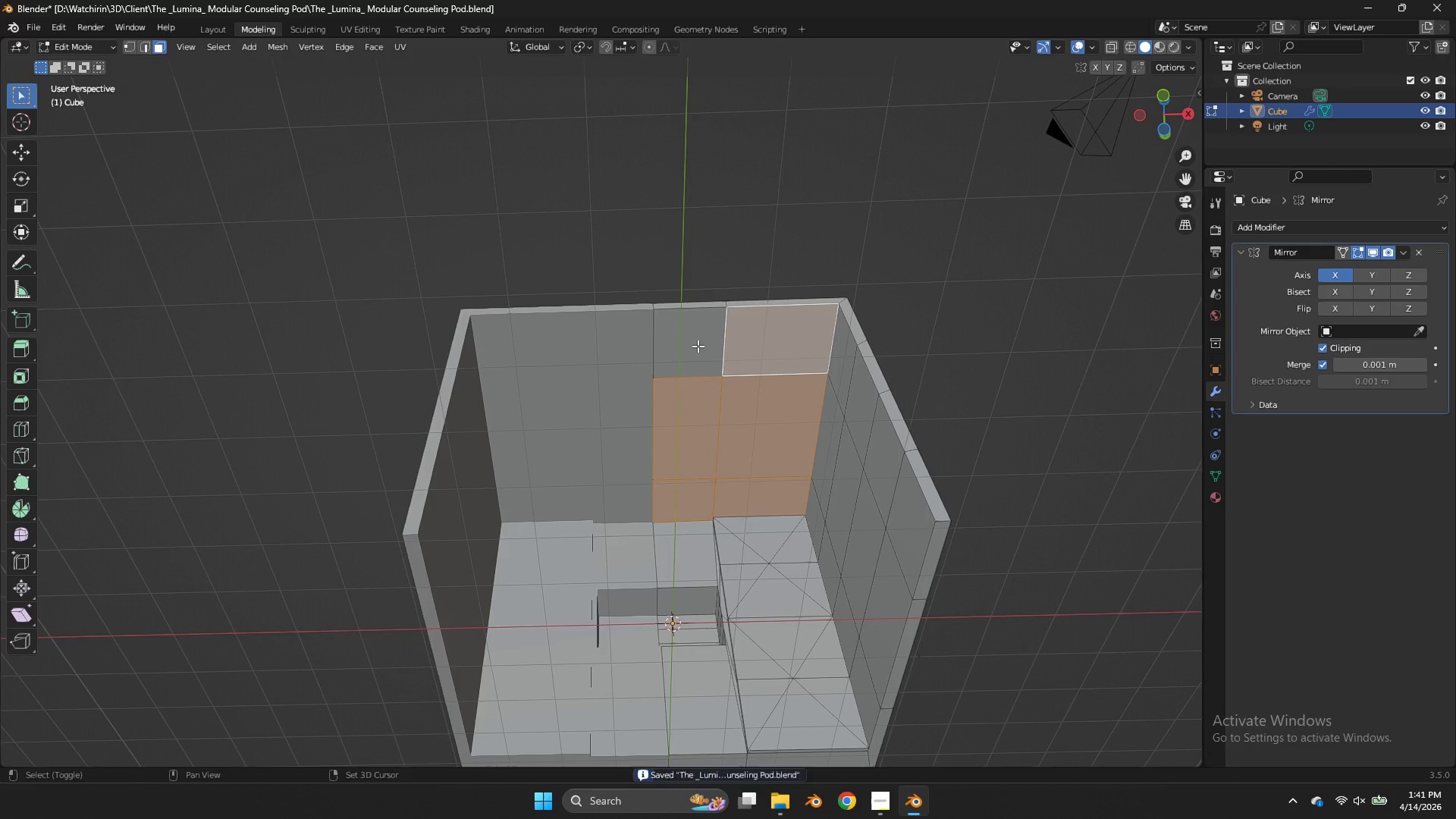 
triple_click([698, 346])
 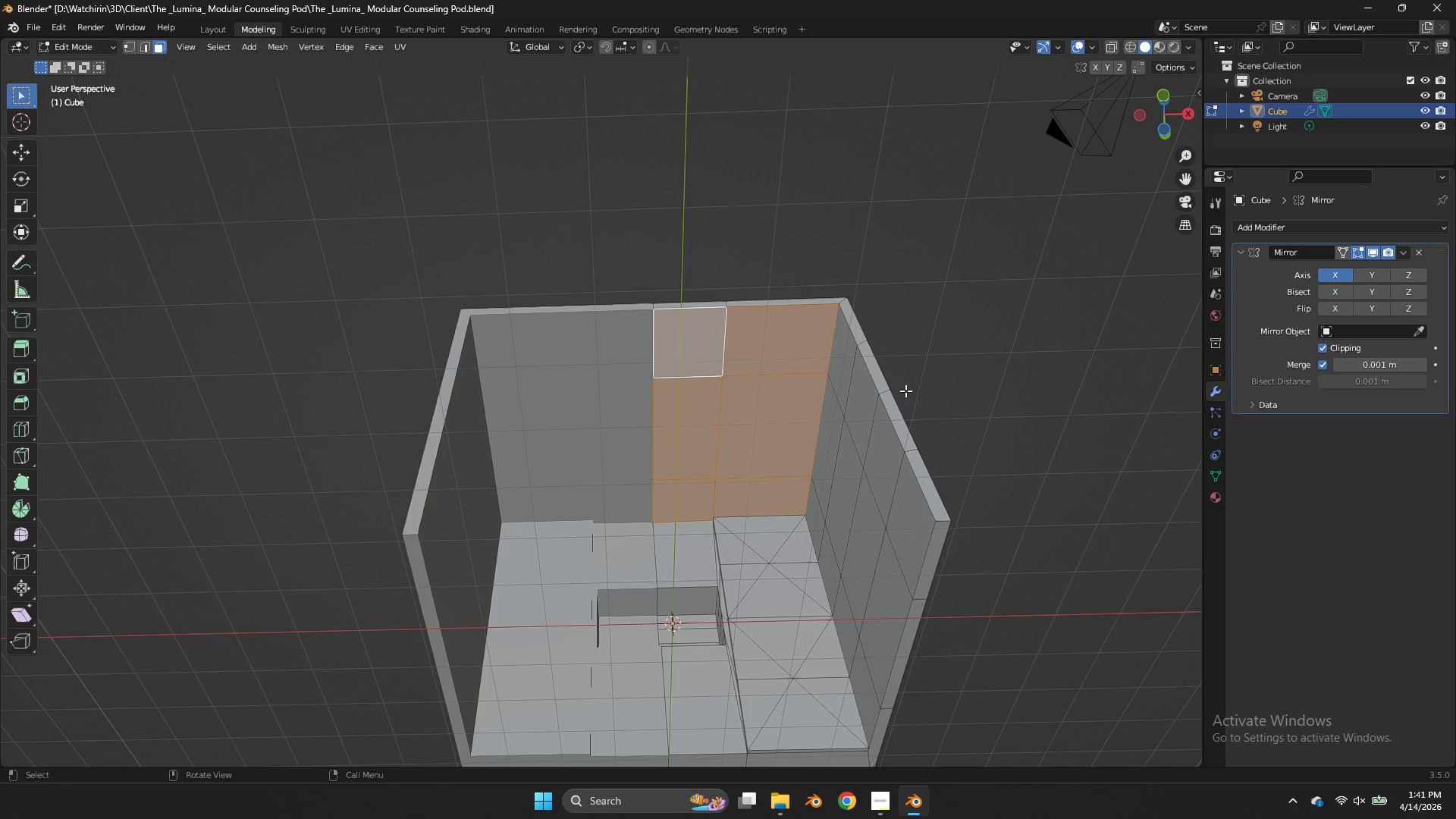 
key(I)
 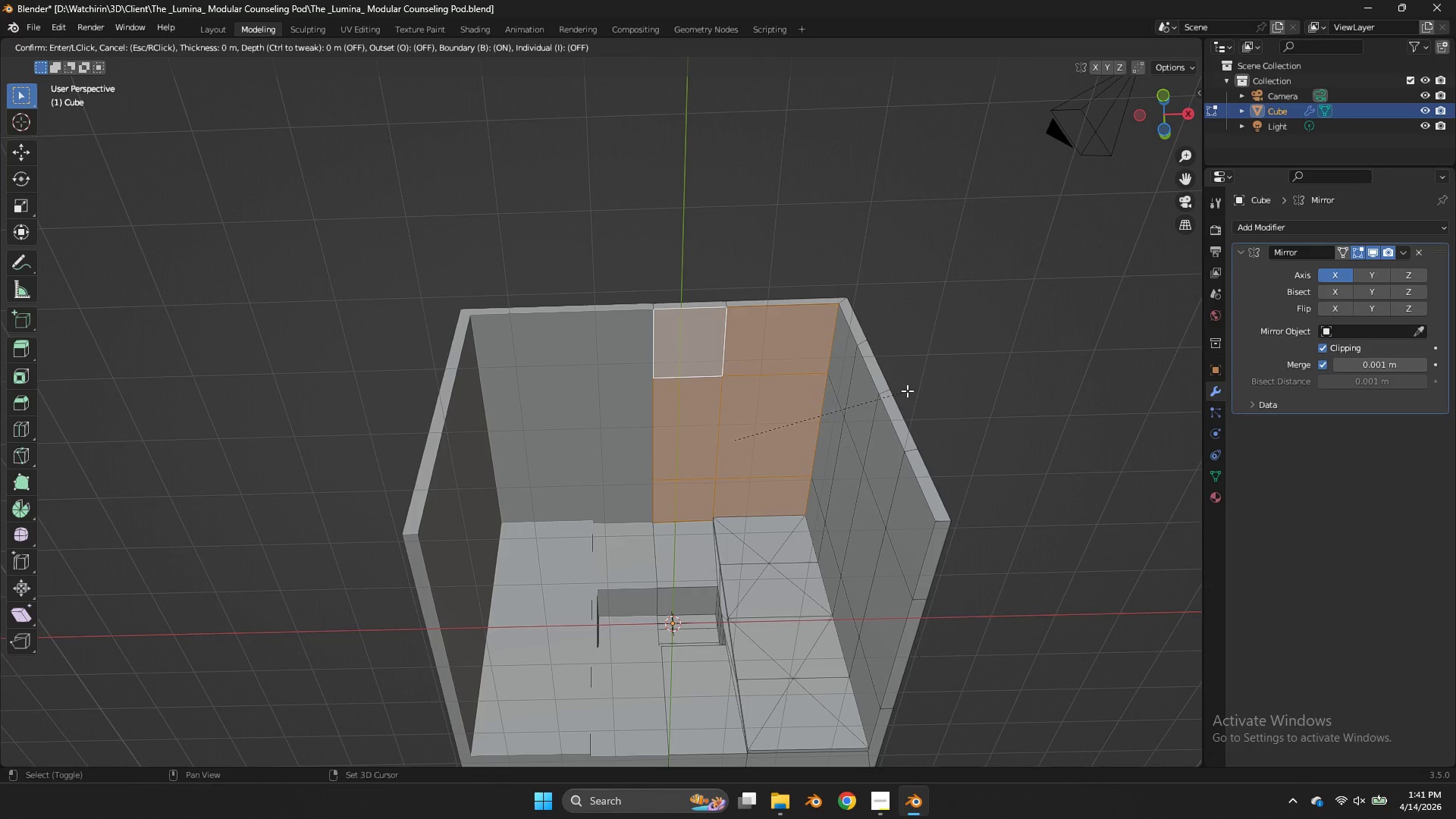 
hold_key(key=ShiftLeft, duration=2.22)
left_click([824, 396])
 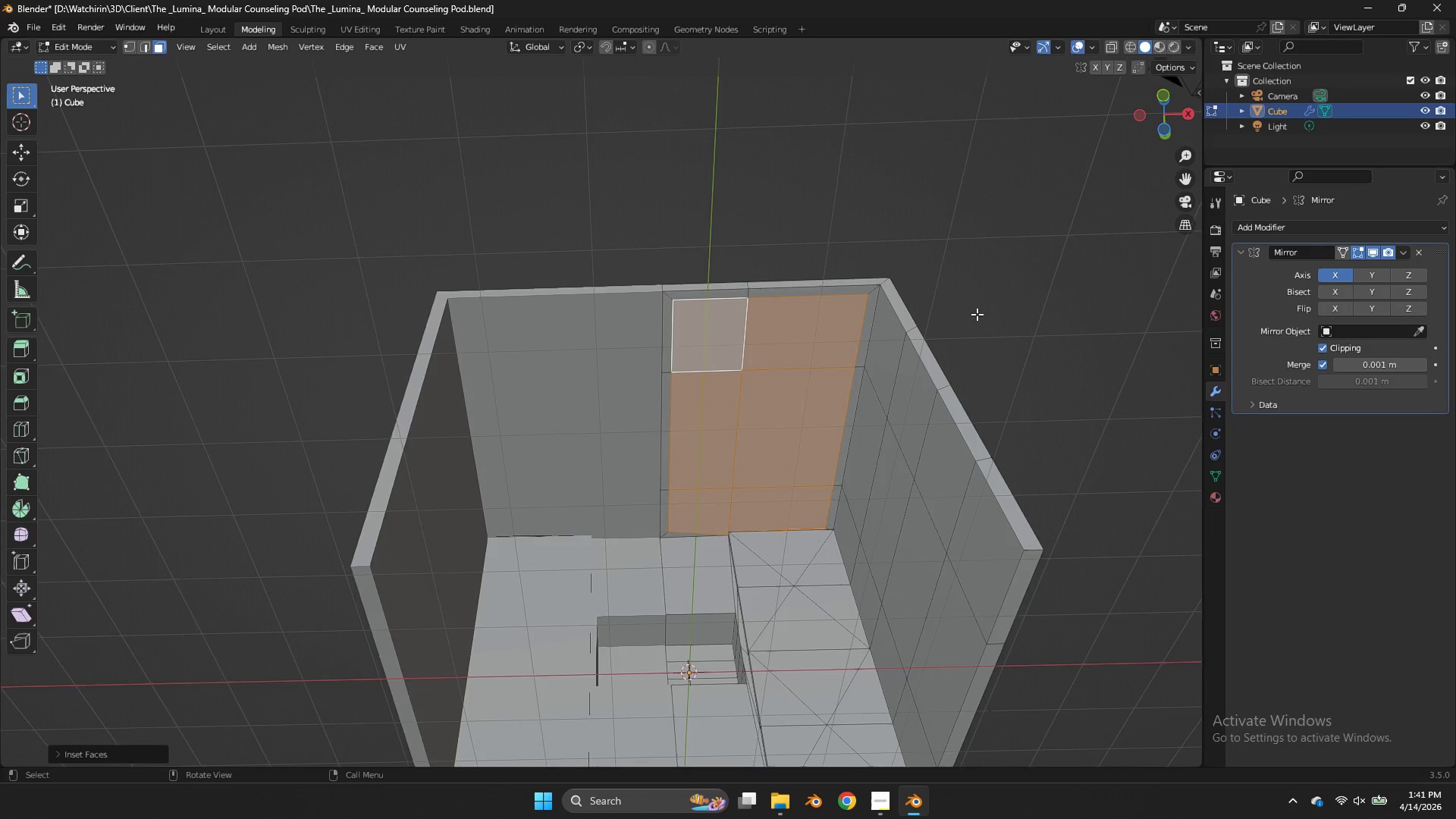 
key(S)
 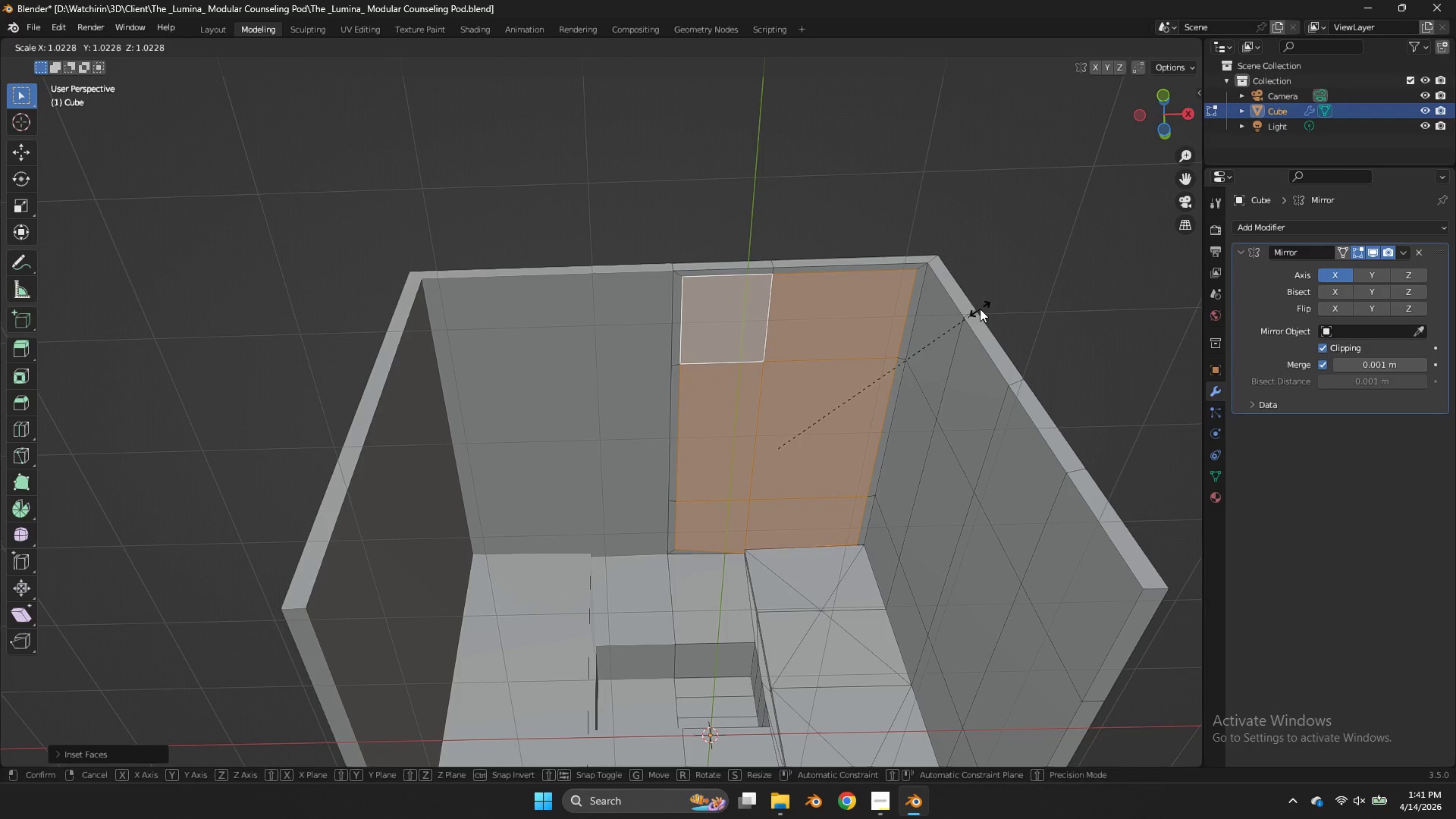 
scroll: coordinate [977, 314], scroll_direction: up, amount: 2.0
 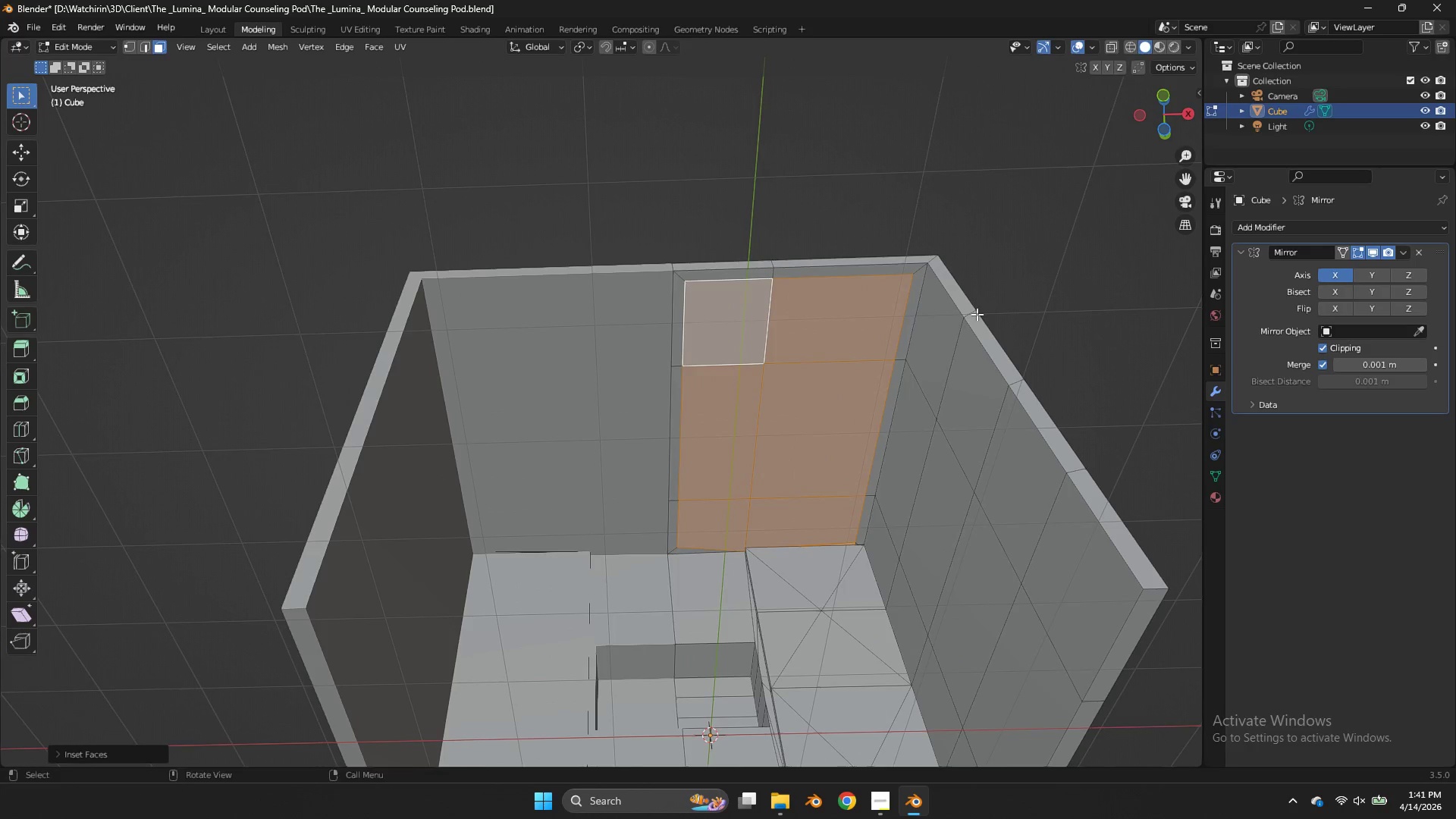 
right_click([980, 309])
 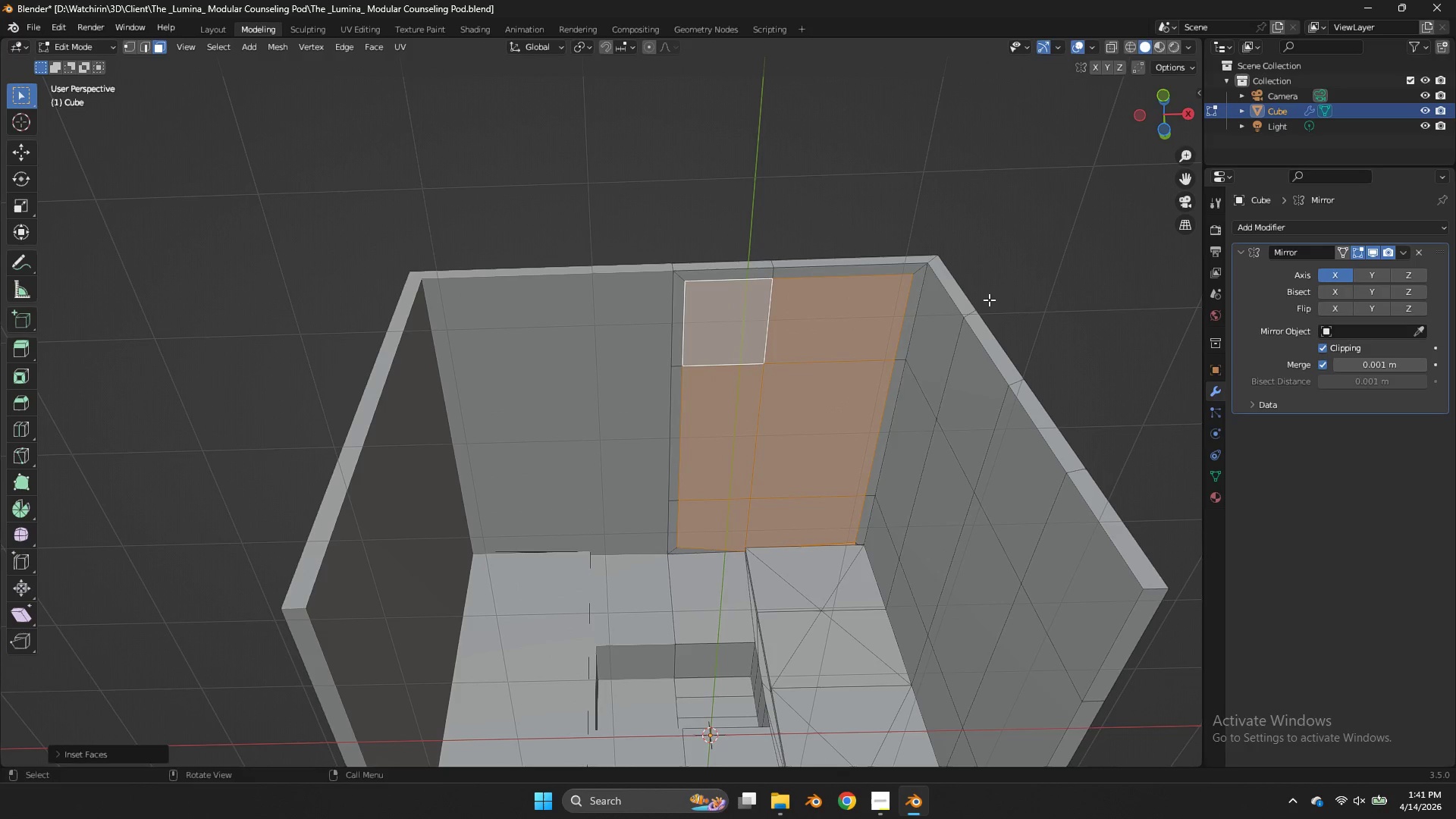 
key(Control+Z)
 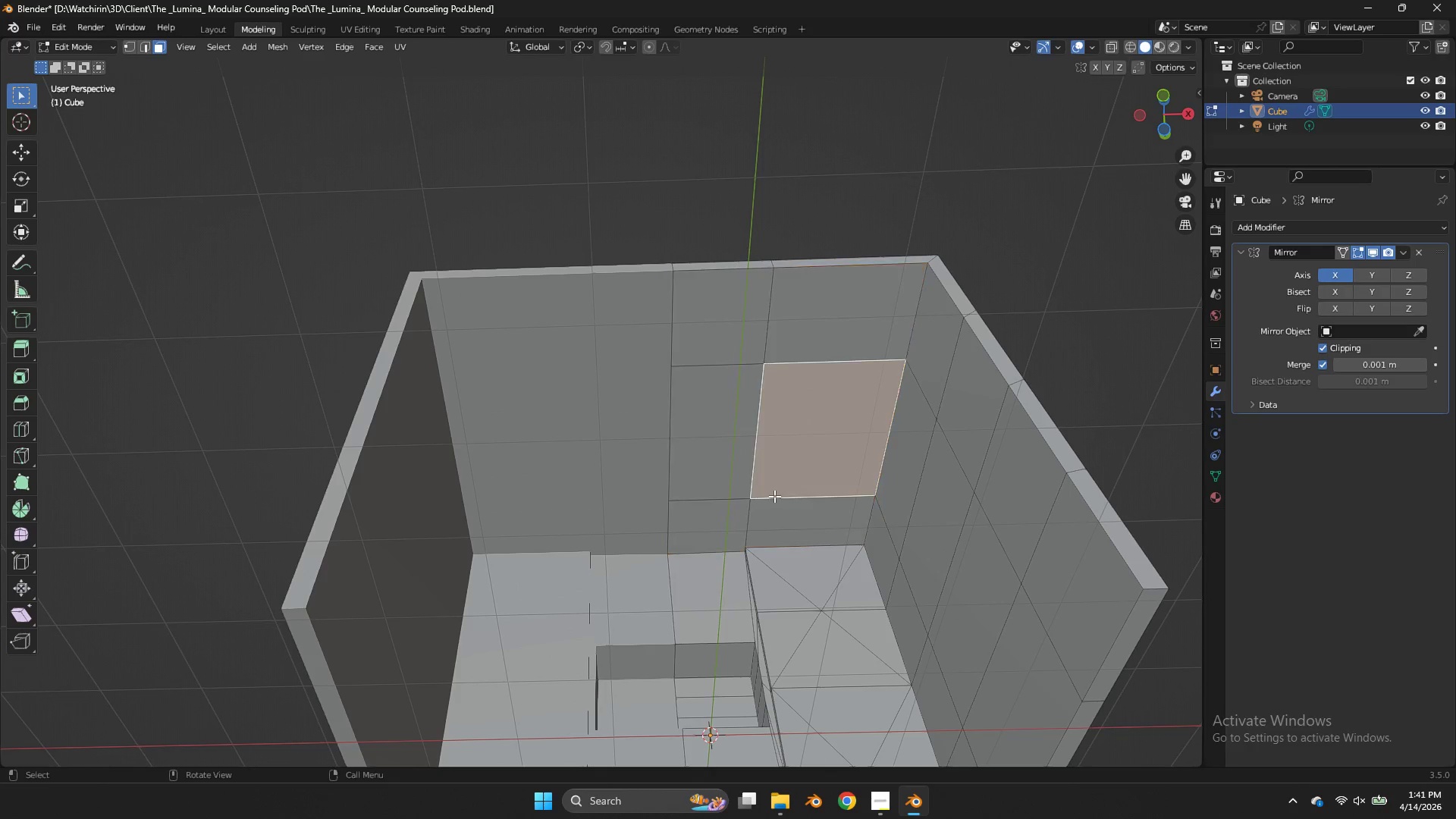 
double_click([754, 516])
 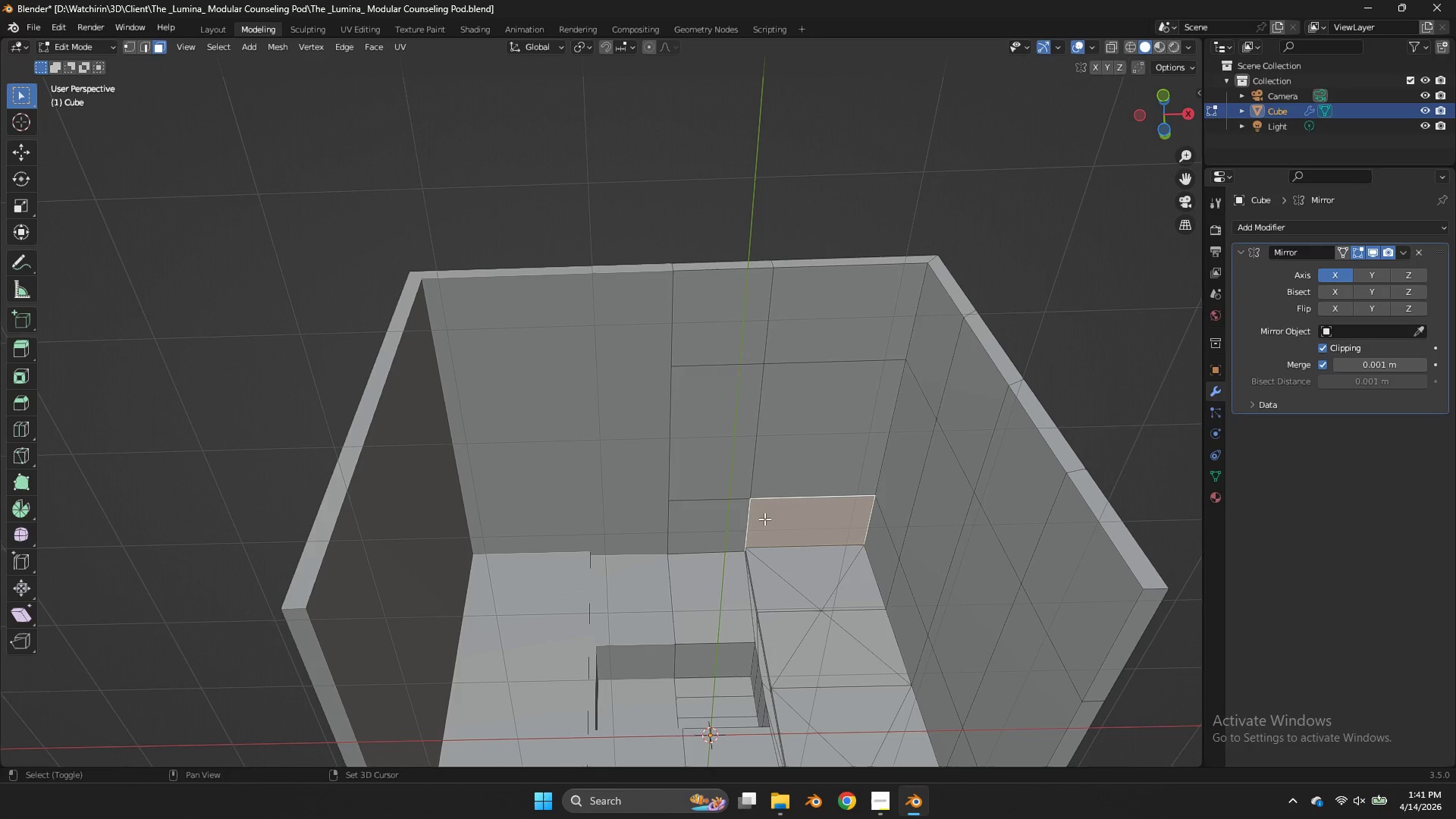 
hold_key(key=ShiftLeft, duration=1.53)
triple_click([734, 518])
 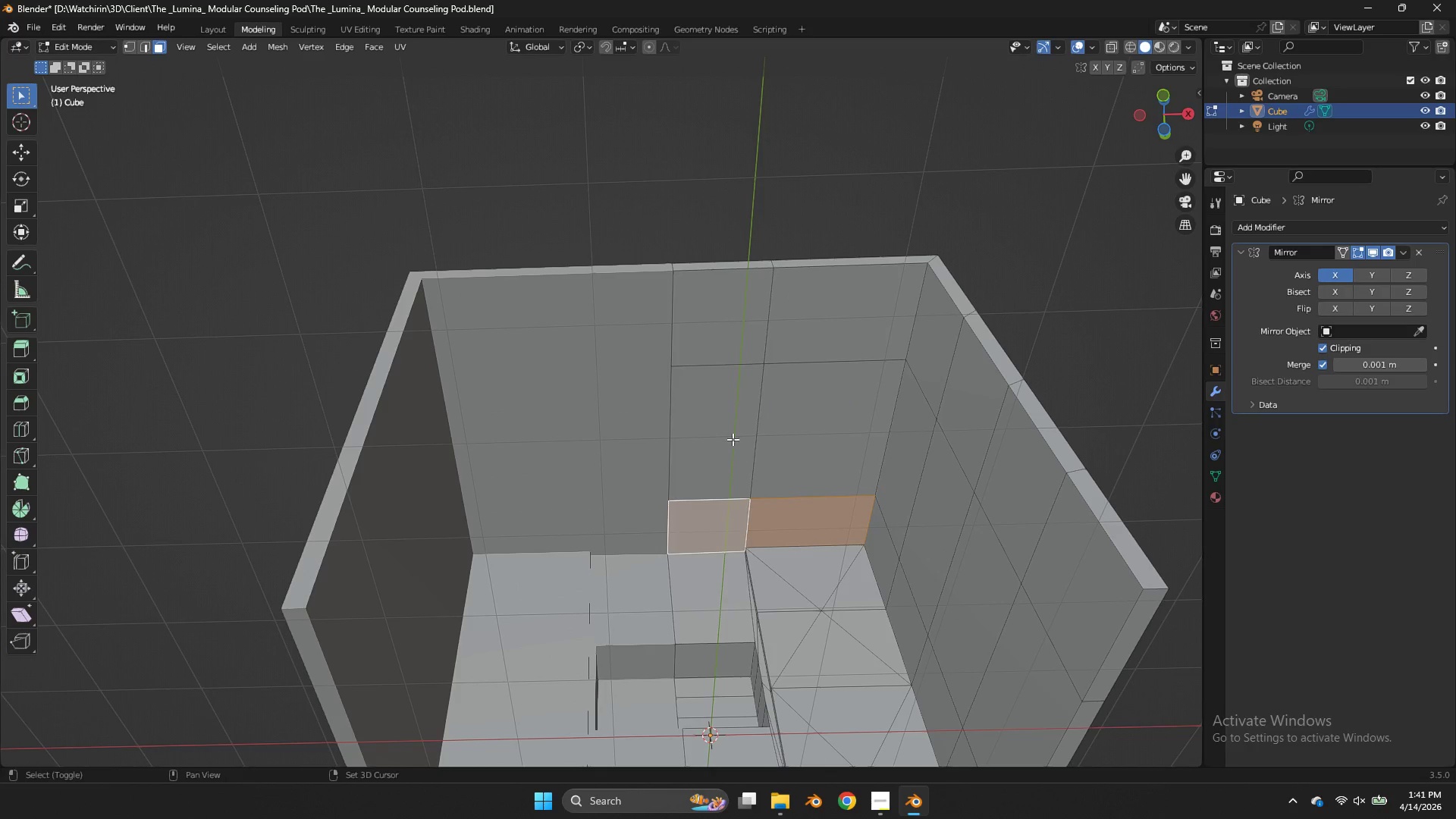 
triple_click([733, 439])
 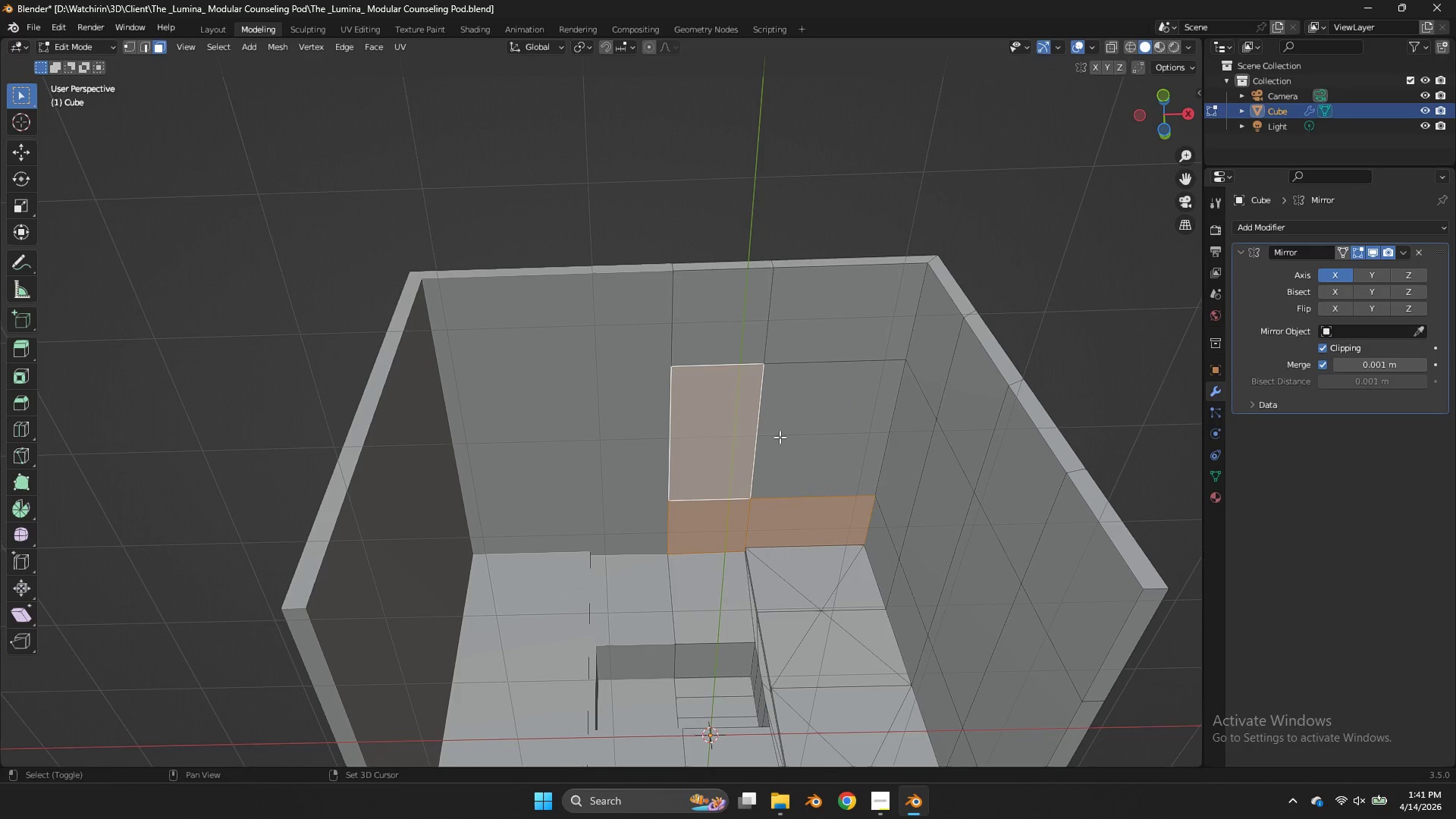 
triple_click([780, 437])
 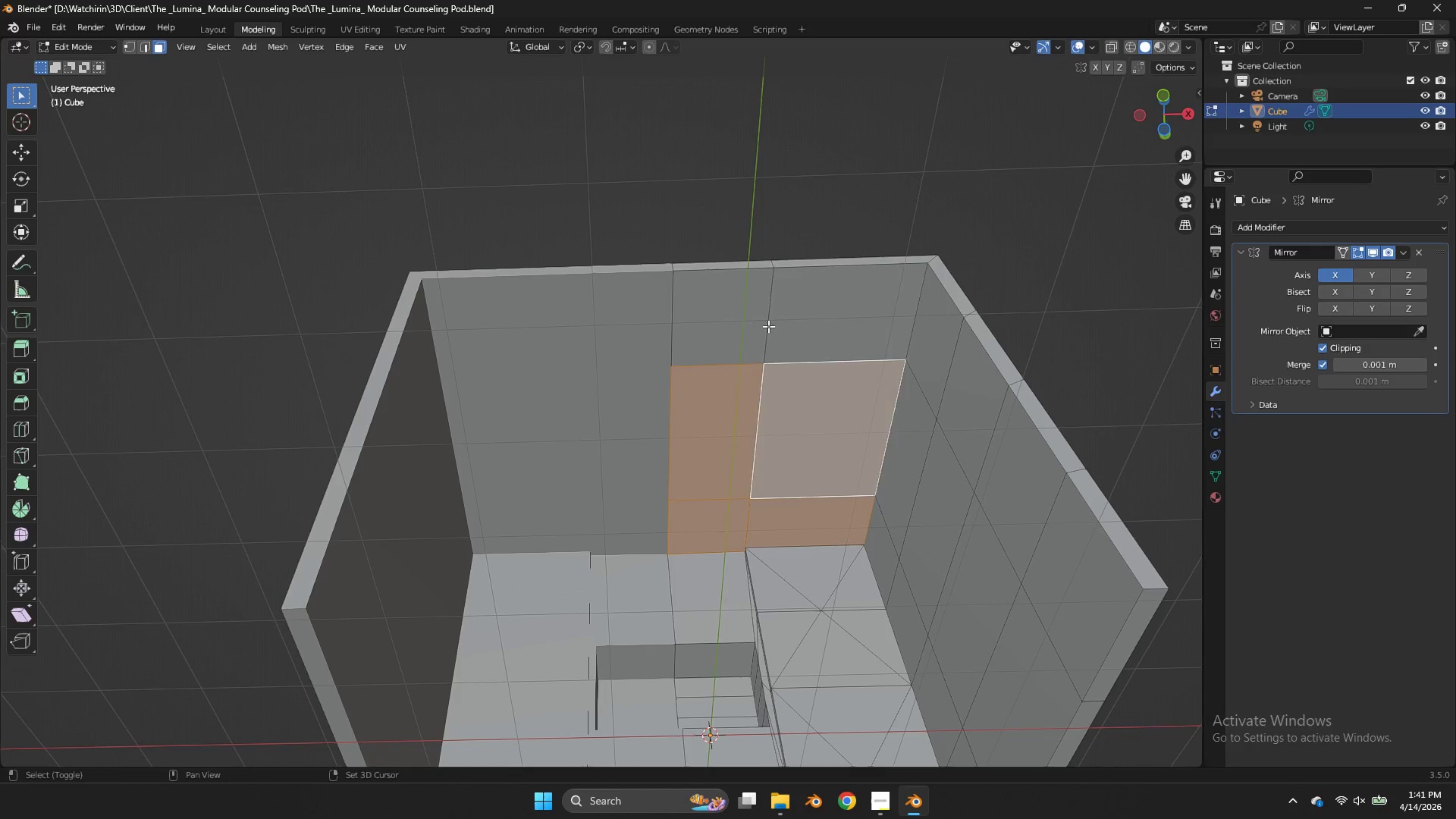 
triple_click([768, 326])
 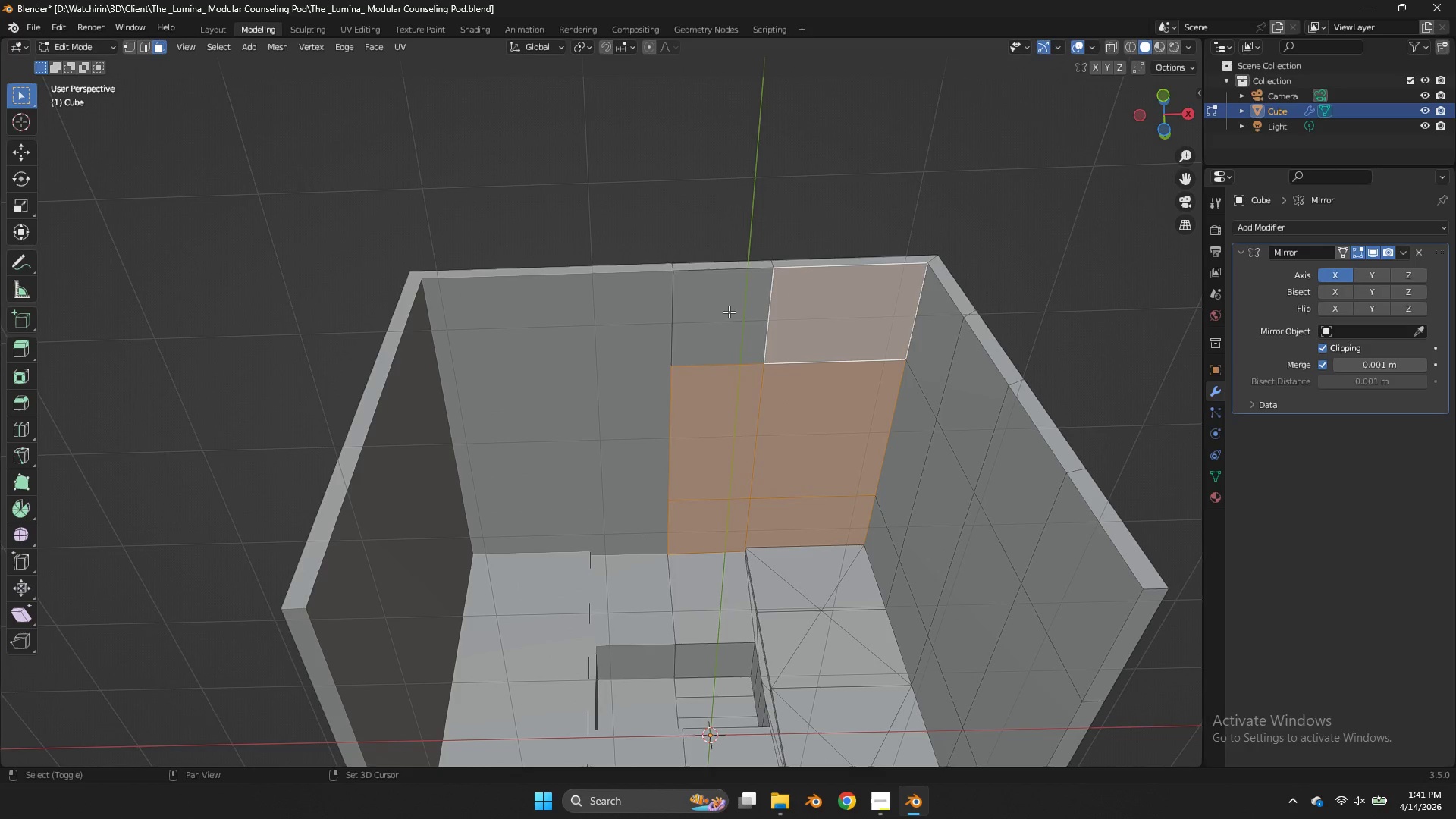 
triple_click([729, 312])
 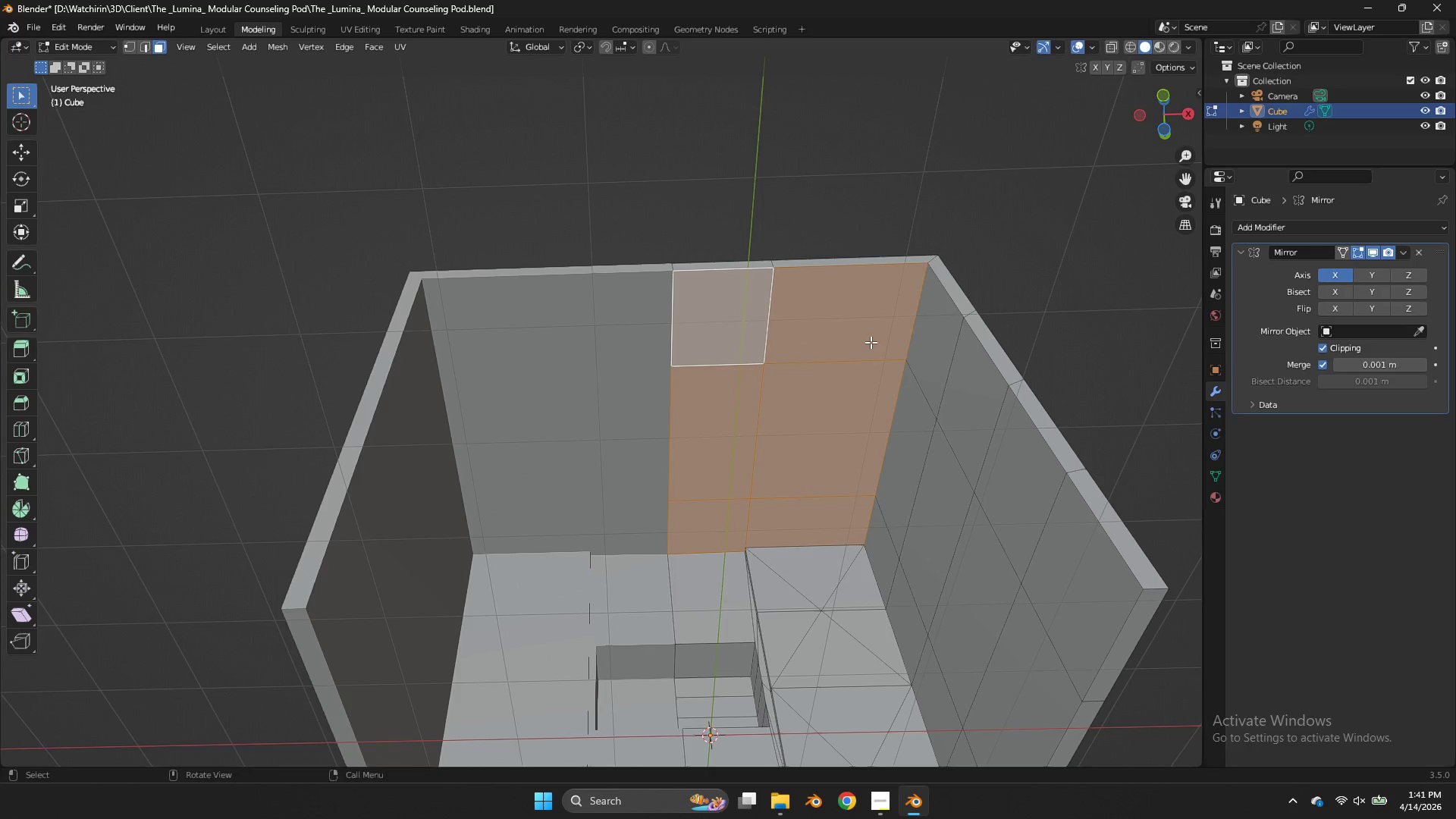 
key(I)
 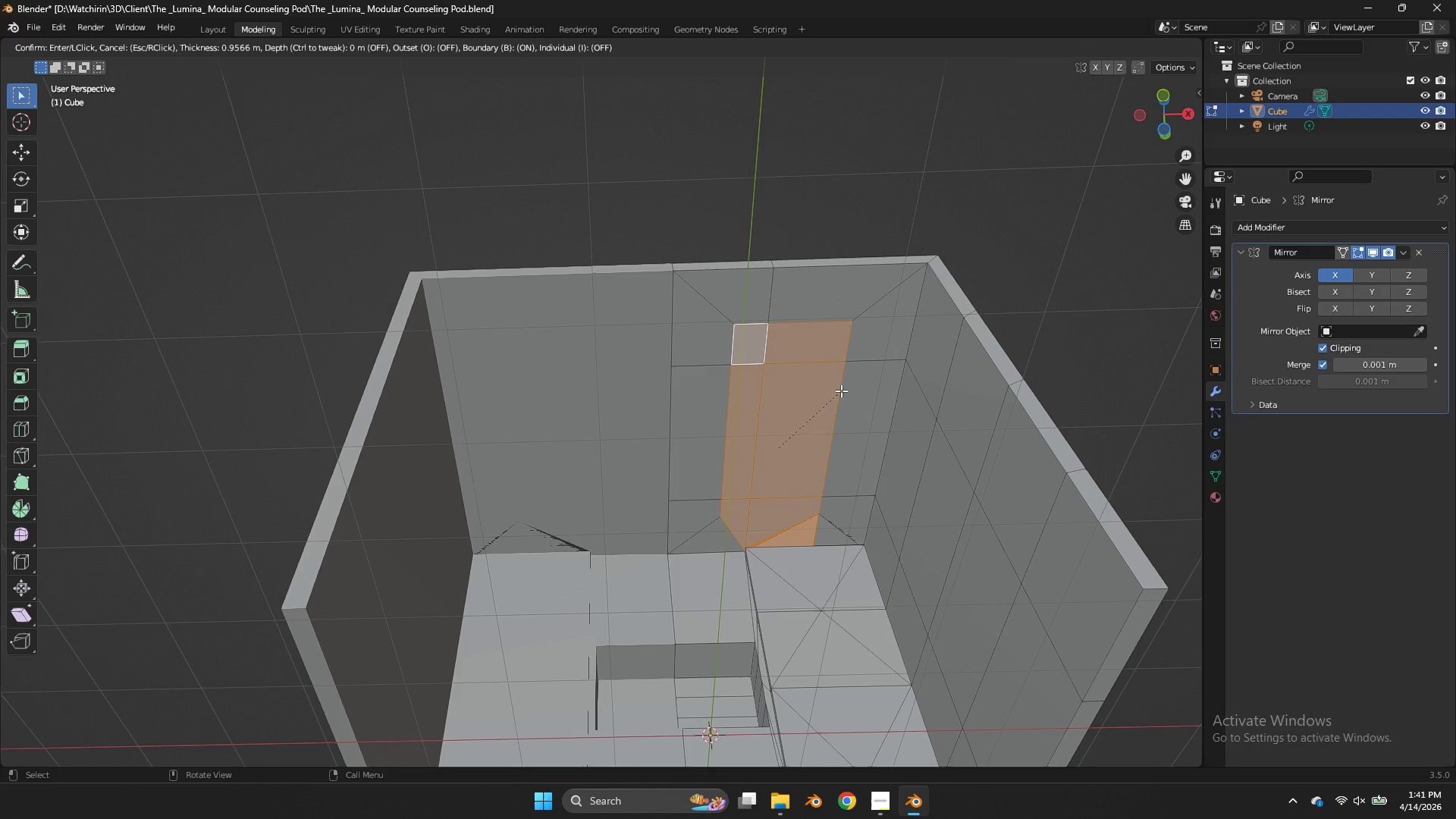 
left_click([841, 391])
 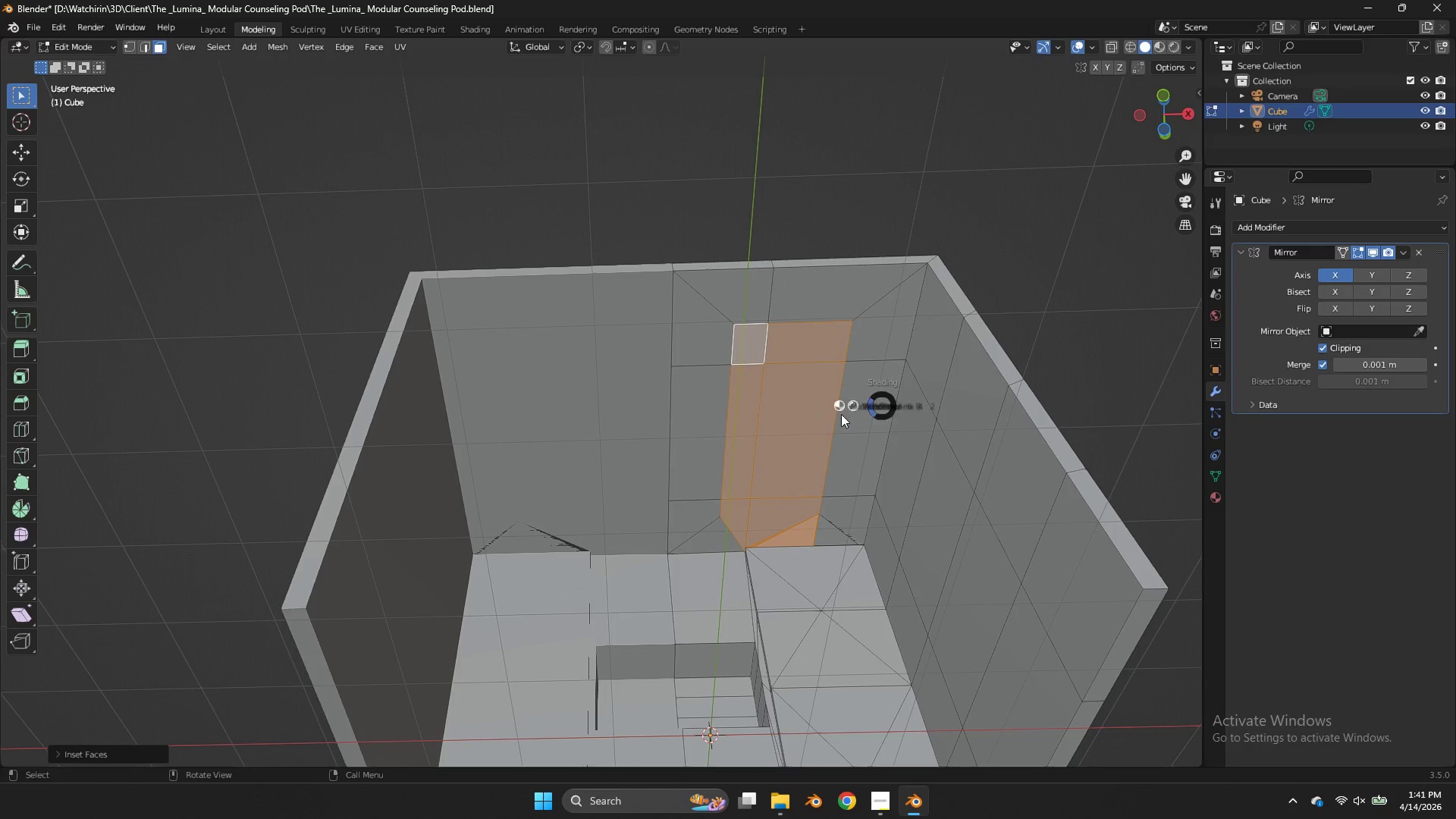 
key(Z)
 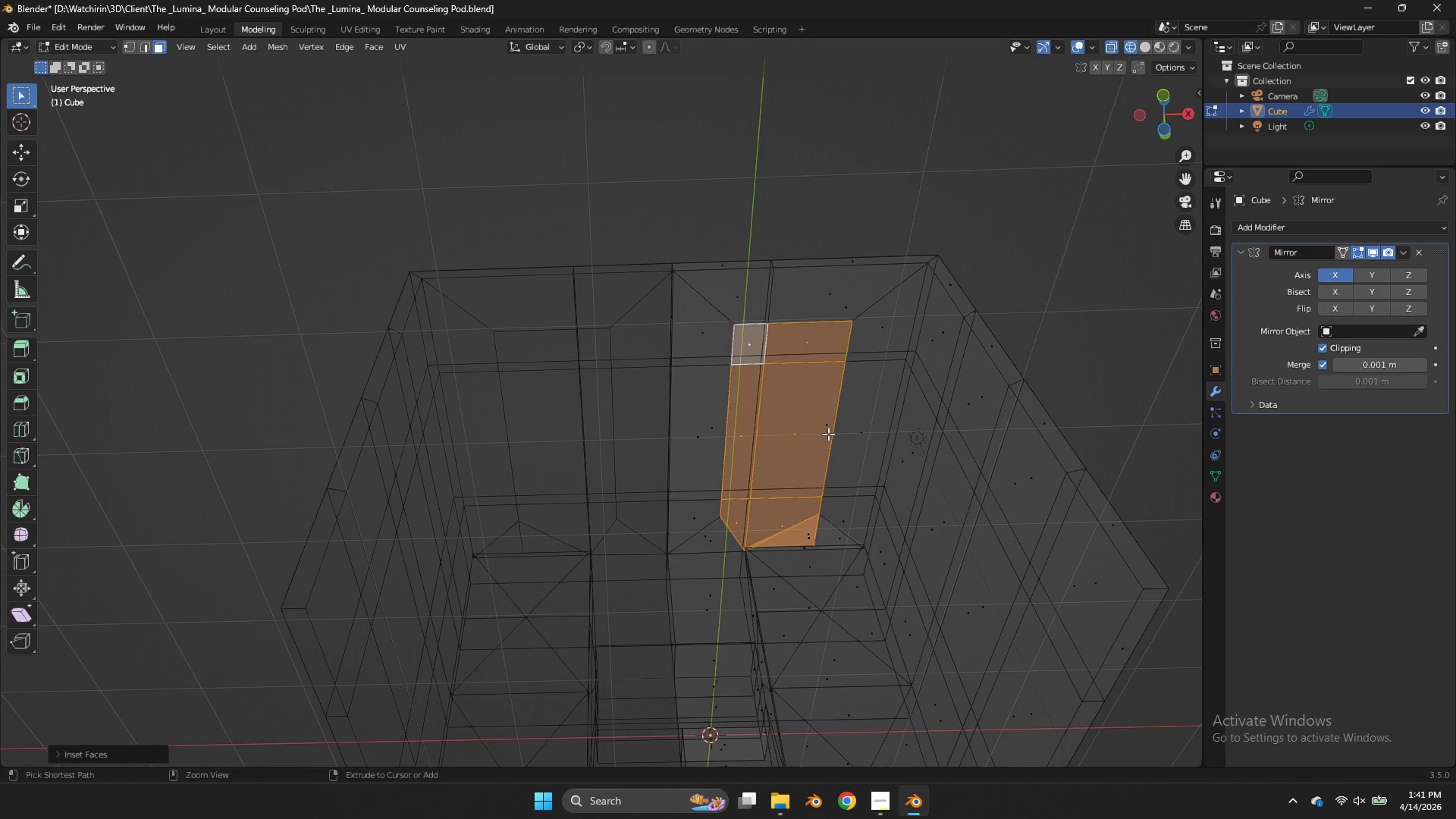 
key(Control+Z)
 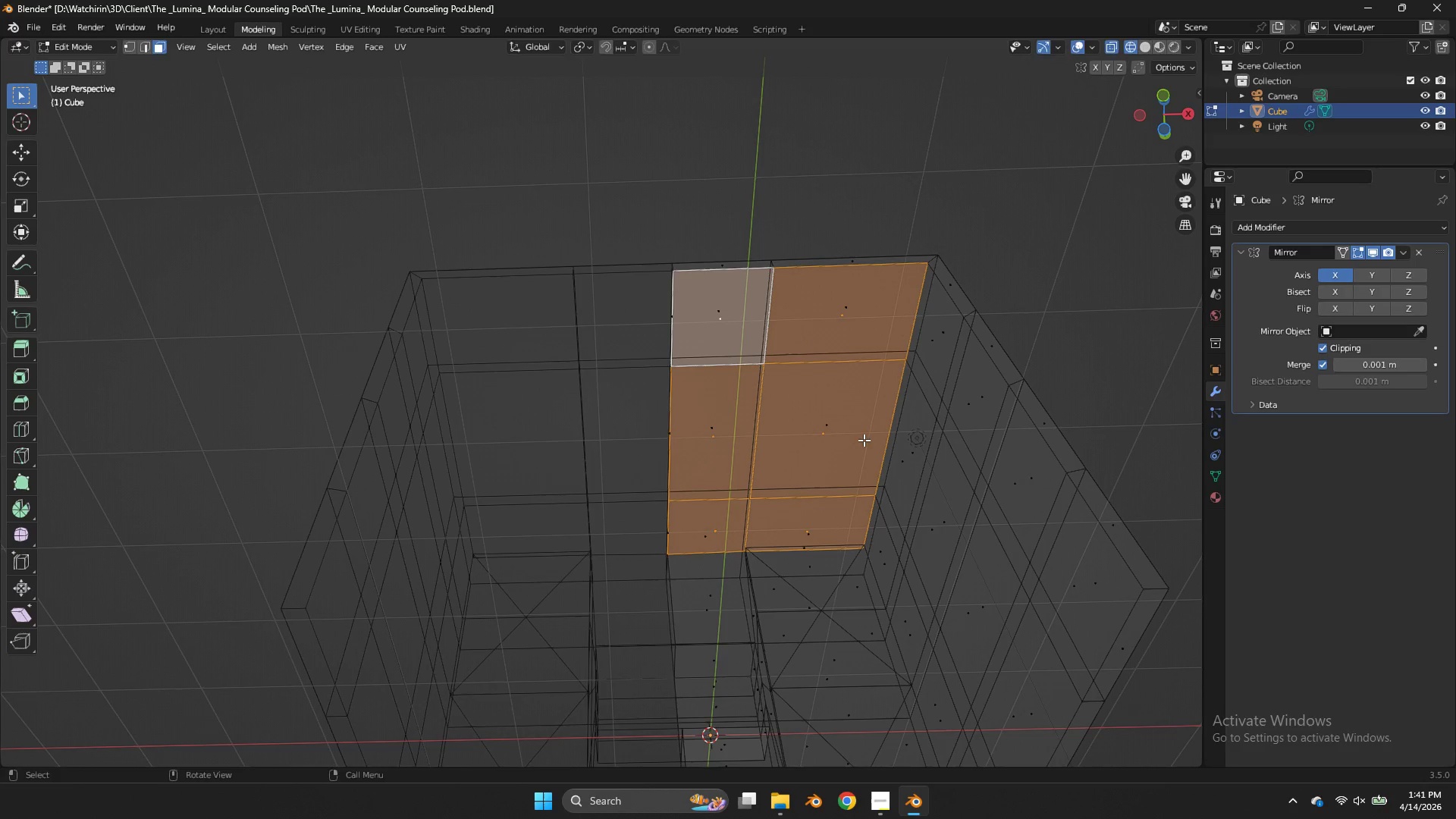 
key(G)
 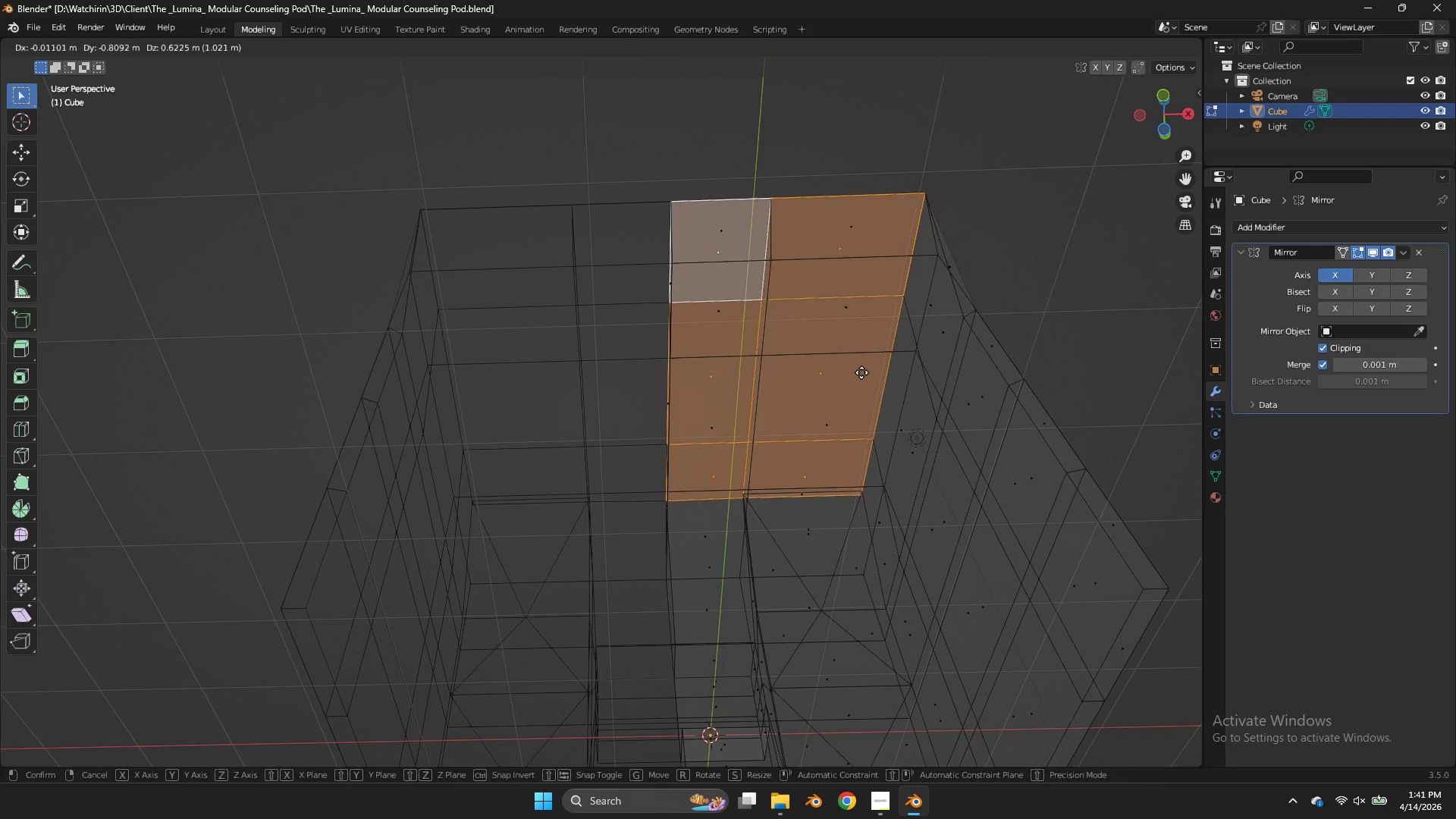 
right_click([861, 372])
 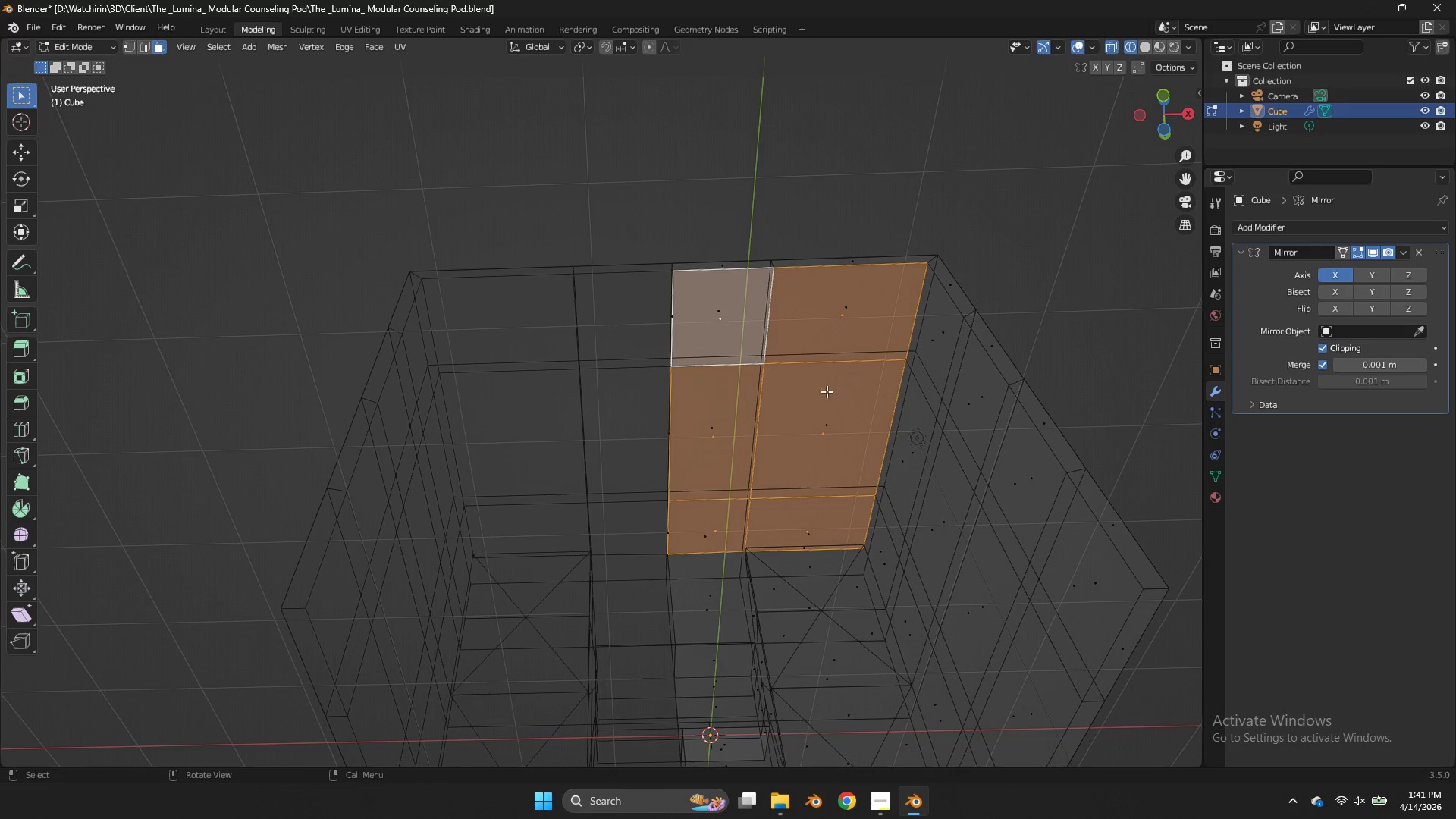 
key(Z)
 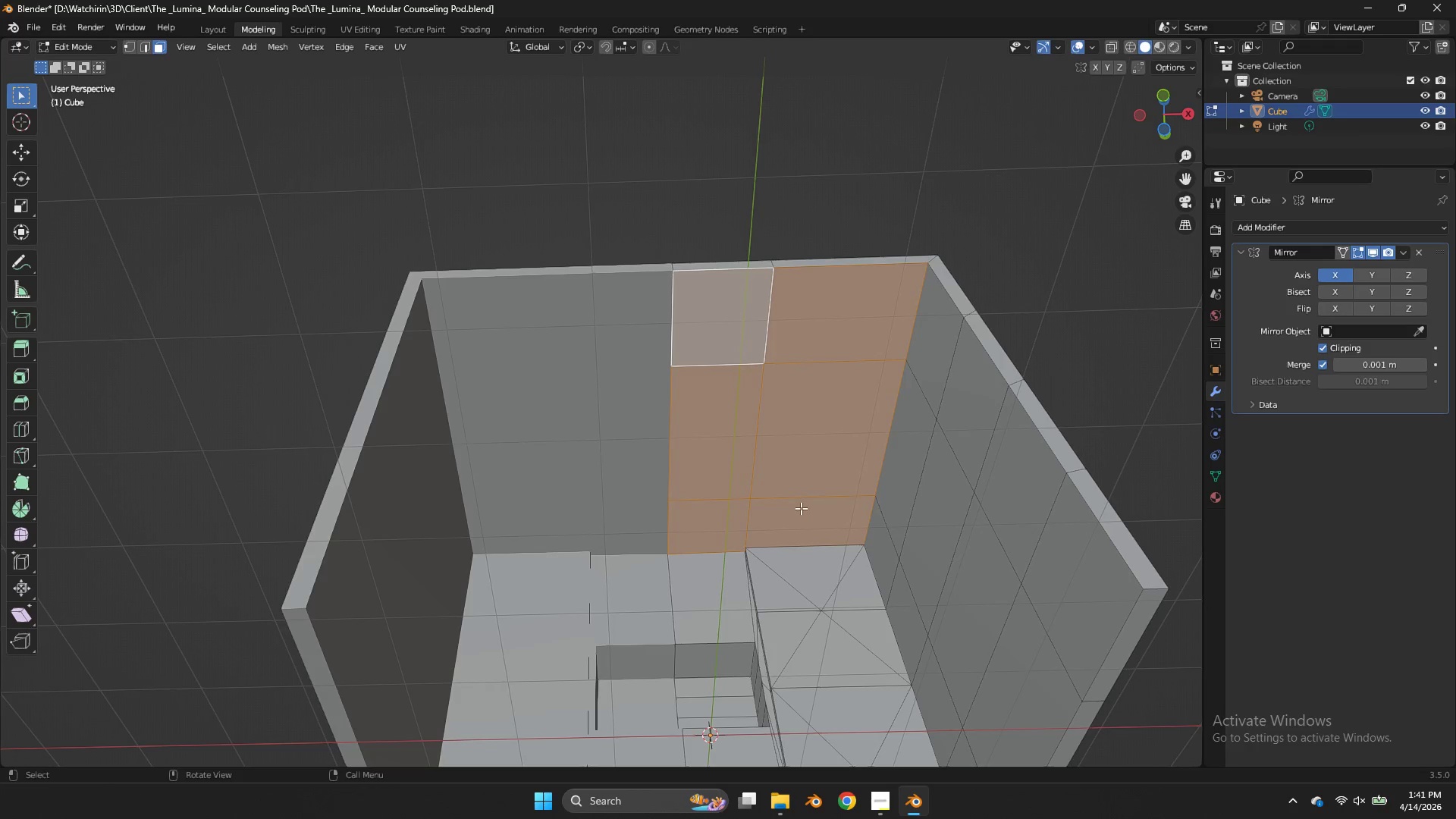 
left_click([801, 508])
 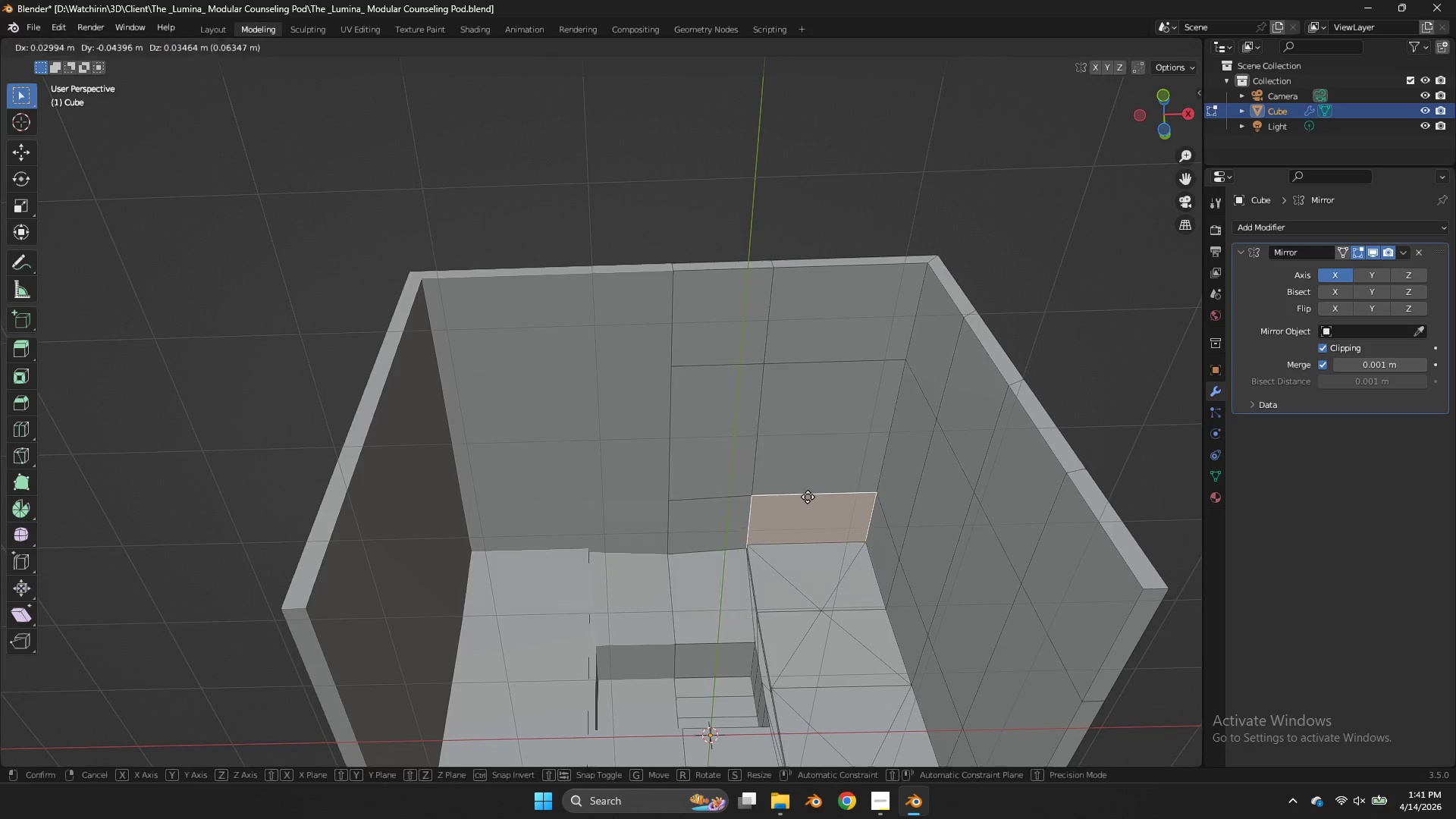 
key(G)
 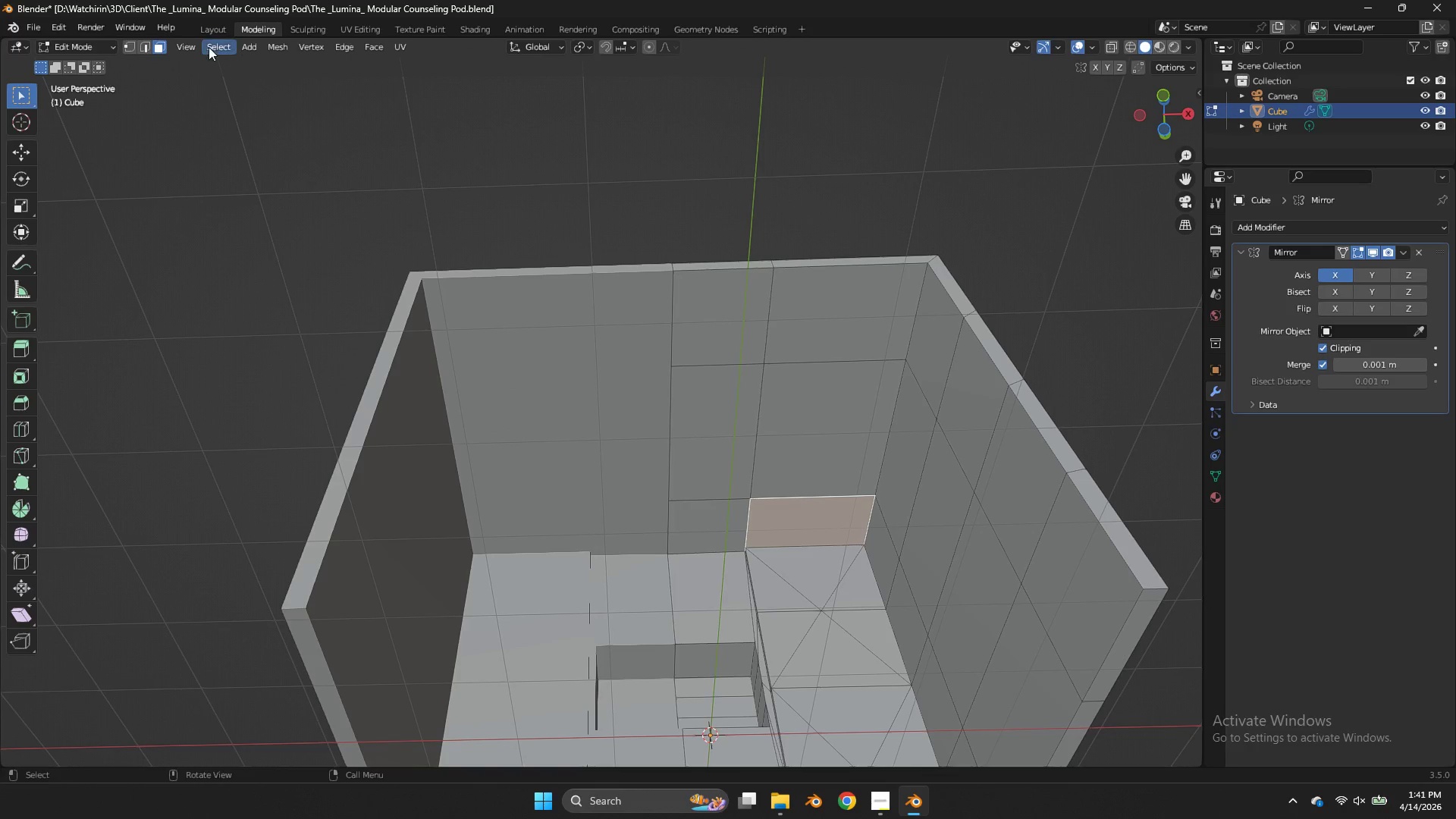 
left_click([132, 46])
 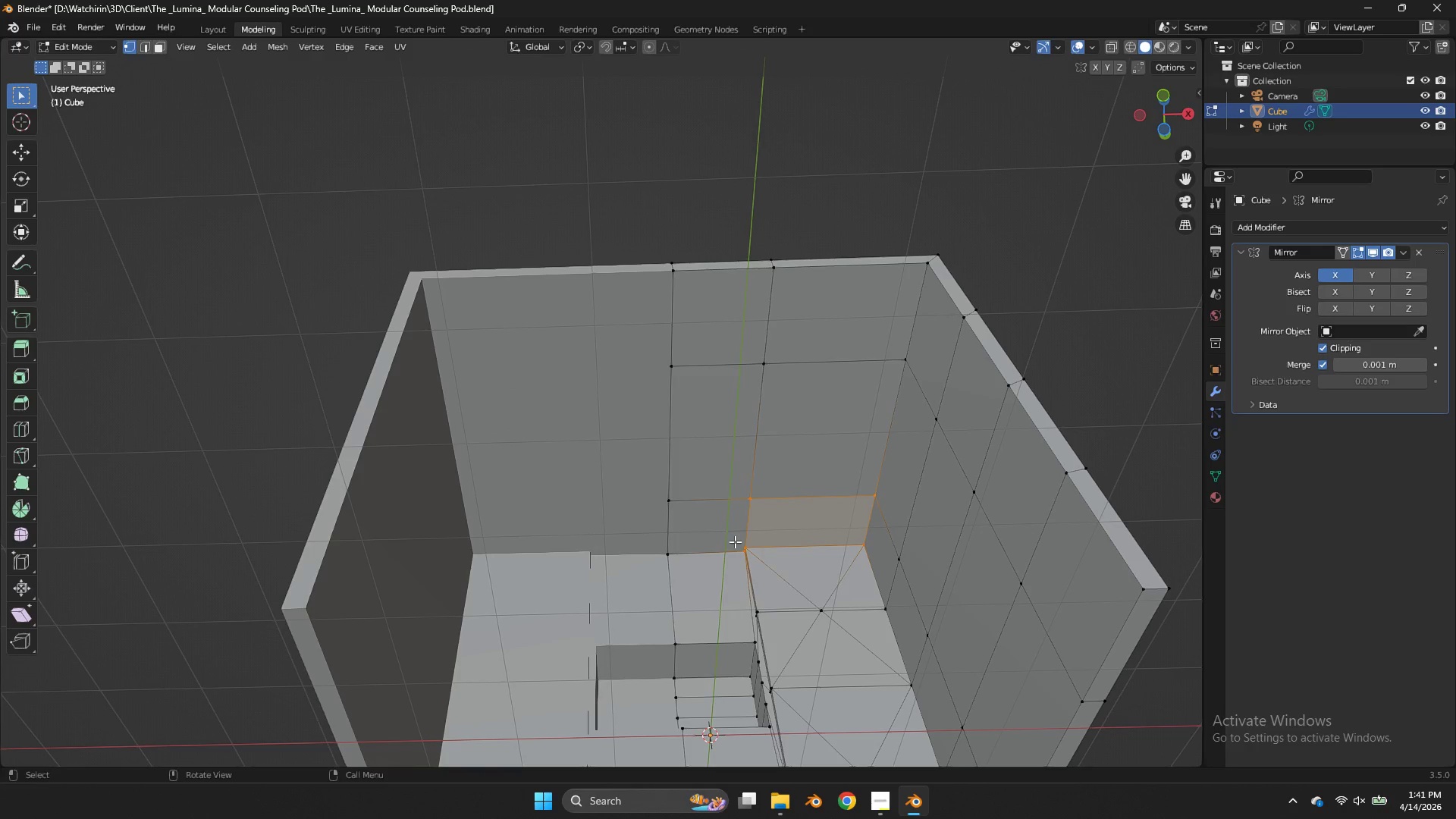 
double_click([750, 542])
 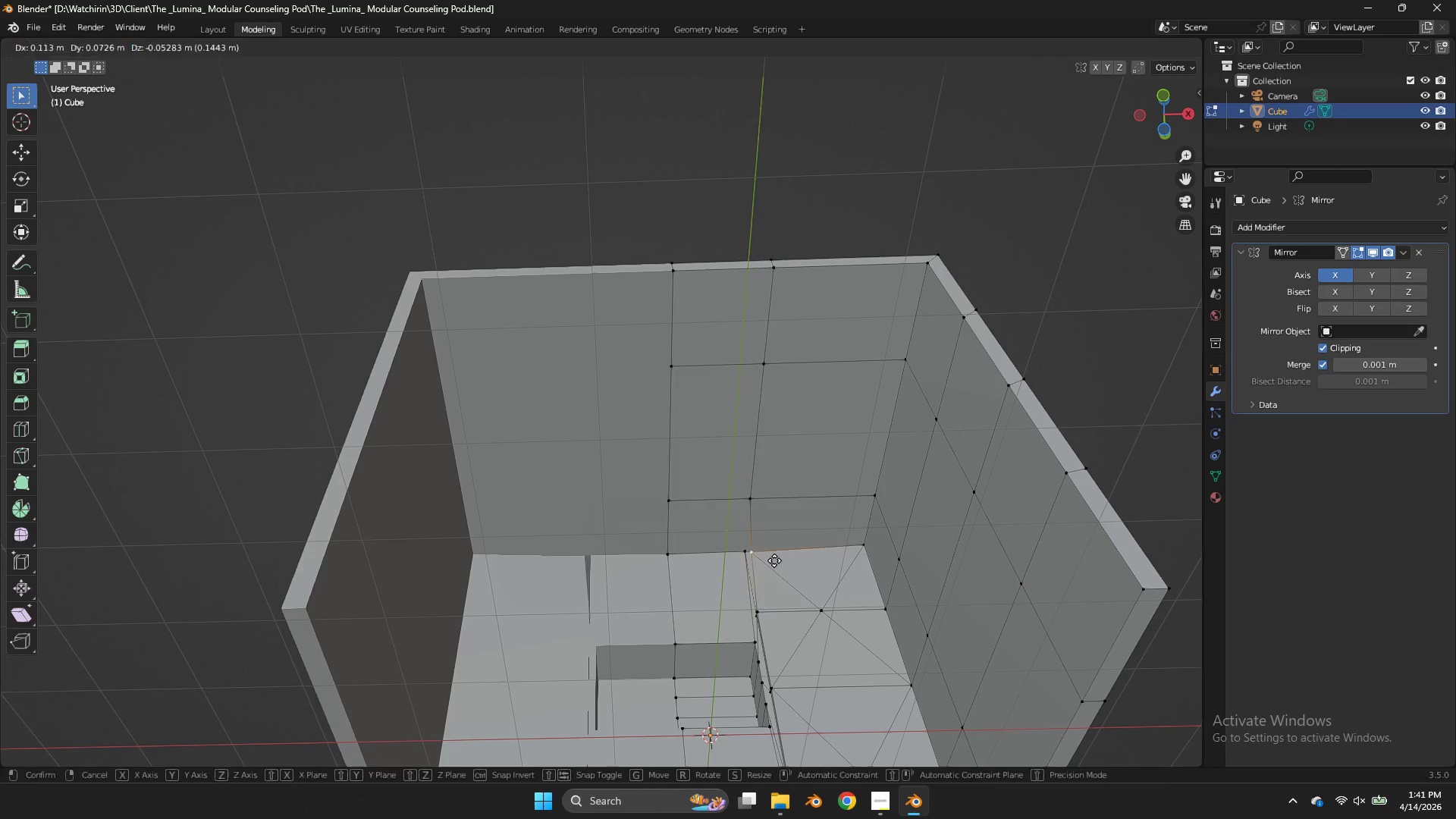 
key(G)
 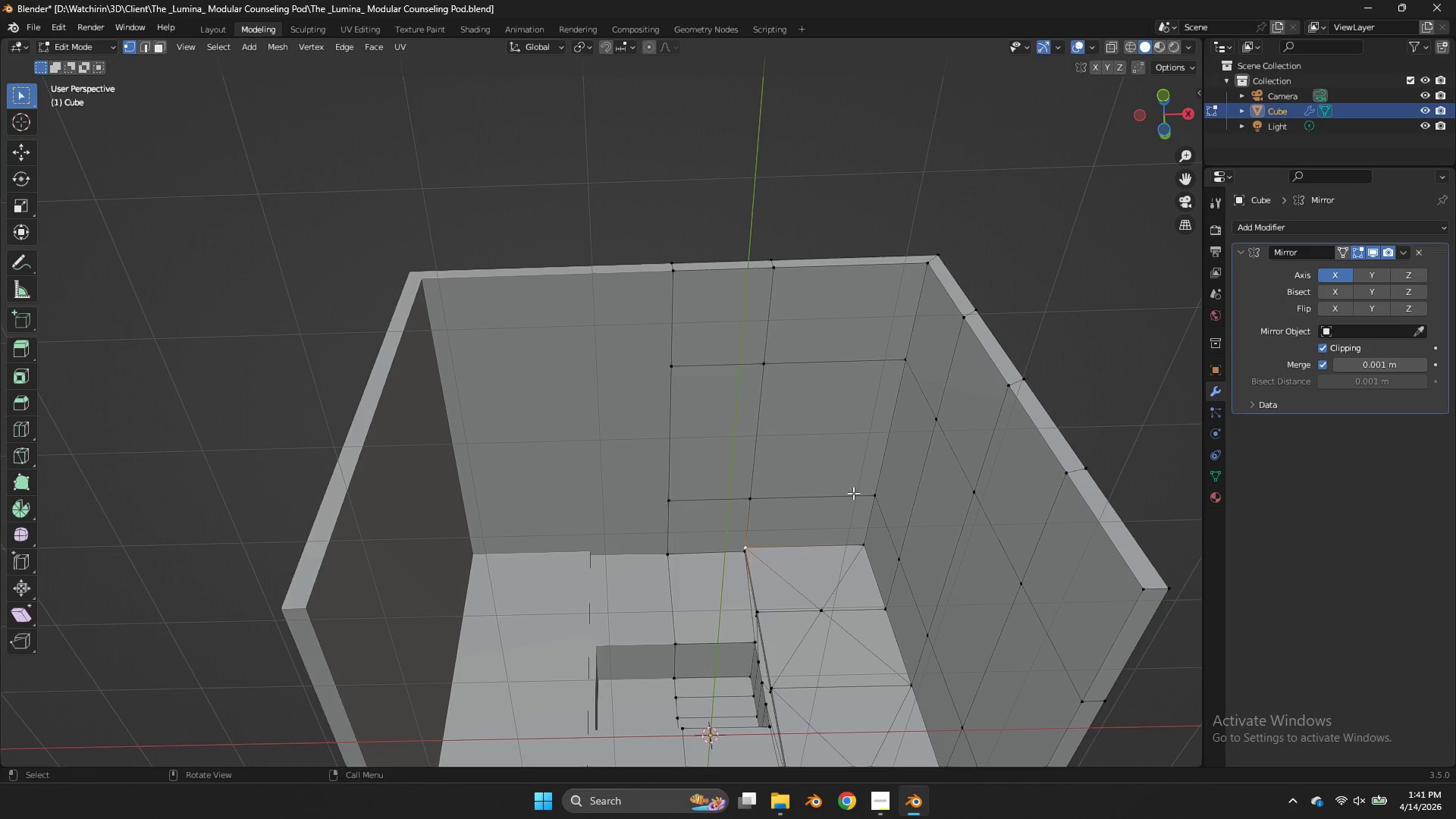 
left_click([704, 507])
 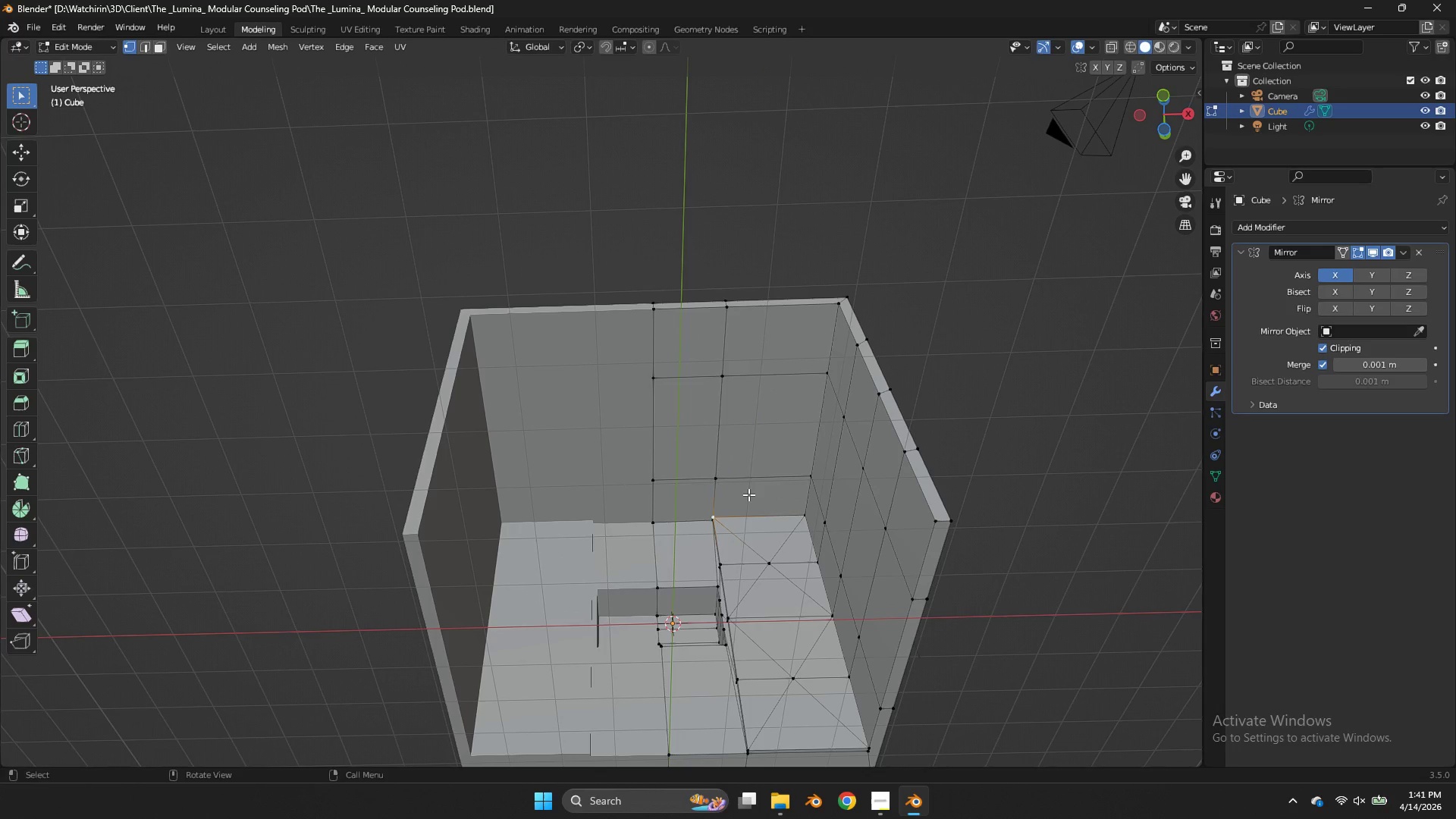 
scroll: coordinate [855, 493], scroll_direction: down, amount: 2.0
 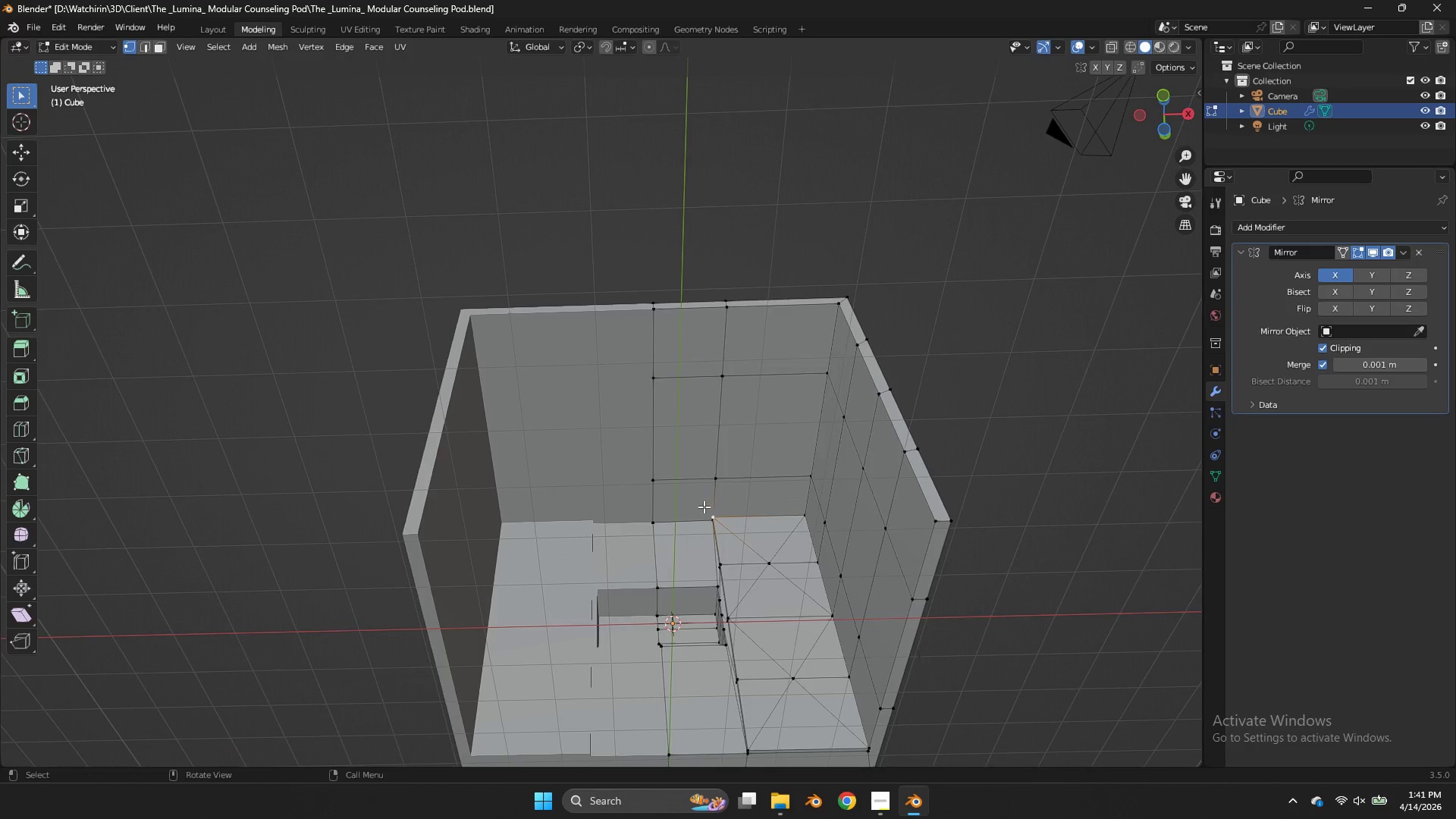 
scroll: coordinate [751, 494], scroll_direction: up, amount: 3.0
 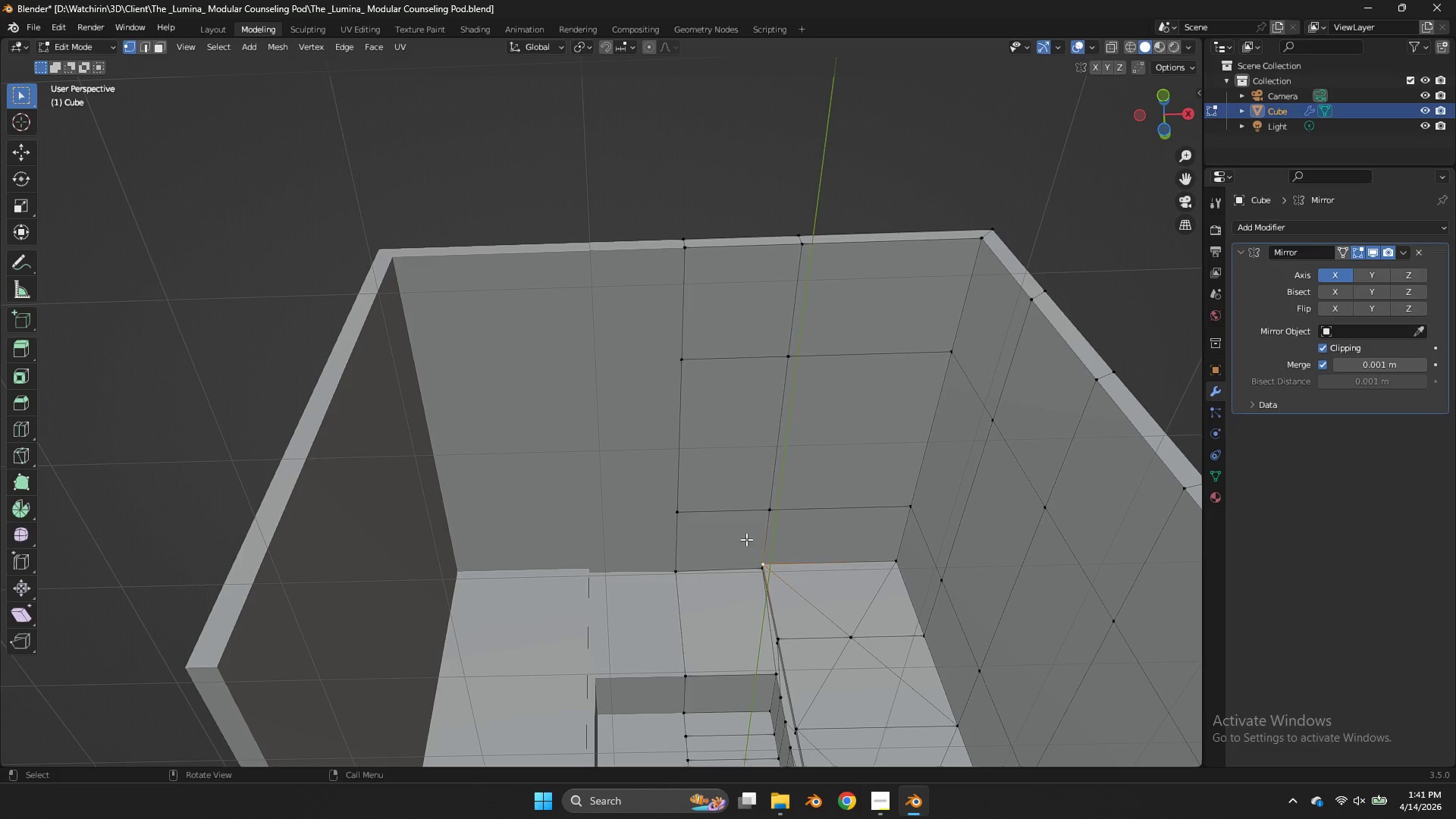 
key(Control+R)
 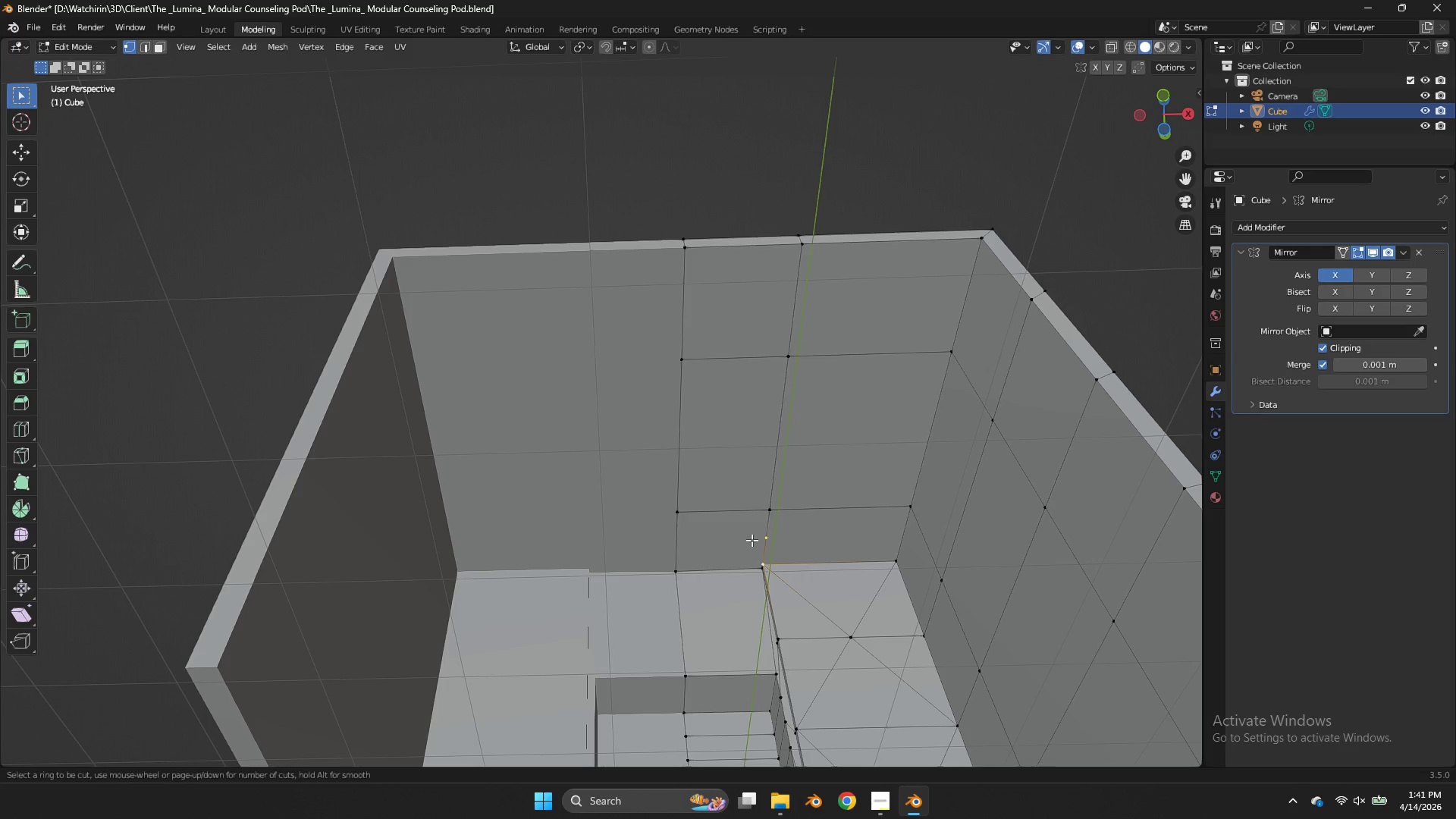 
left_click([761, 540])
 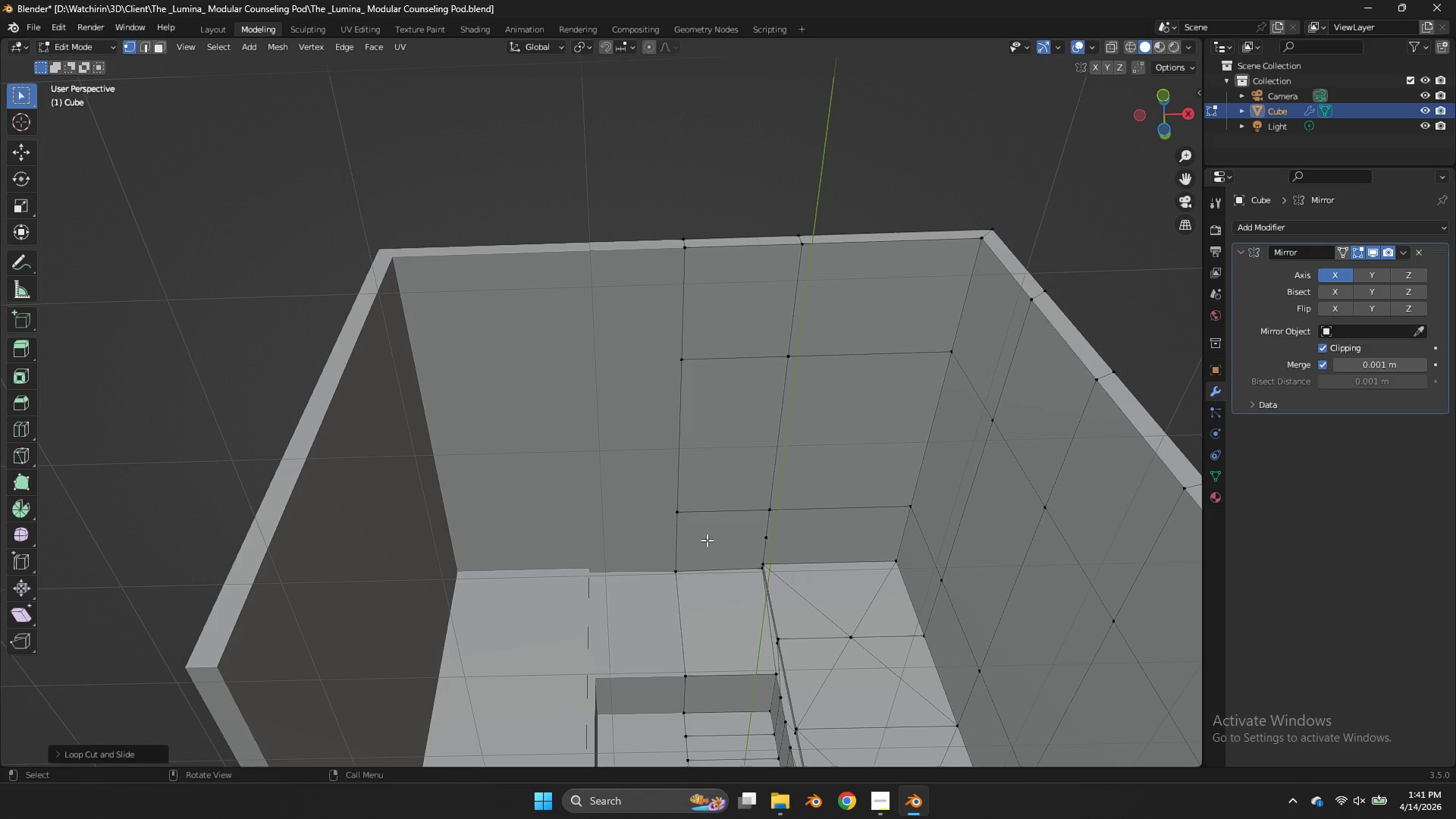 
key(Control+ControlLeft)
 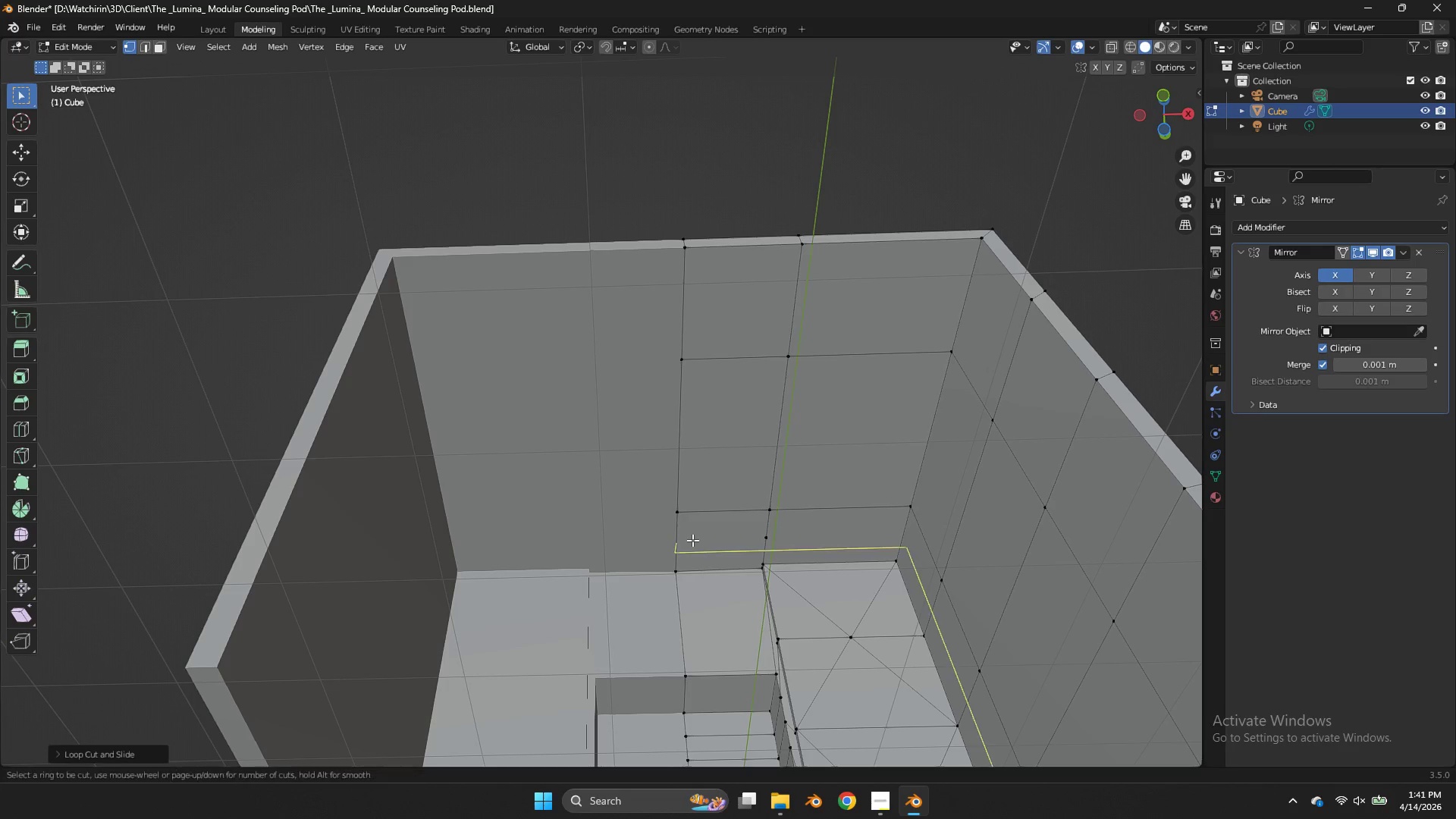 
key(Control+R)
 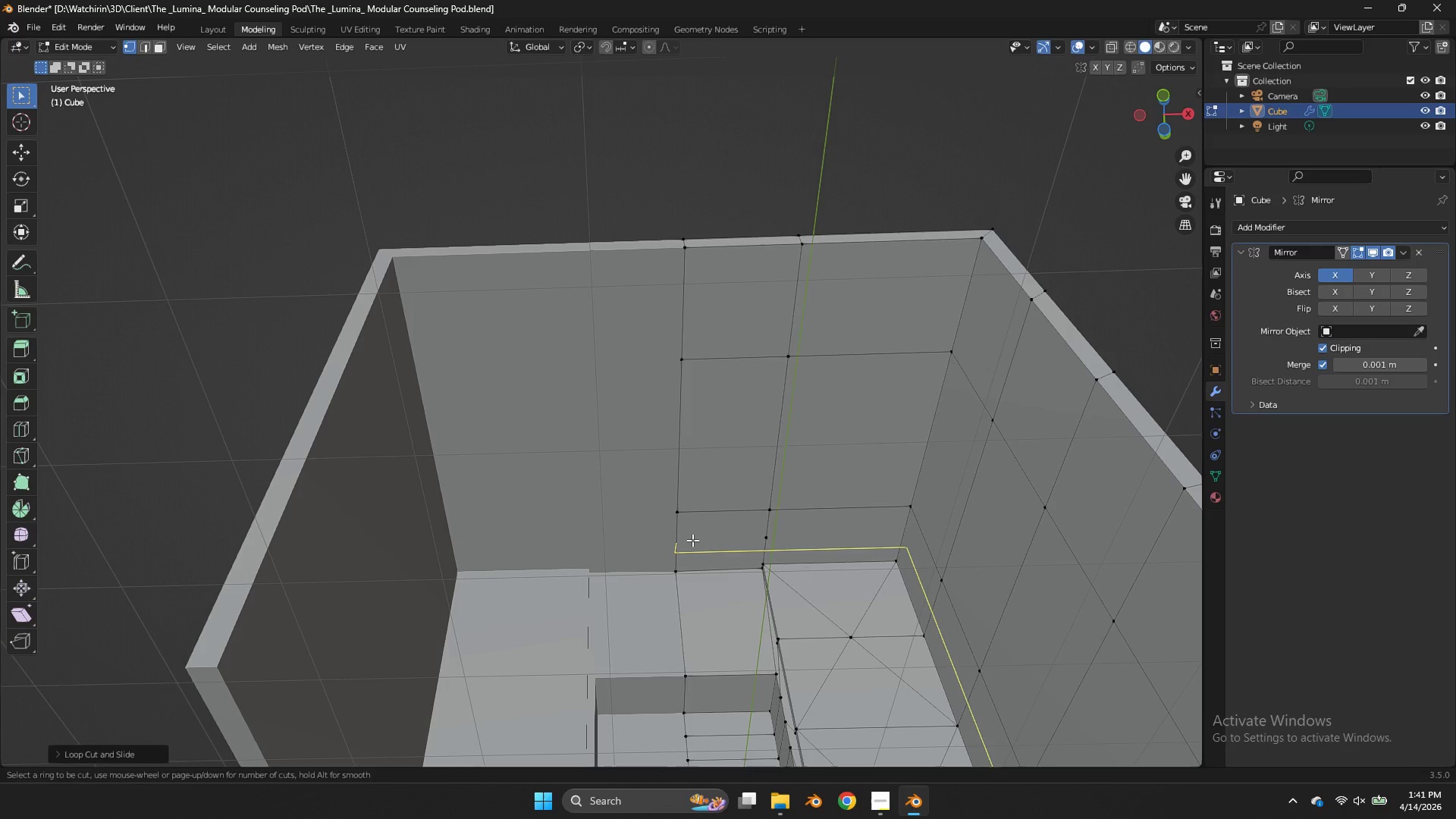 
left_click([692, 540])
 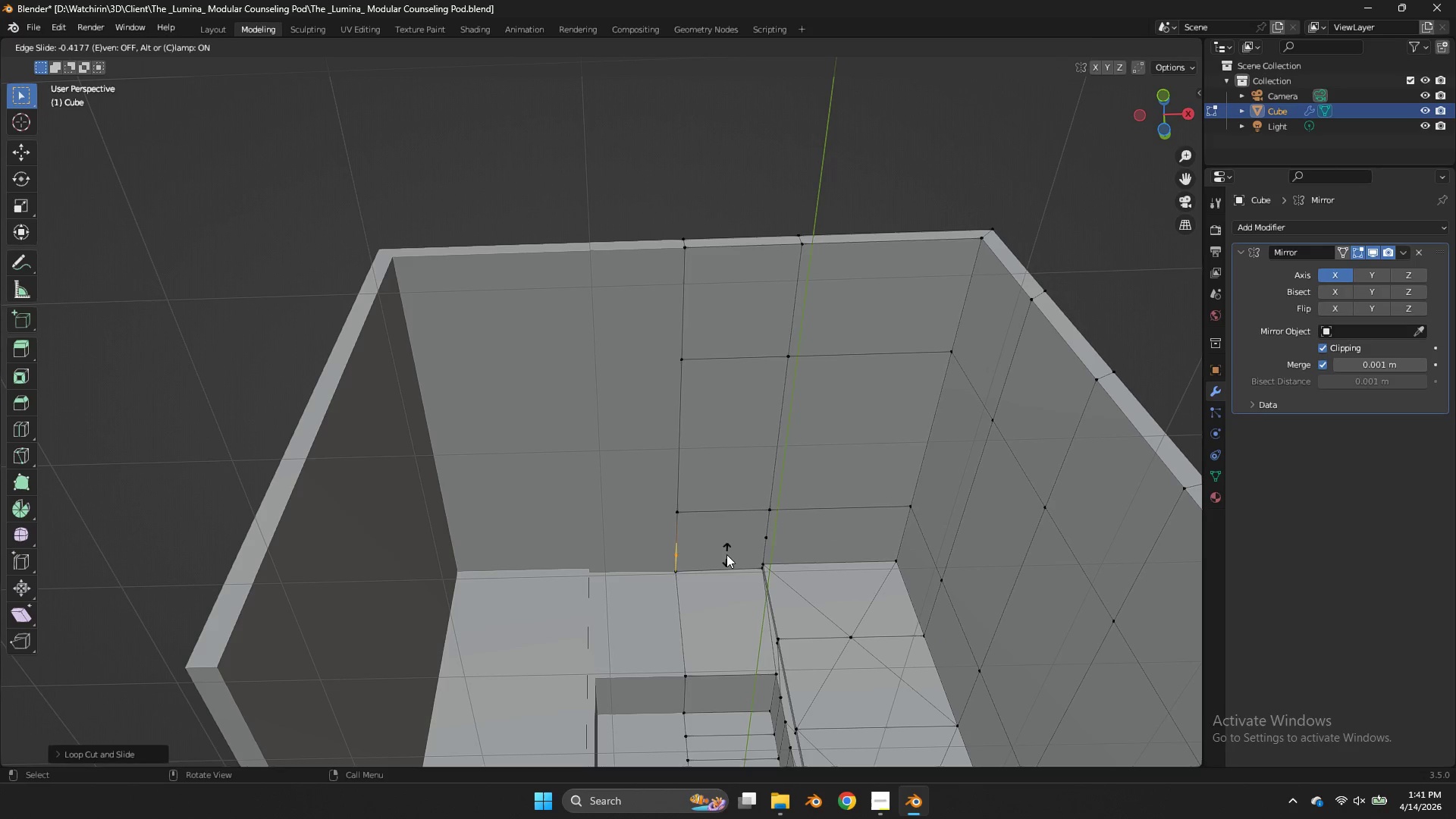 
right_click([726, 554])
 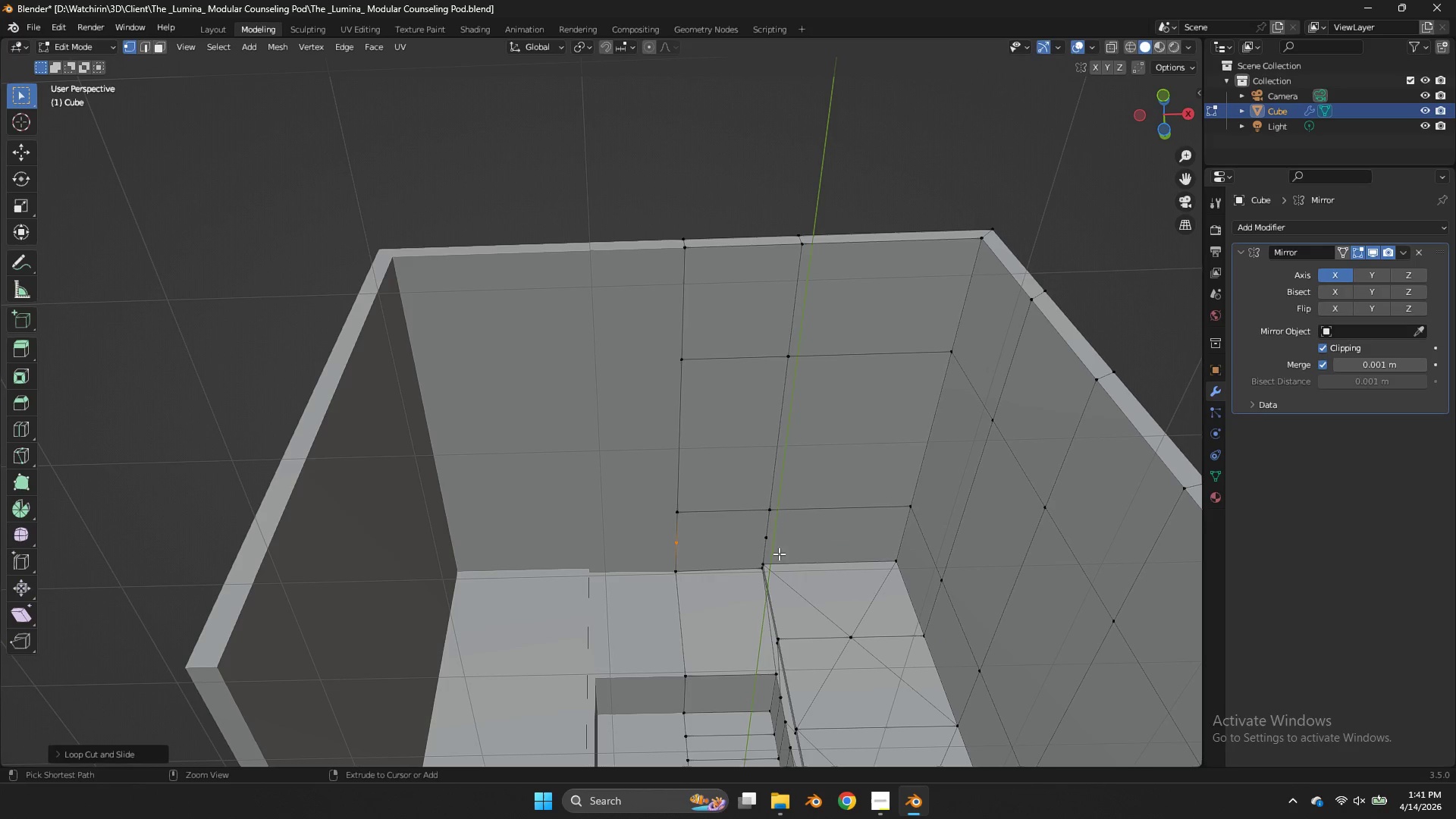 
key(Control+Z)
 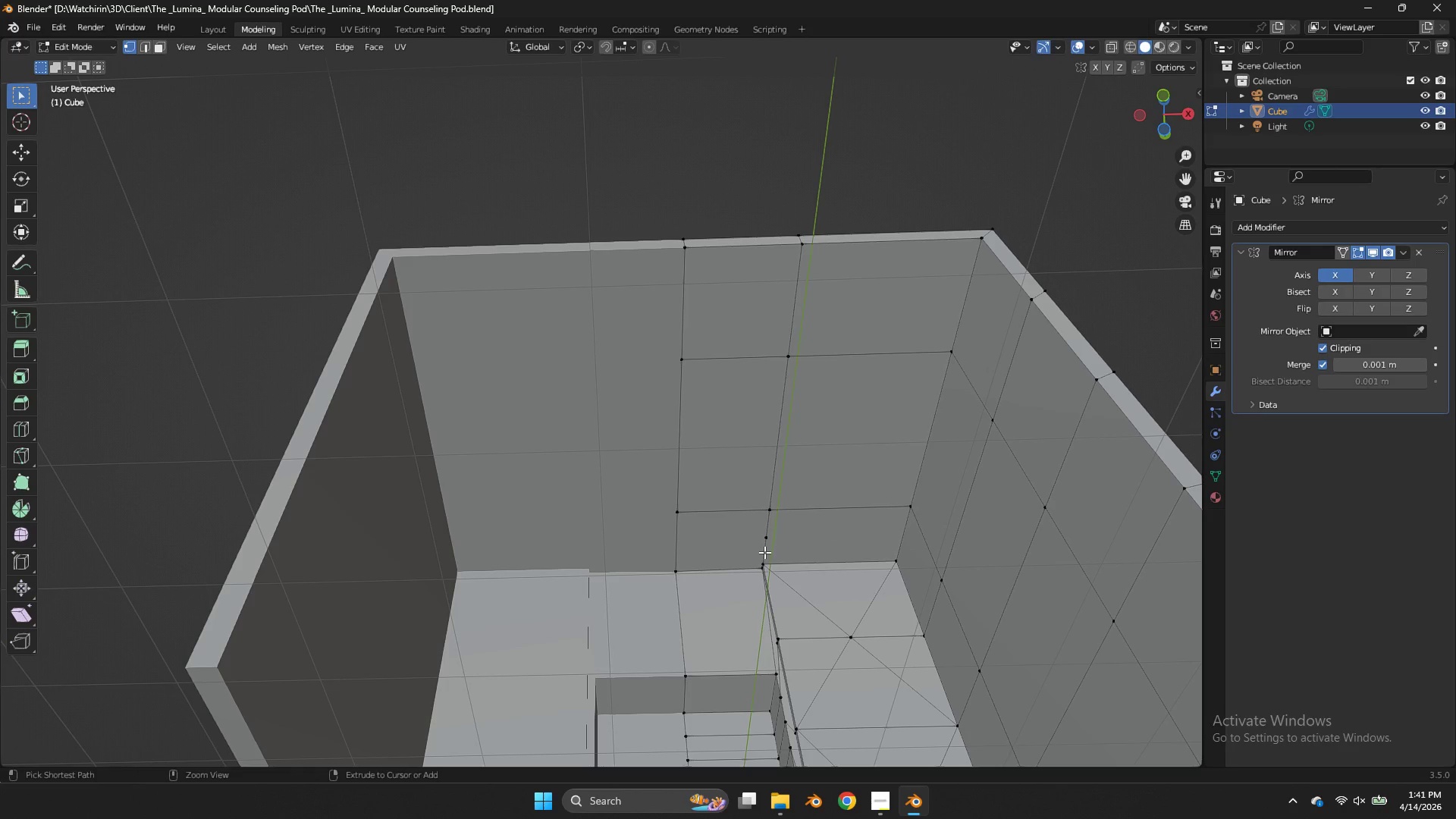 
key(R)
 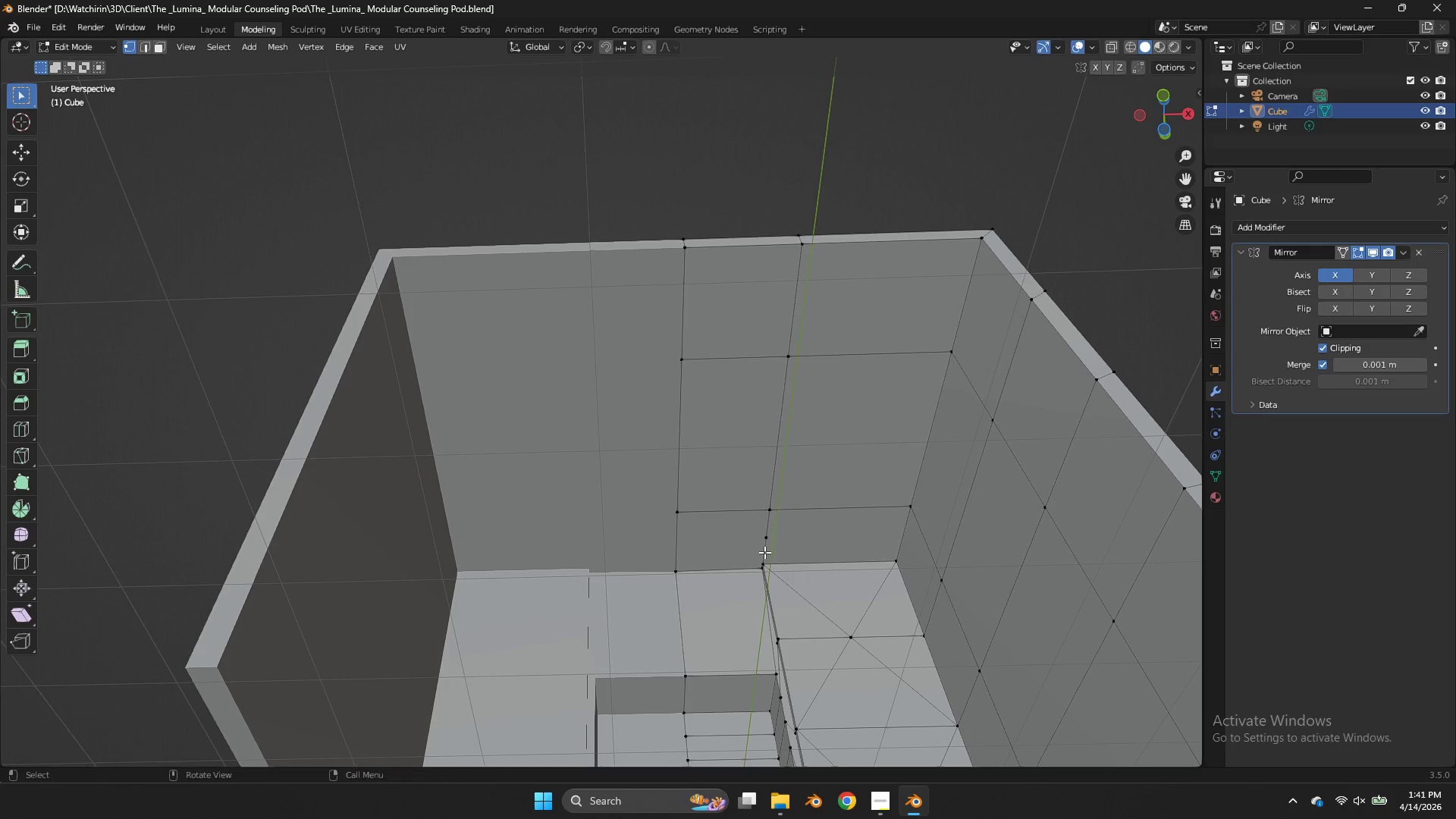 
key(Control+ControlLeft)
 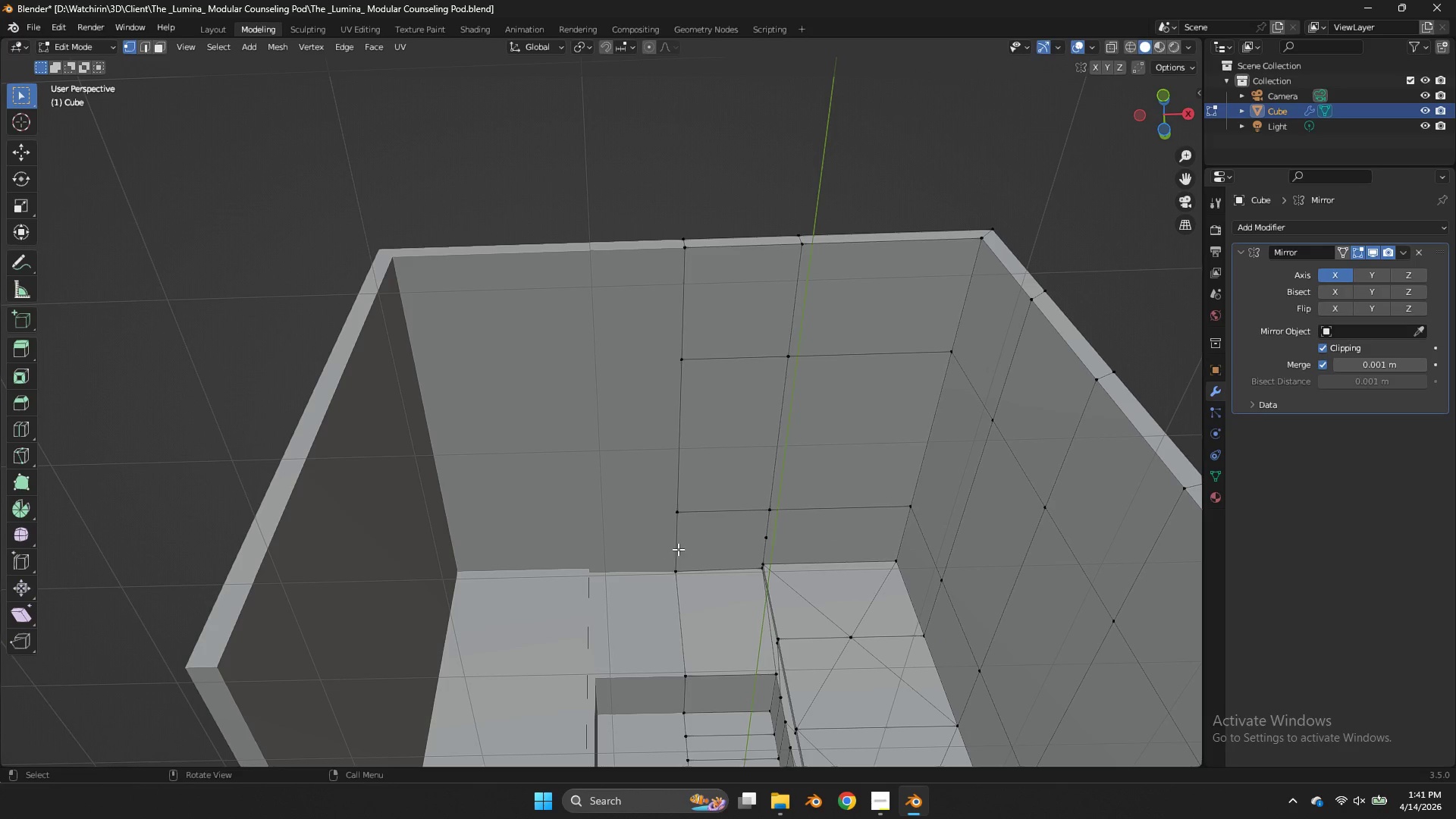 
key(Control+ControlLeft)
 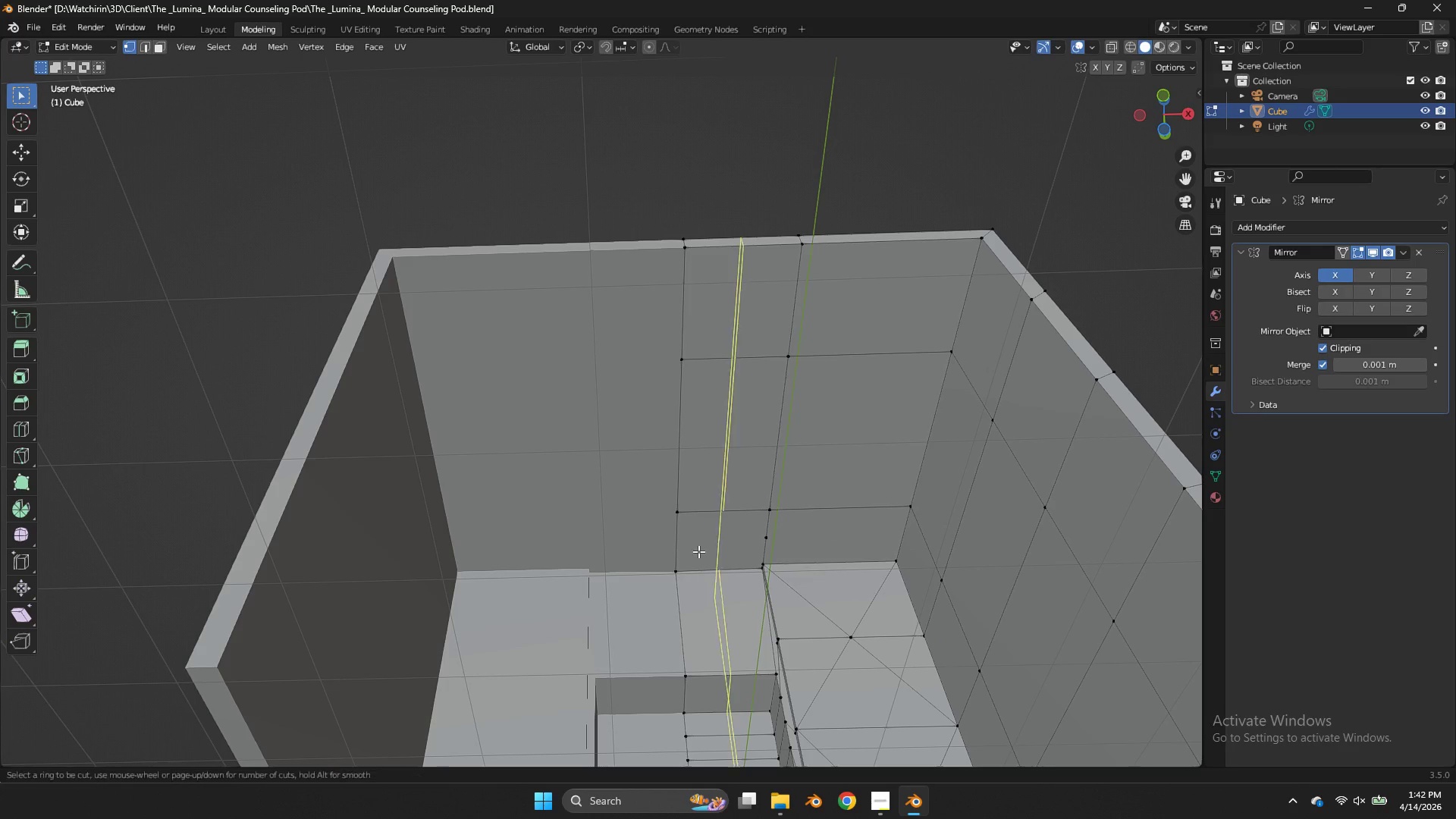 
key(Control+R)
 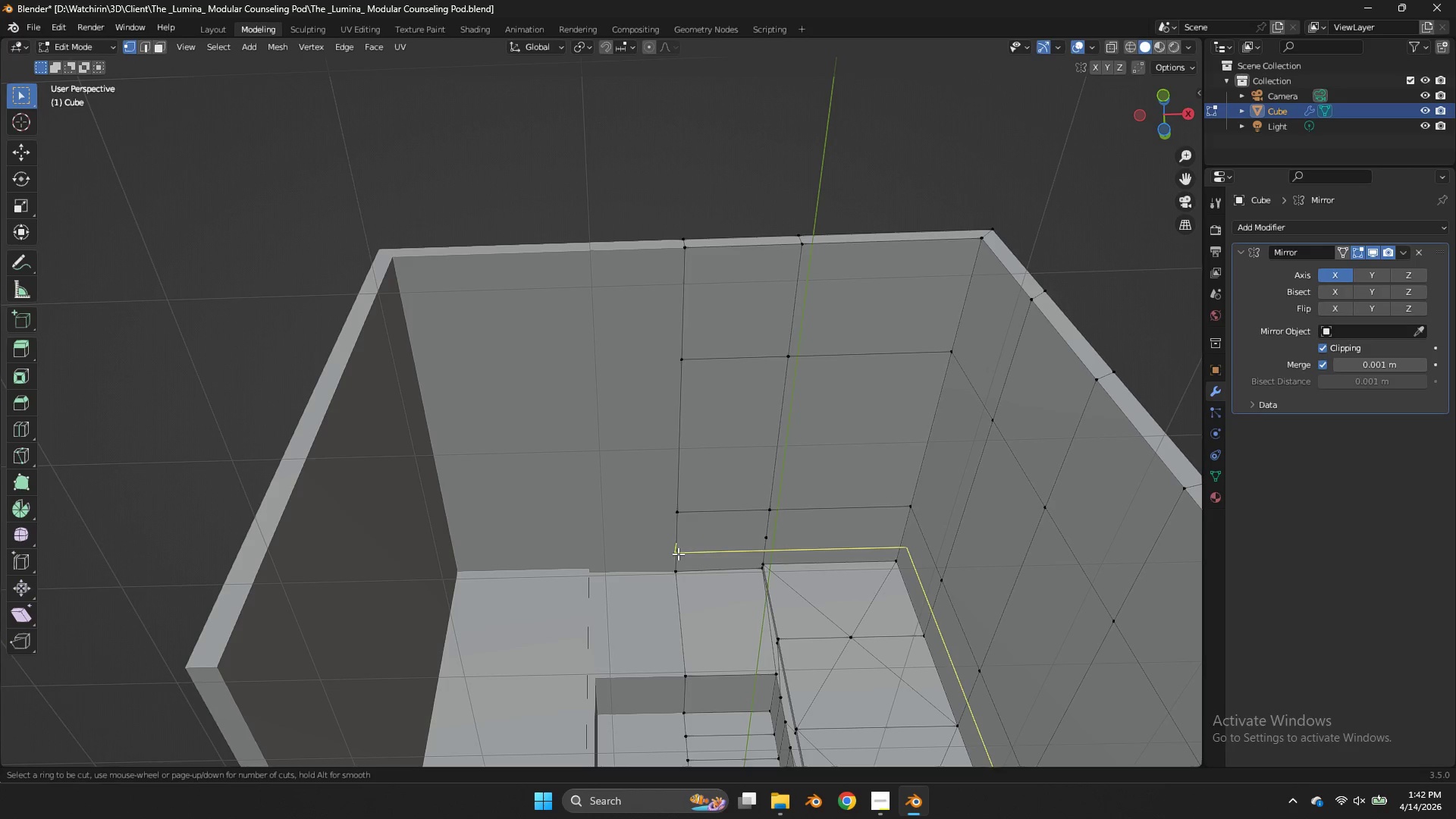 
left_click([678, 554])
 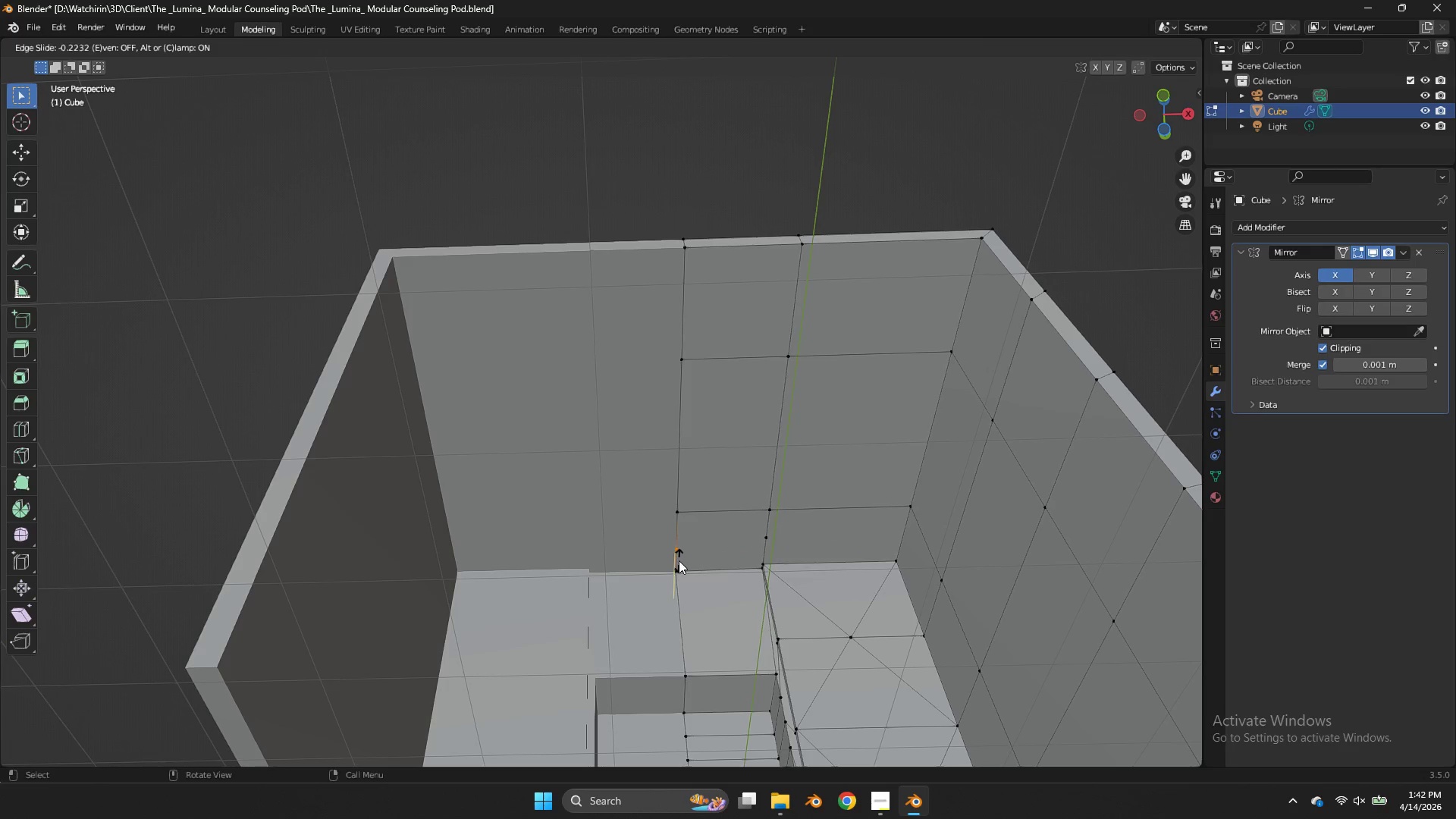 
left_click([679, 560])
 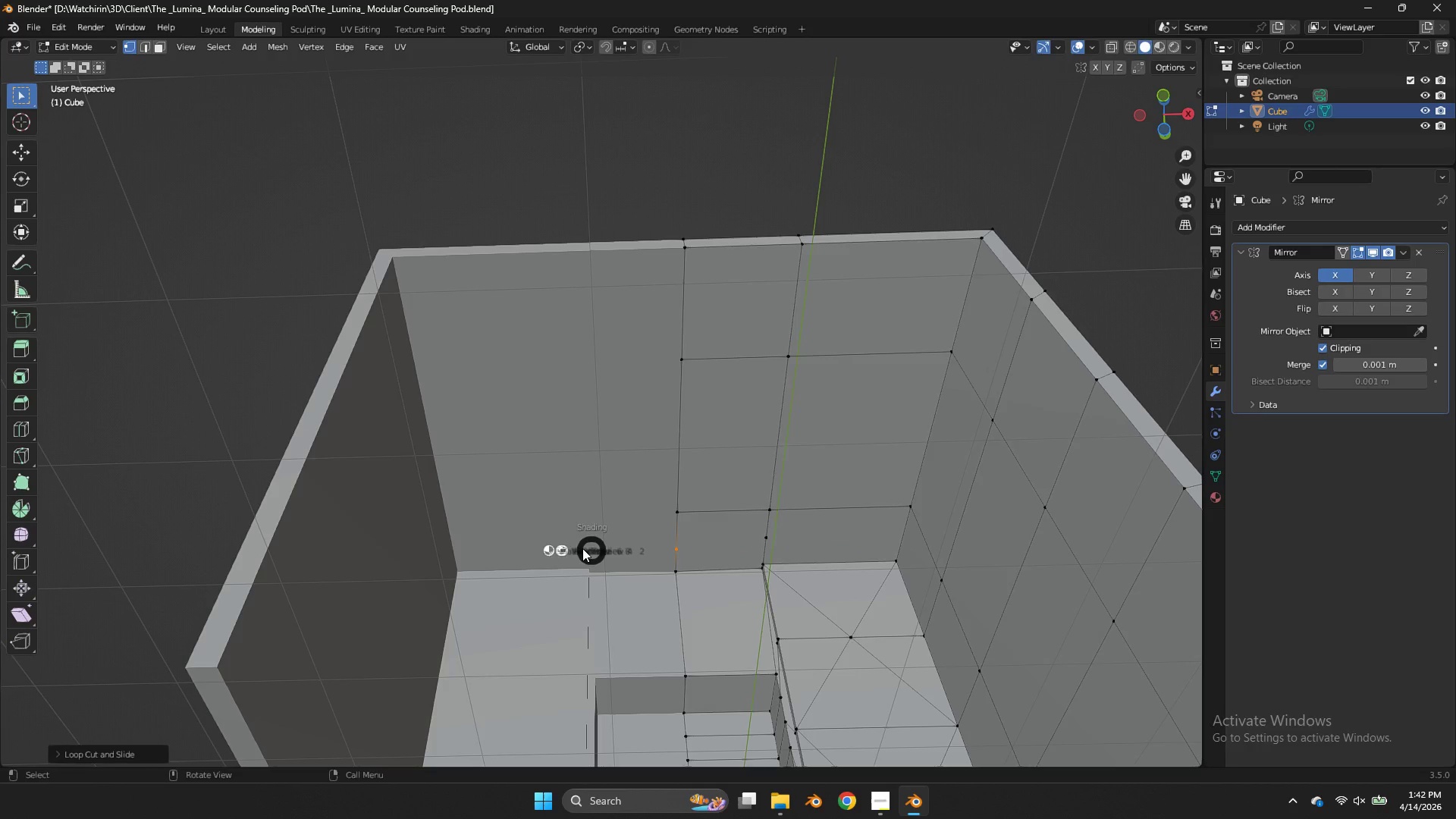 
key(Z)
 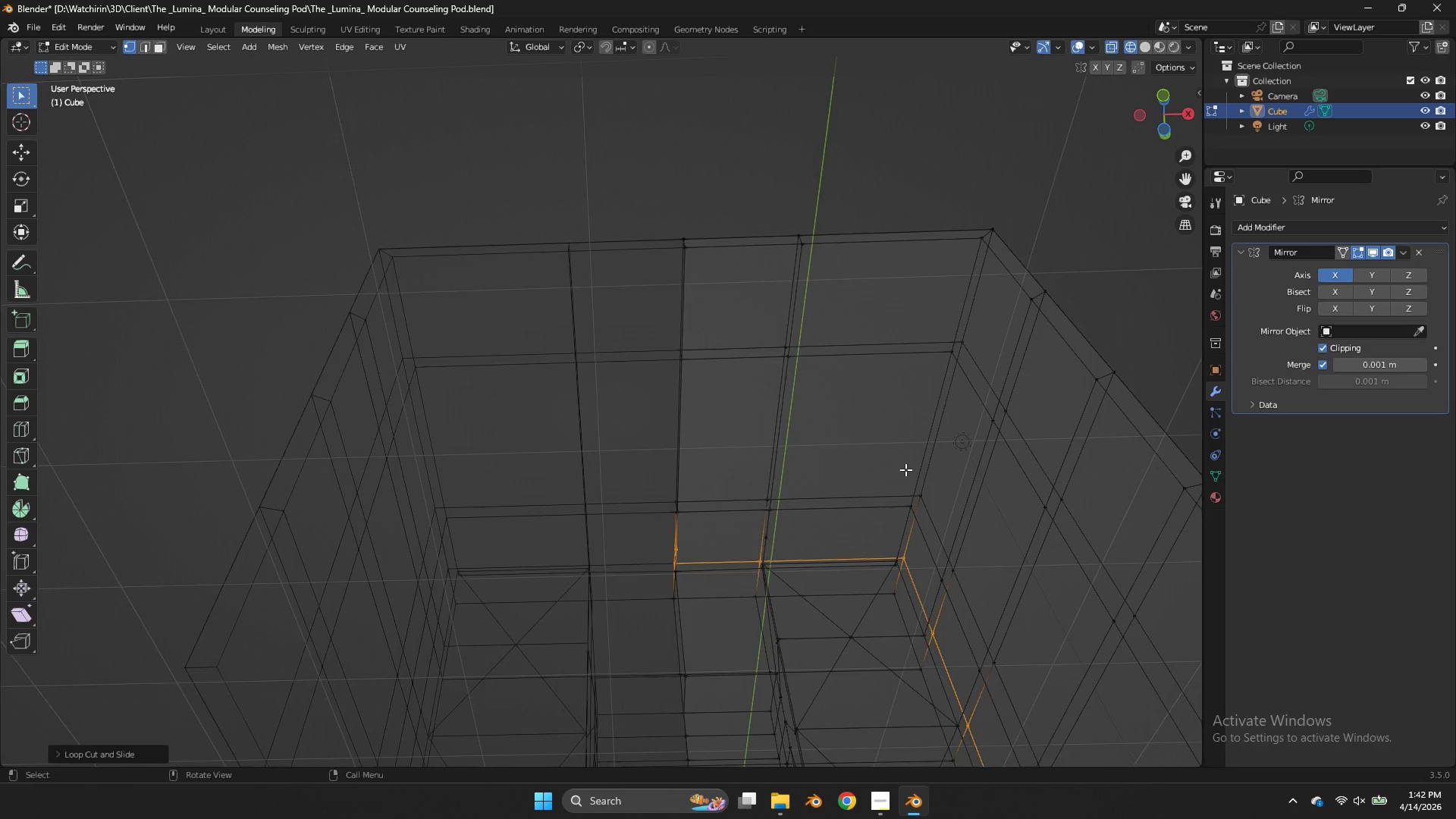 
scroll: coordinate [905, 469], scroll_direction: up, amount: 2.0
 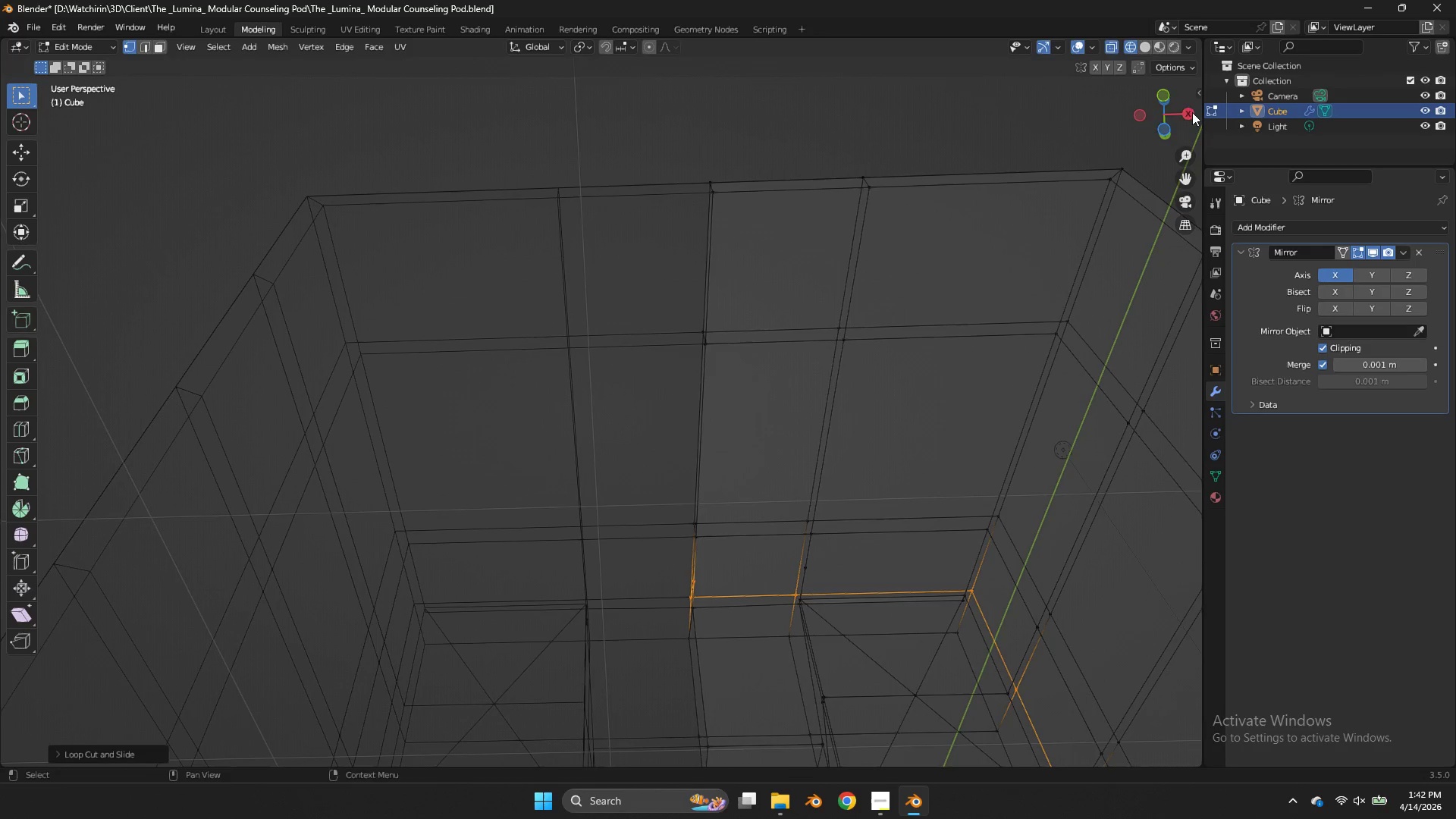 
left_click_drag(start_coordinate=[1184, 112], to_coordinate=[72, 168])
 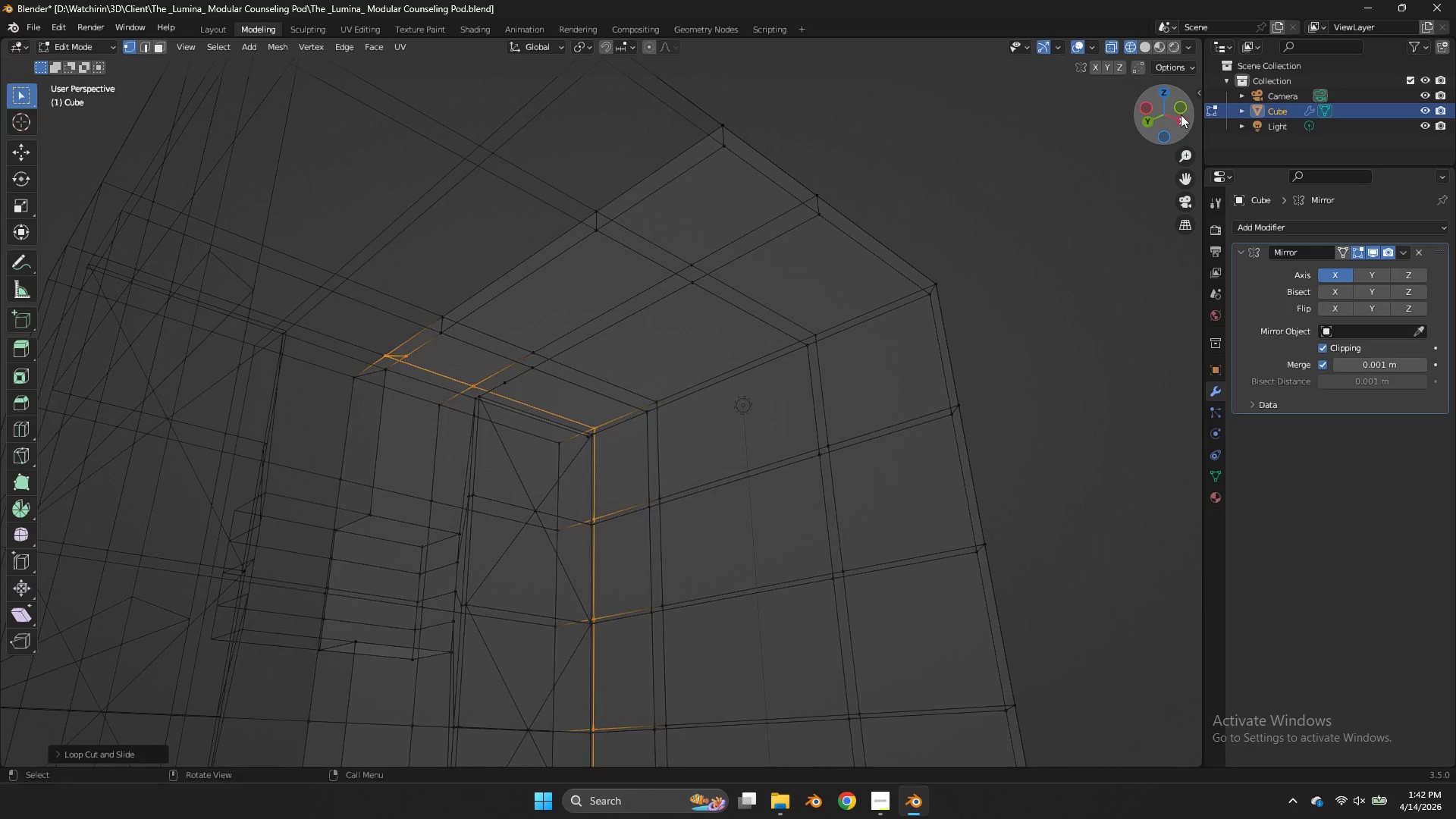 
left_click_drag(start_coordinate=[1181, 115], to_coordinate=[1184, 128])
 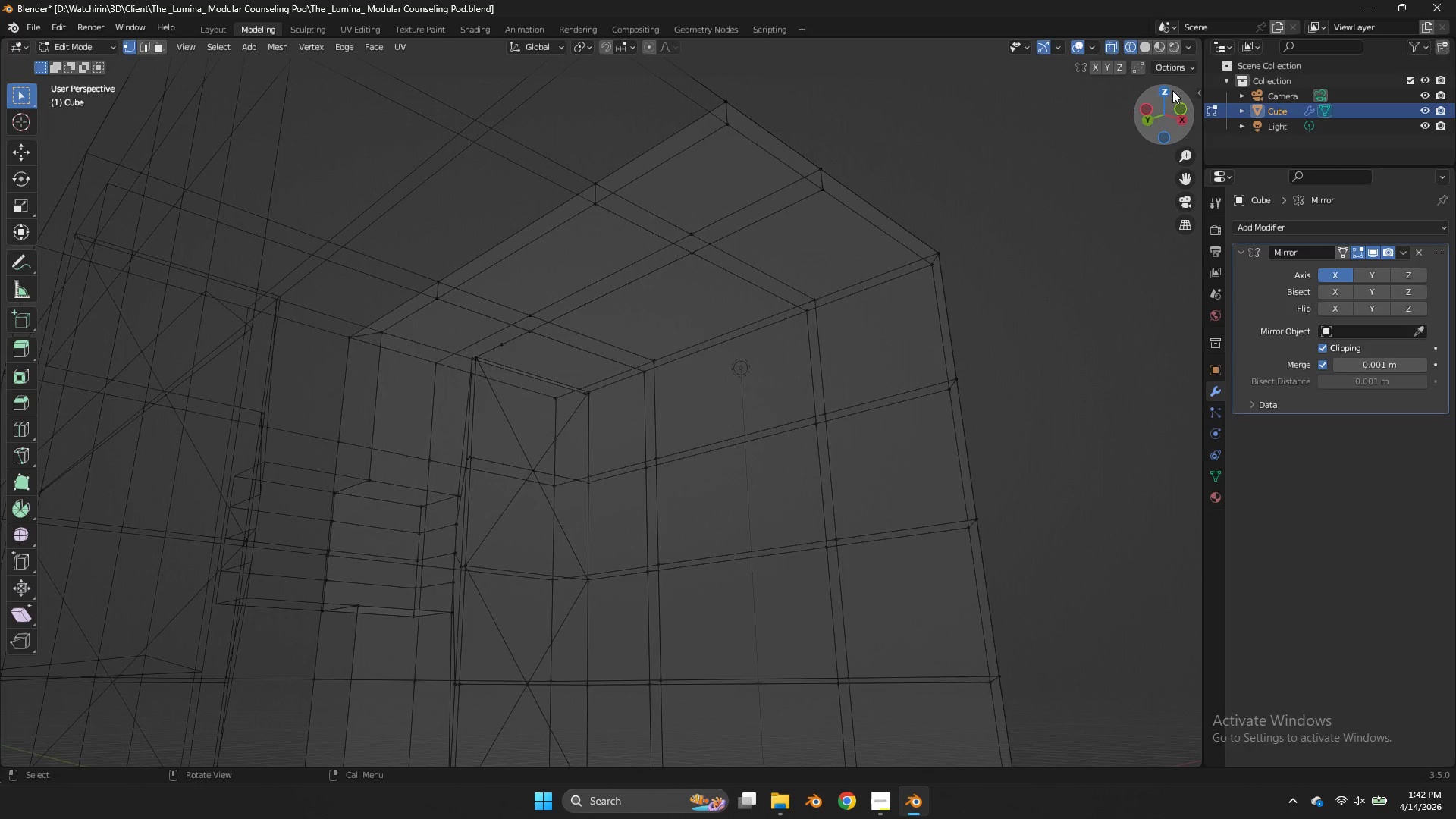 
key(Control+ControlLeft)
 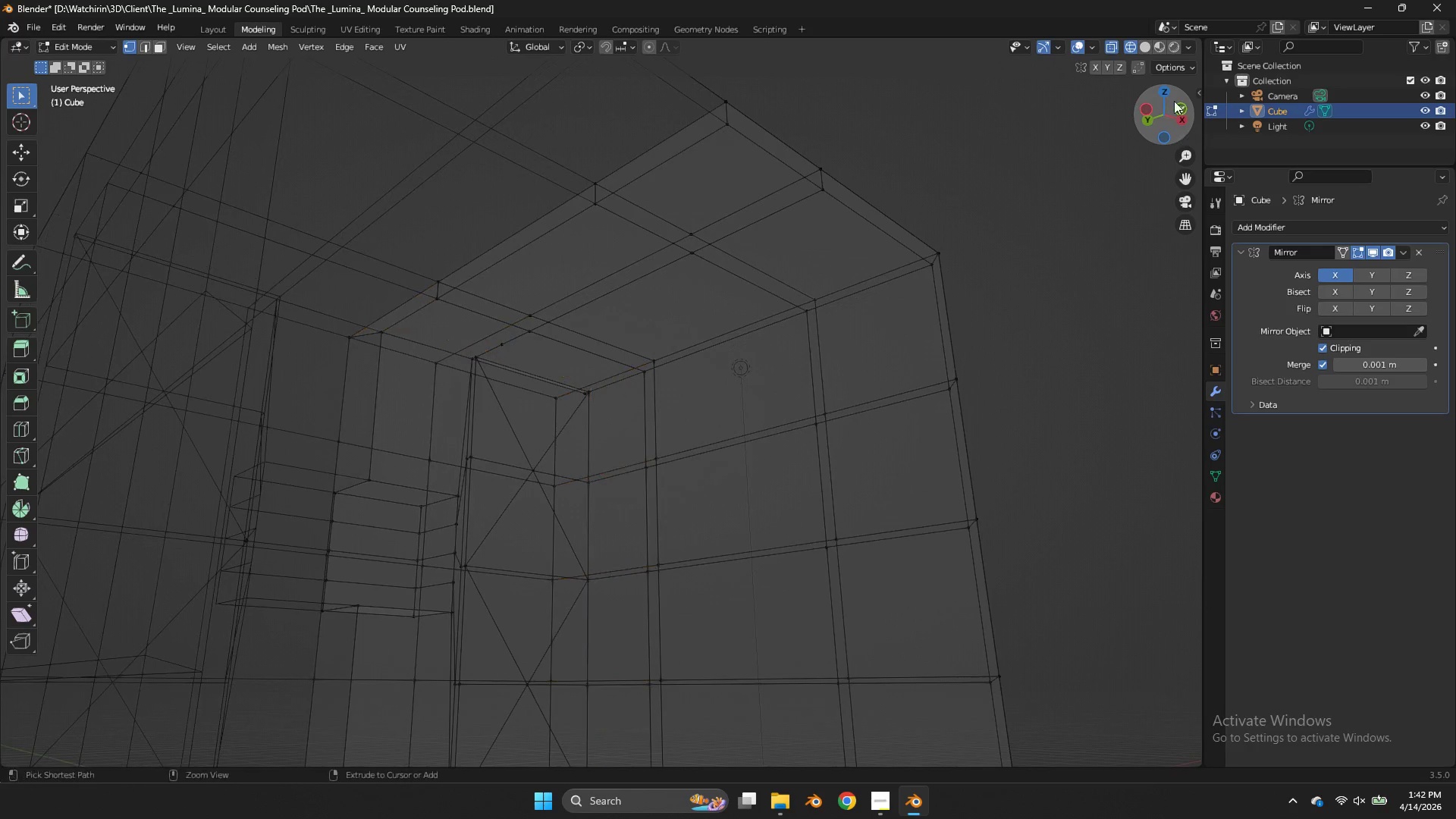 
key(Control+Z)
 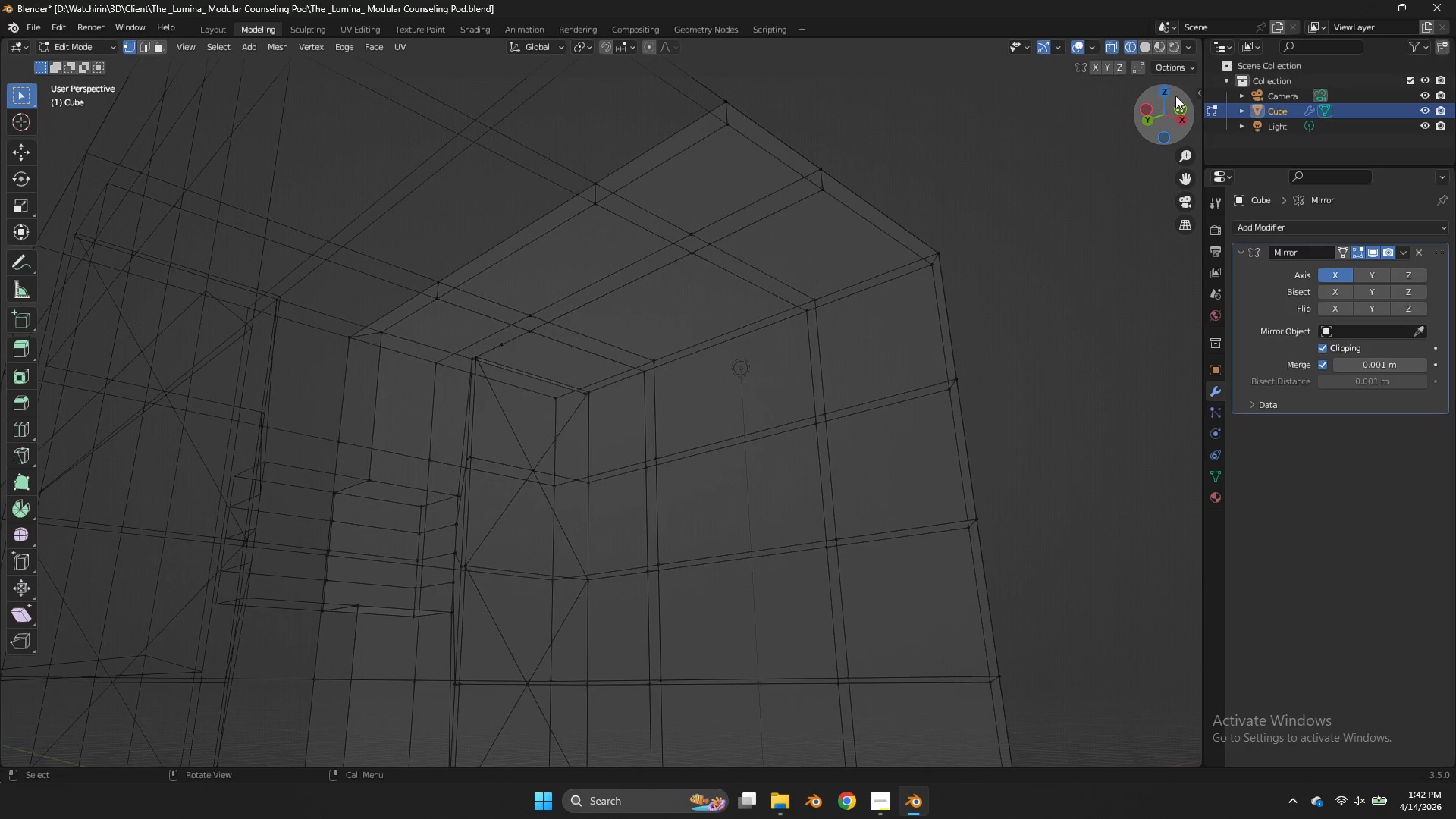 
left_click([1176, 97])
 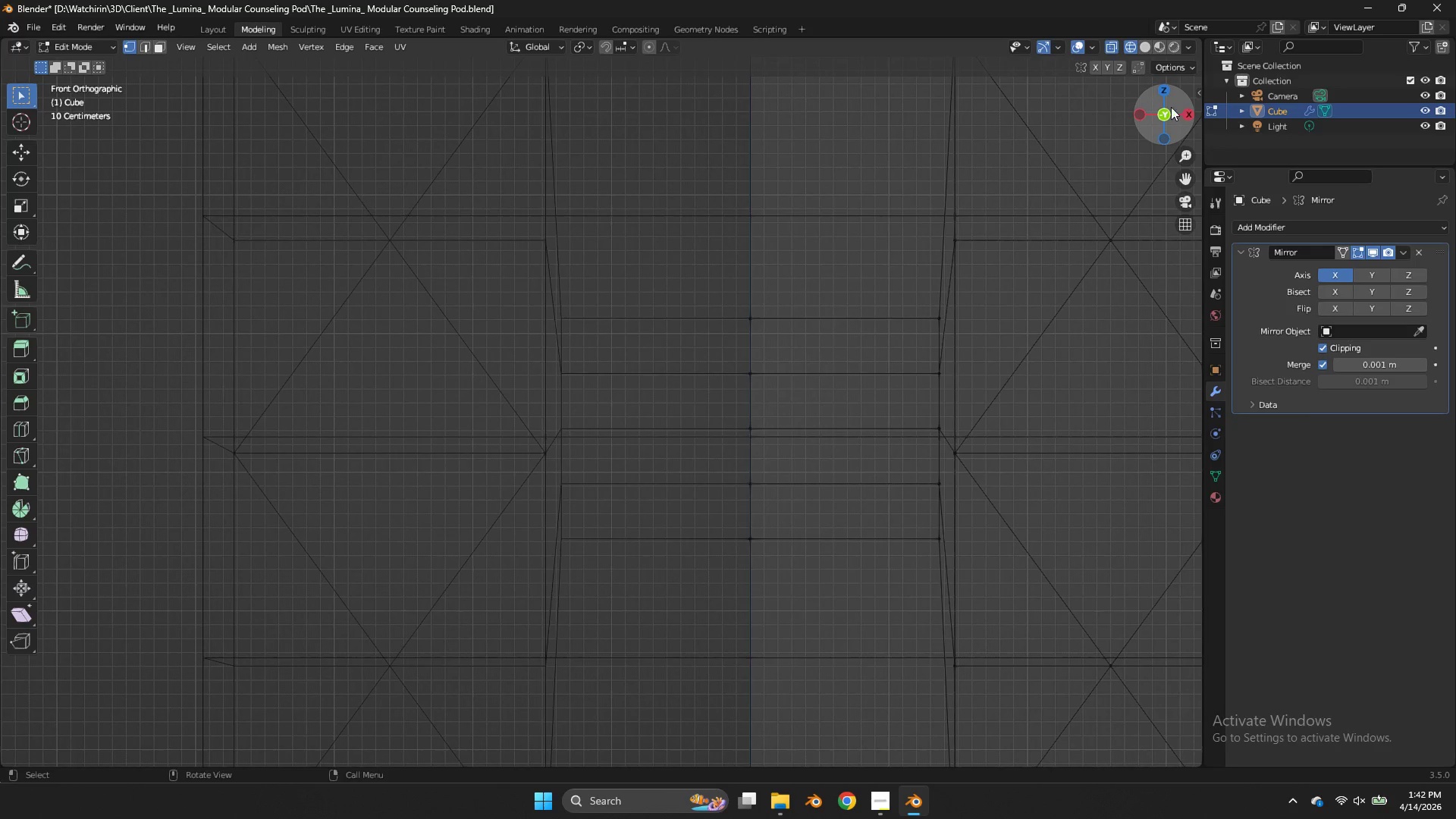 
key(Z)
 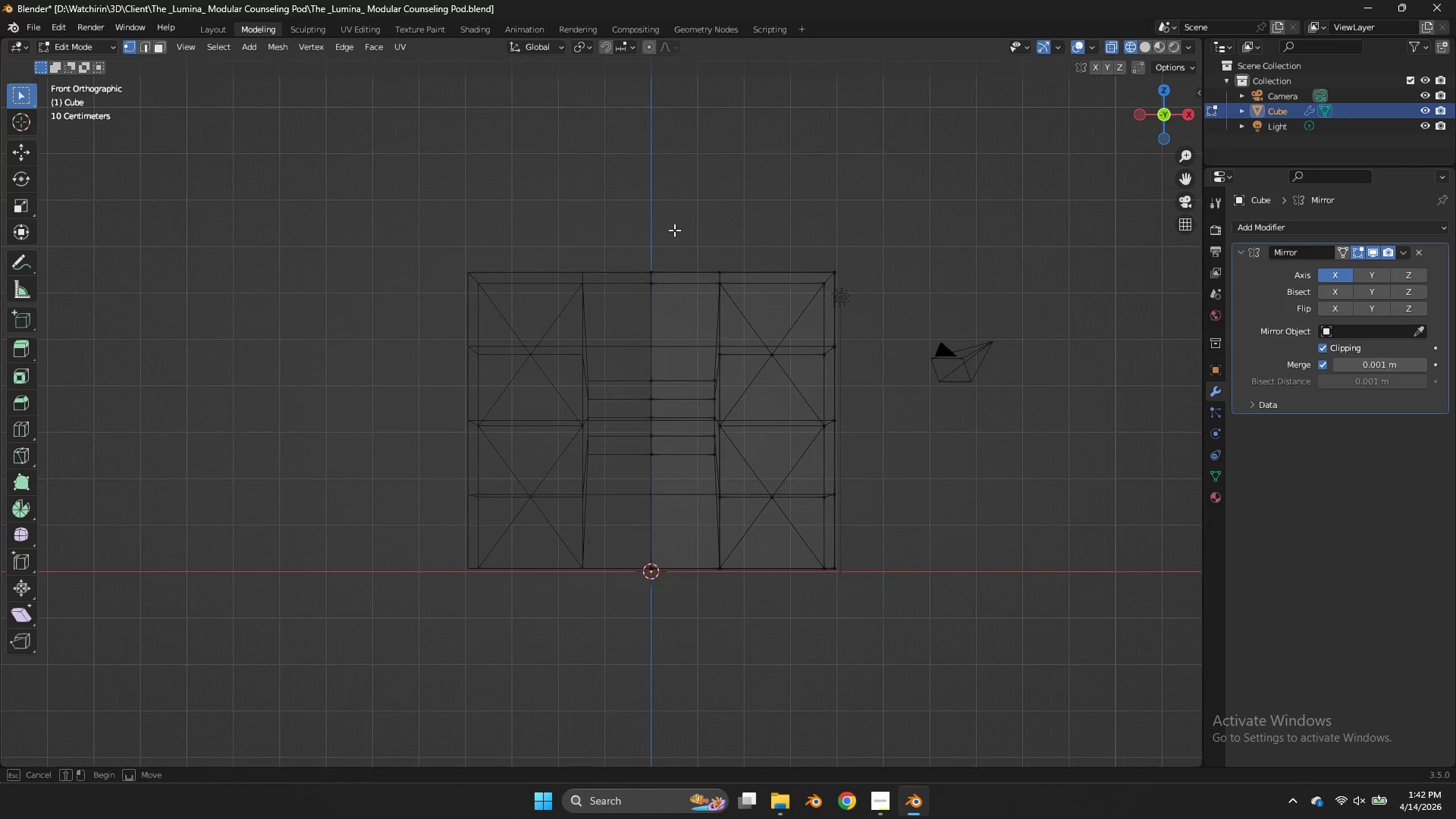 
scroll: coordinate [1011, 190], scroll_direction: down, amount: 6.0
 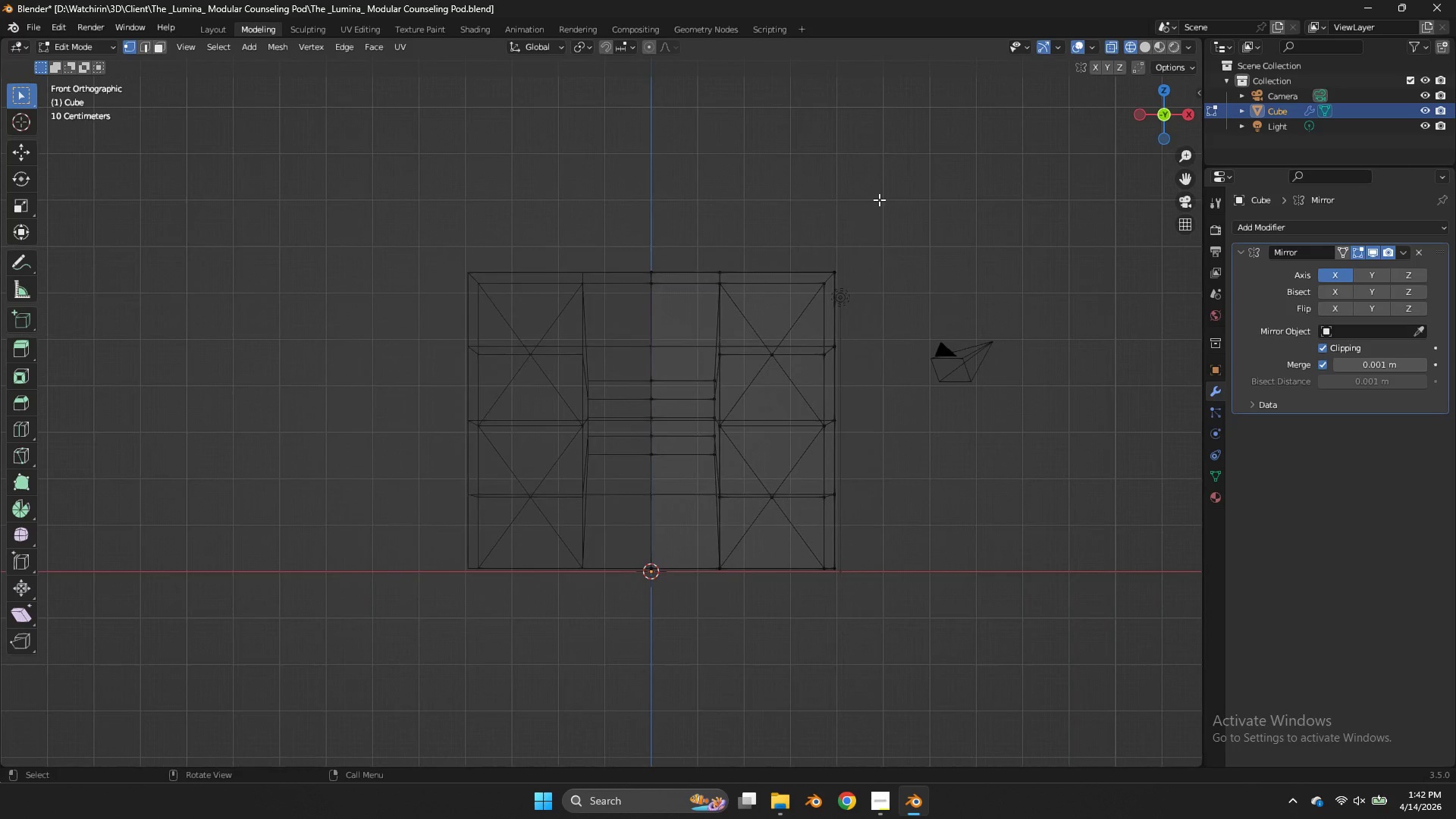 
left_click_drag(start_coordinate=[678, 226], to_coordinate=[650, 653])
 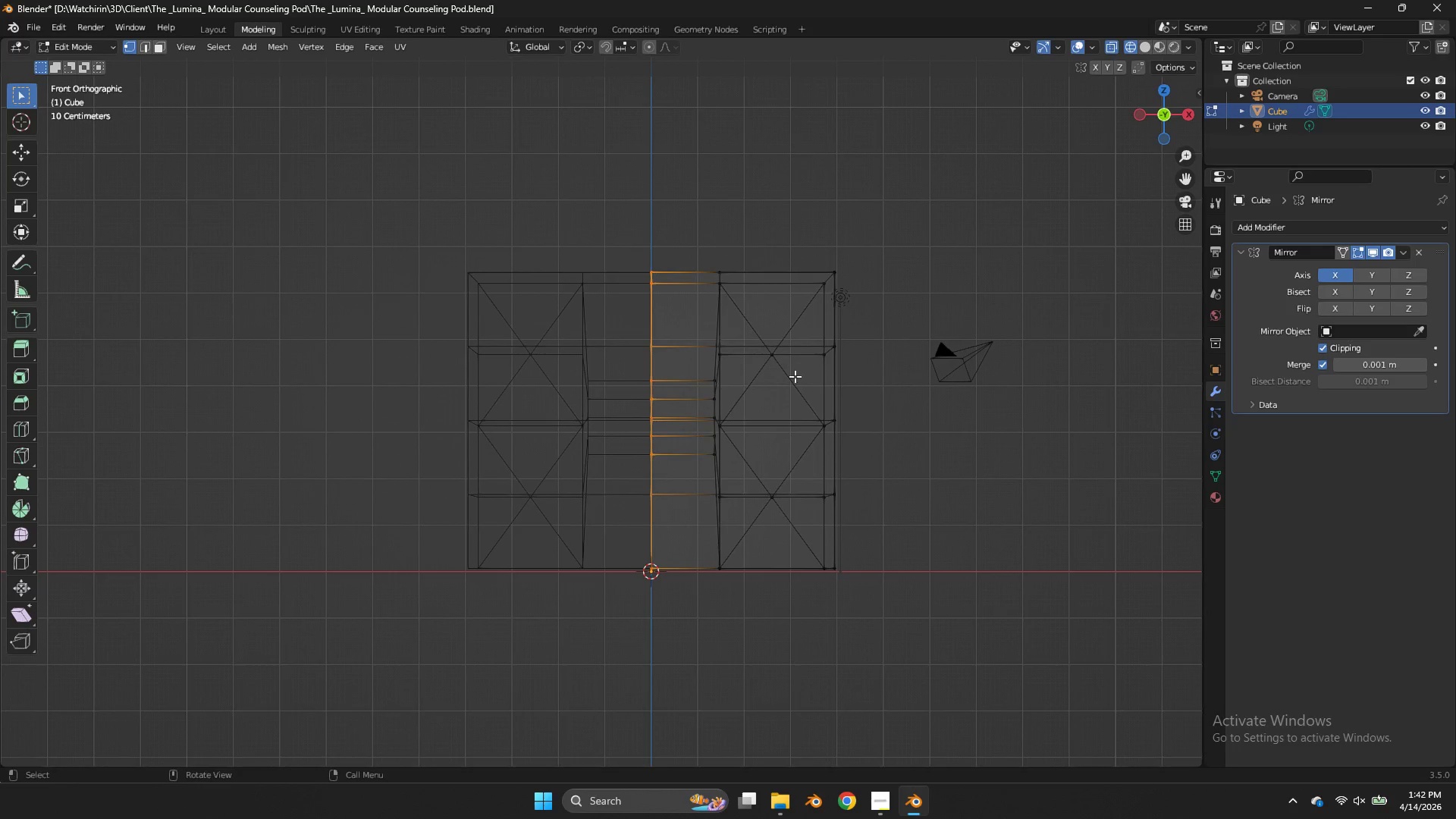 
key(X)
 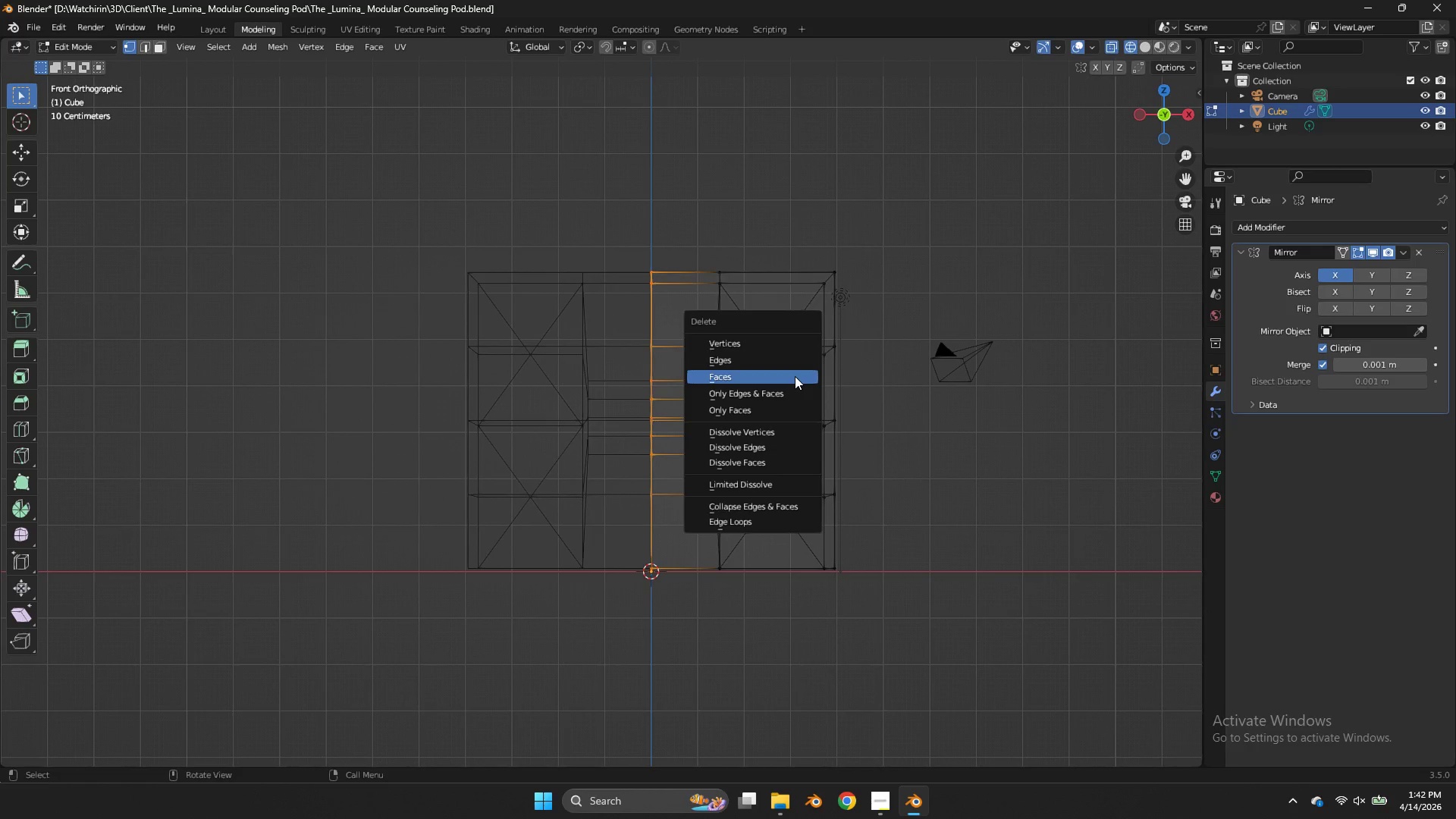 
left_click([795, 376])
 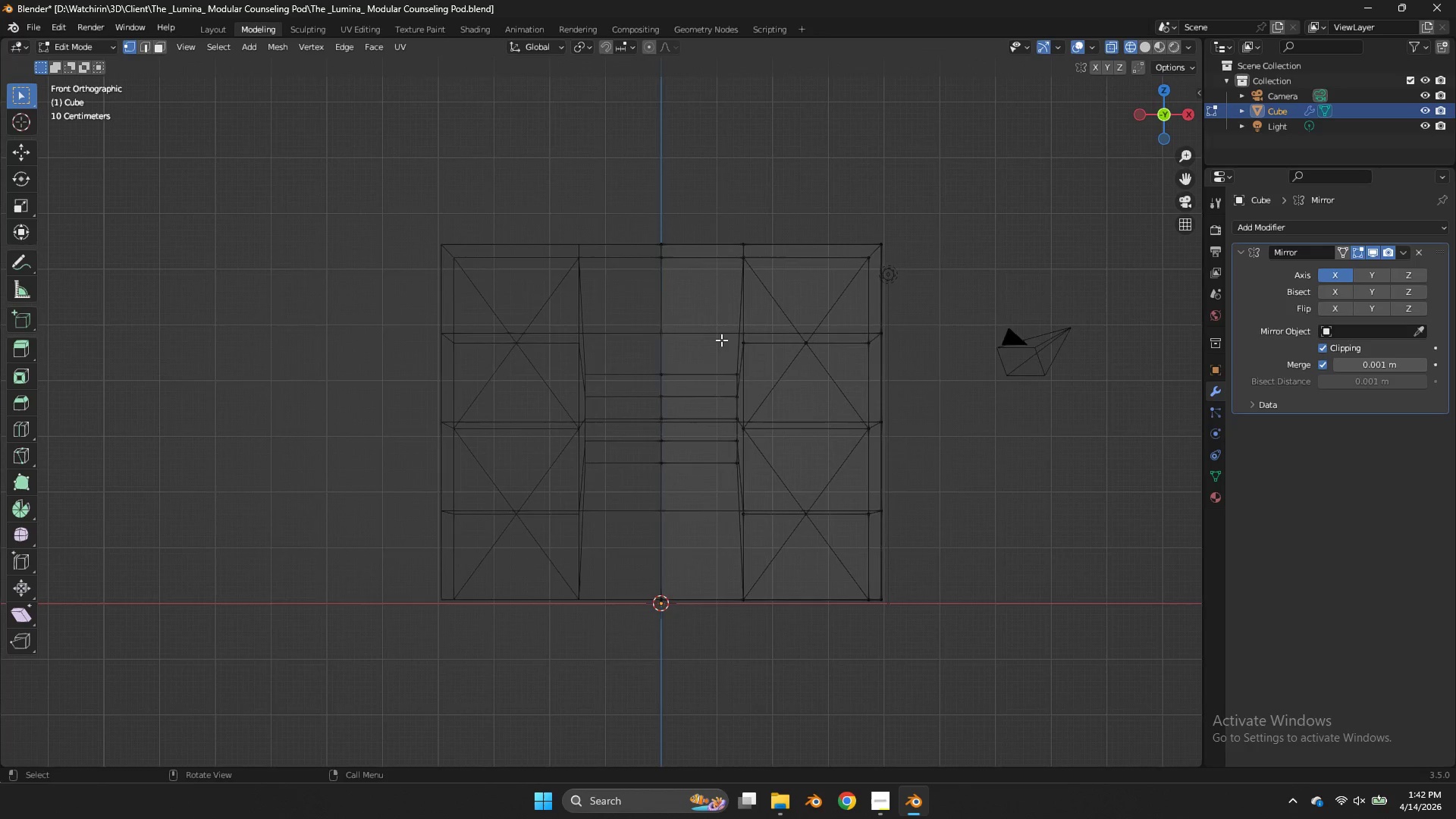 
key(Z)
 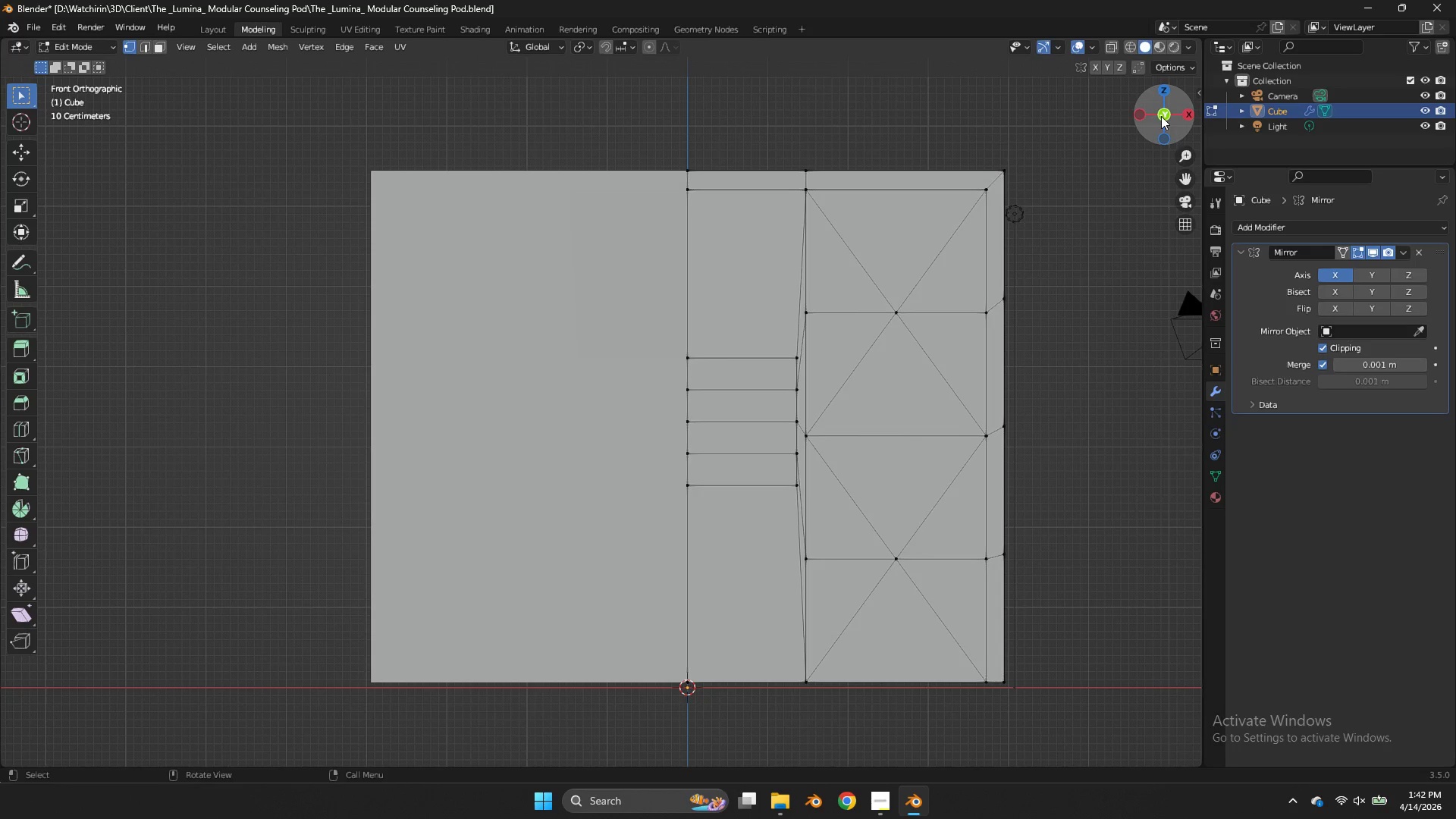 
scroll: coordinate [721, 340], scroll_direction: up, amount: 3.0
 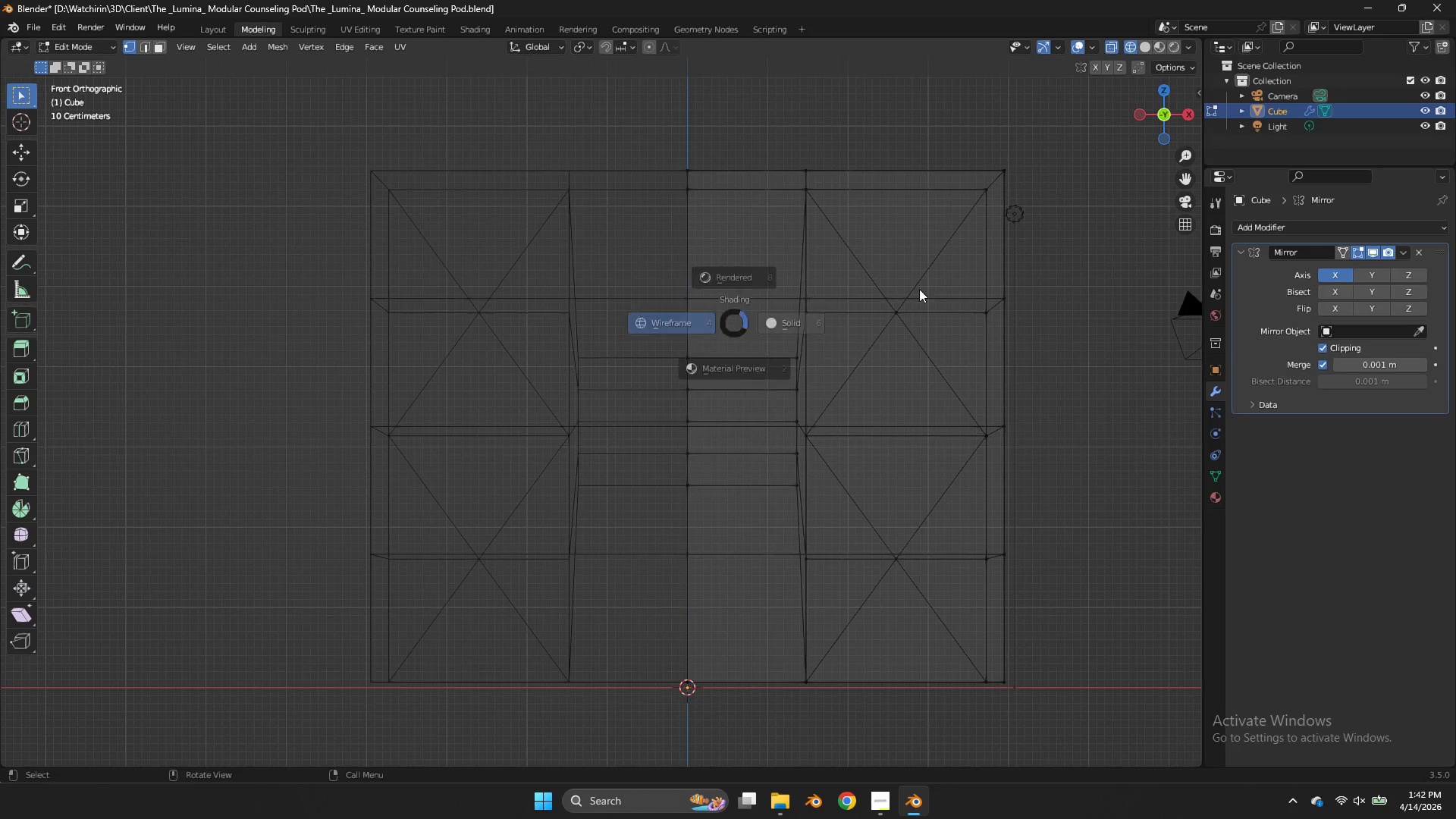 
left_click_drag(start_coordinate=[1159, 112], to_coordinate=[177, 684])
 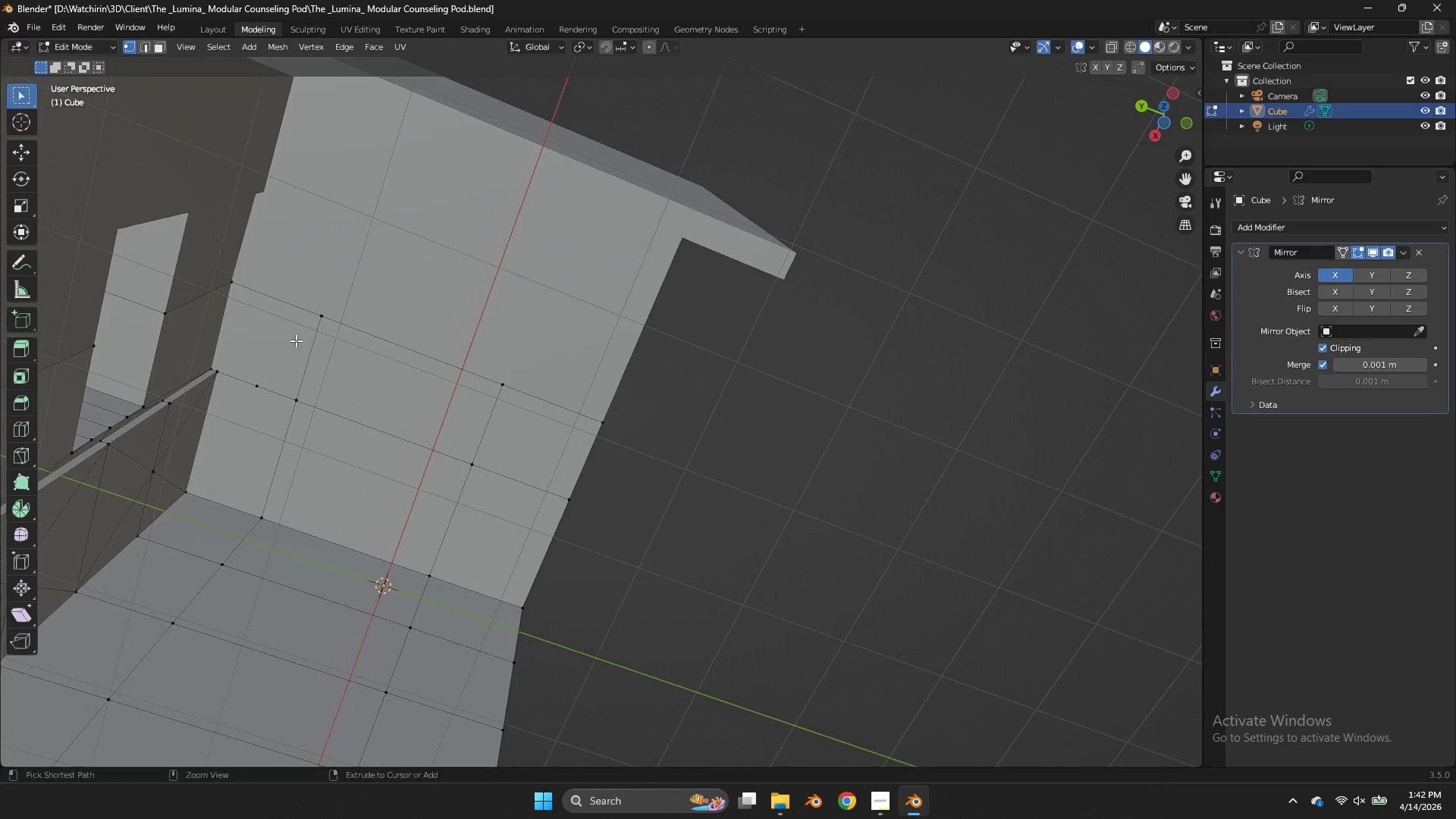 
key(Control+R)
 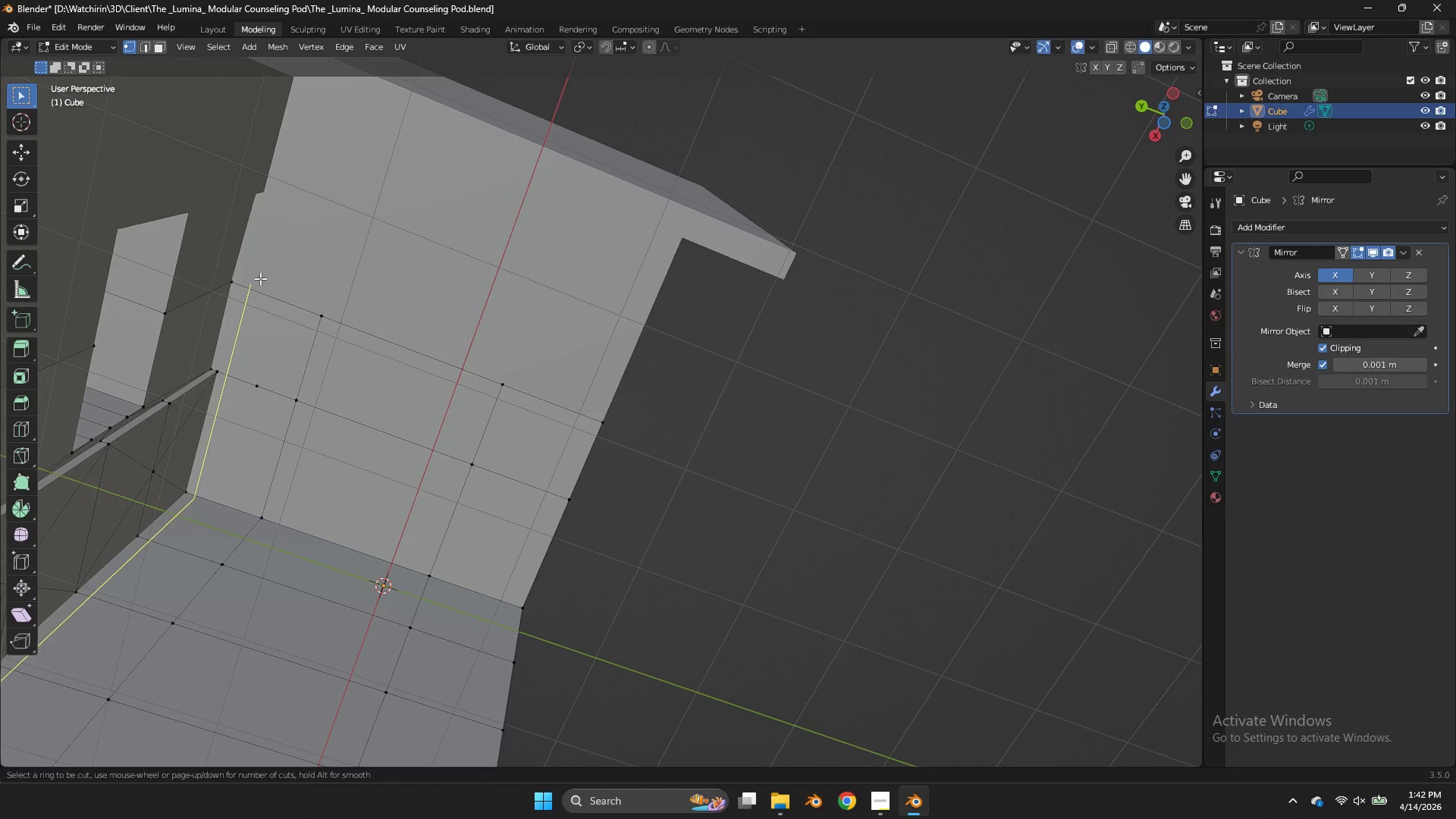 
left_click([260, 278])
 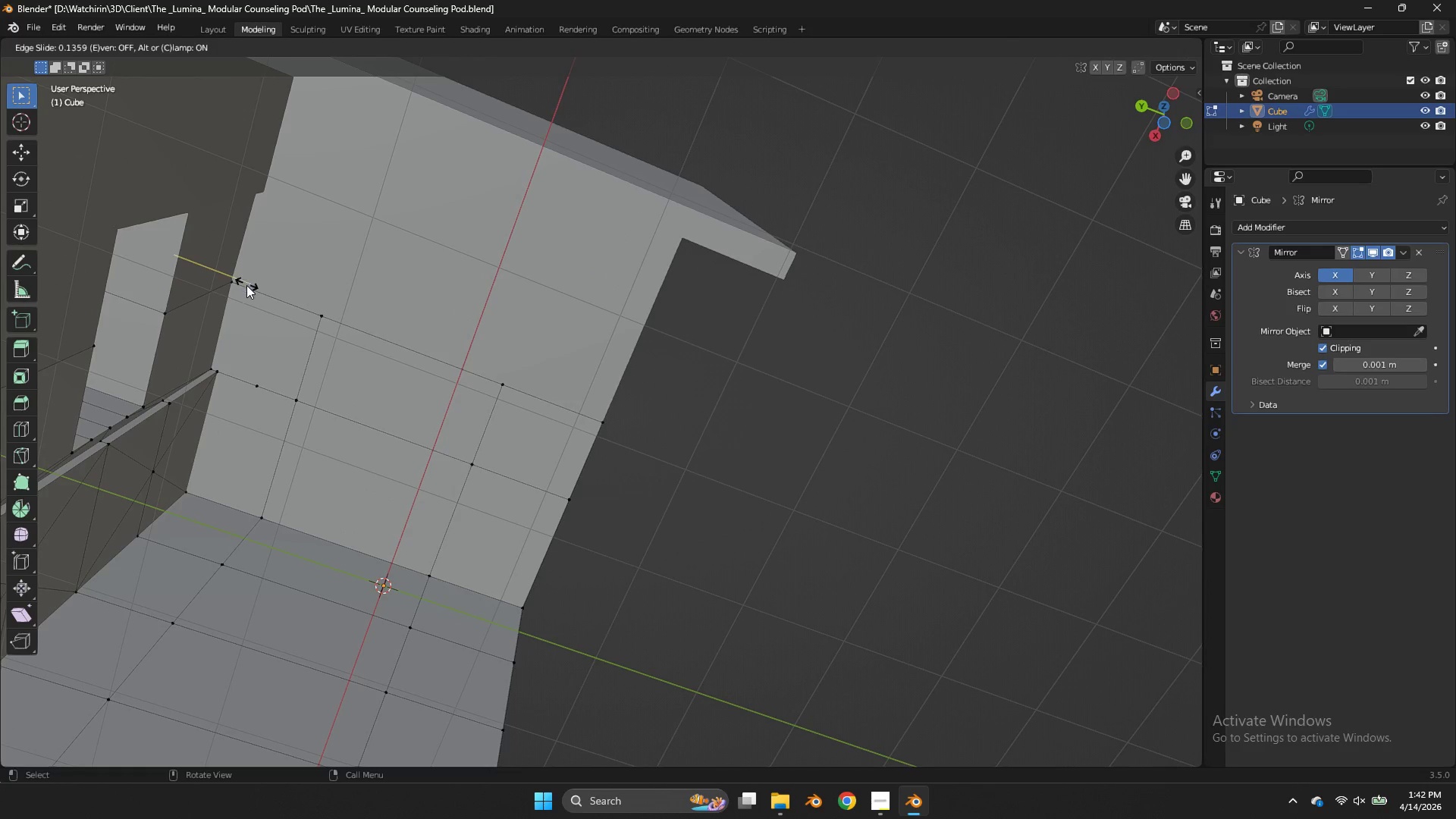 
left_click([246, 287])
 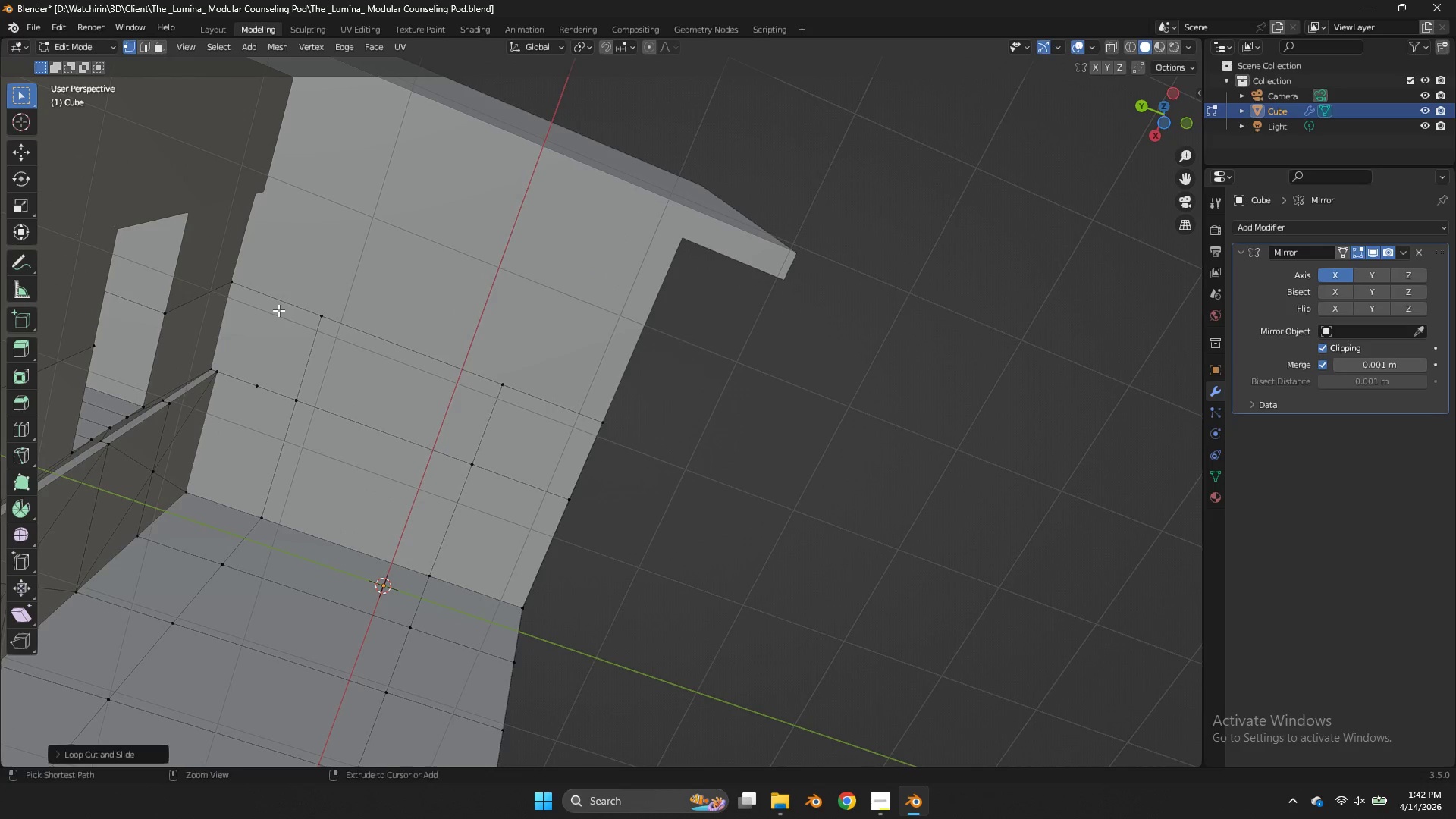 
key(Control+Z)
 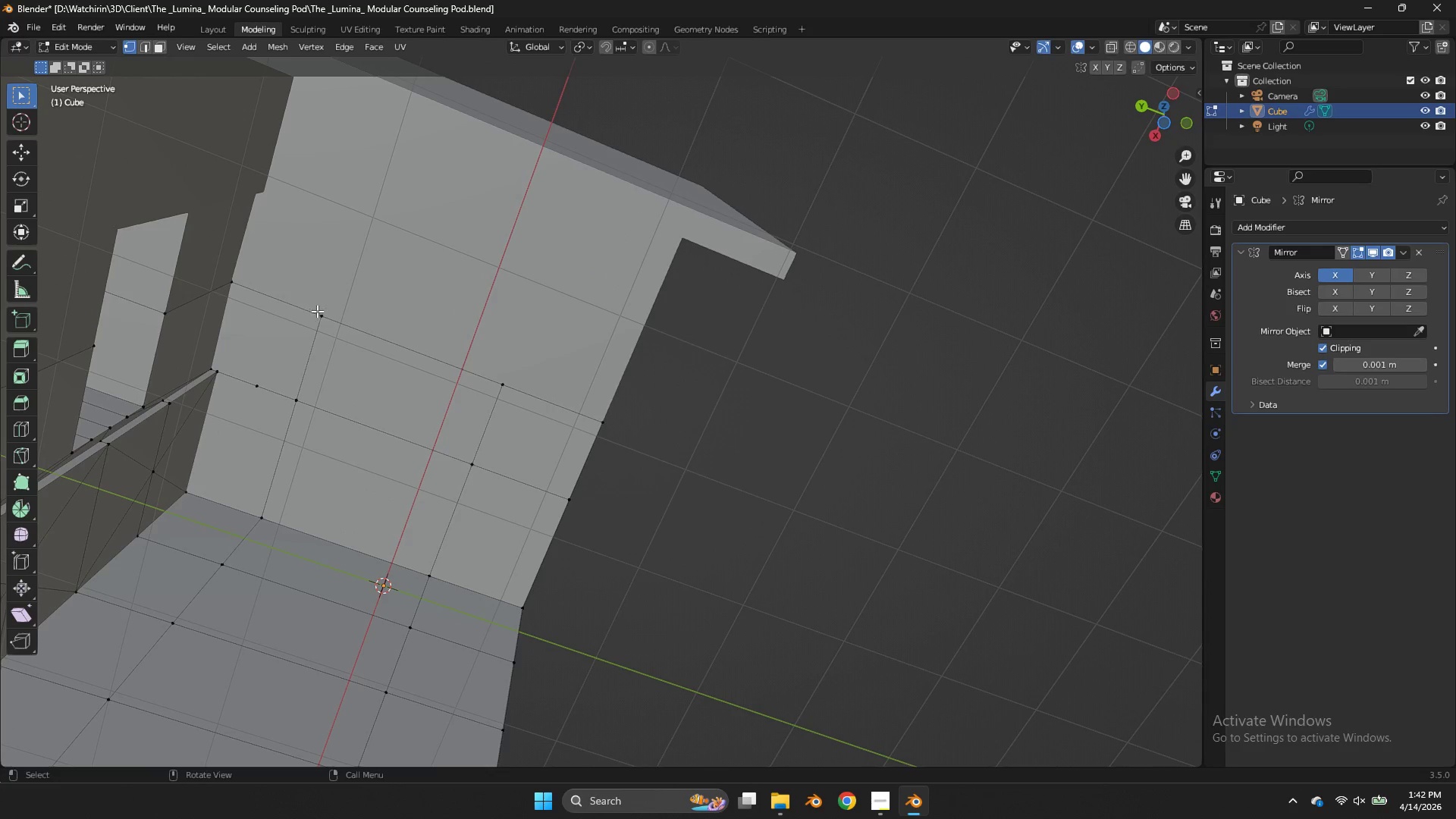 
key(Control+R)
 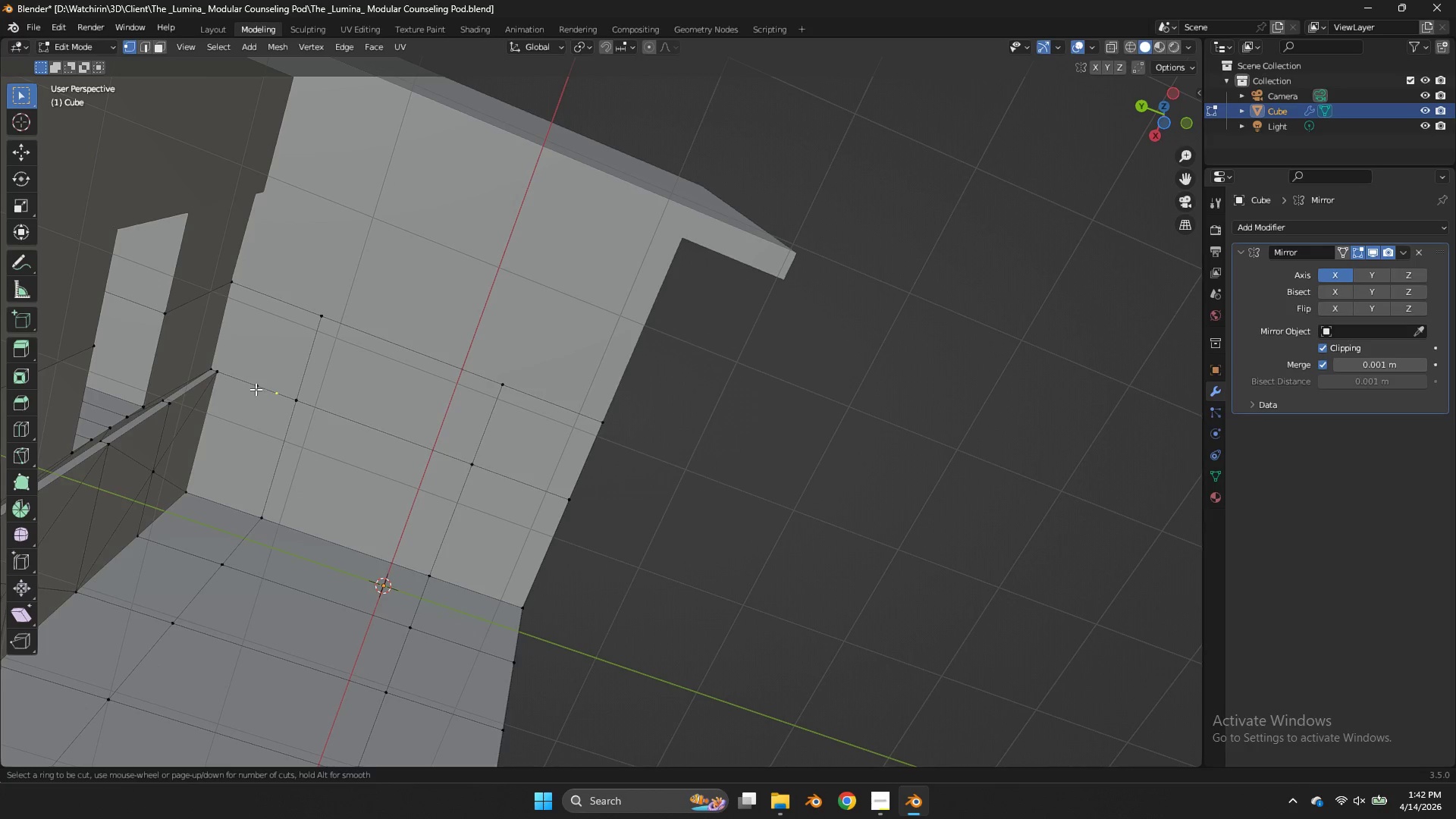 
double_click([253, 388])
 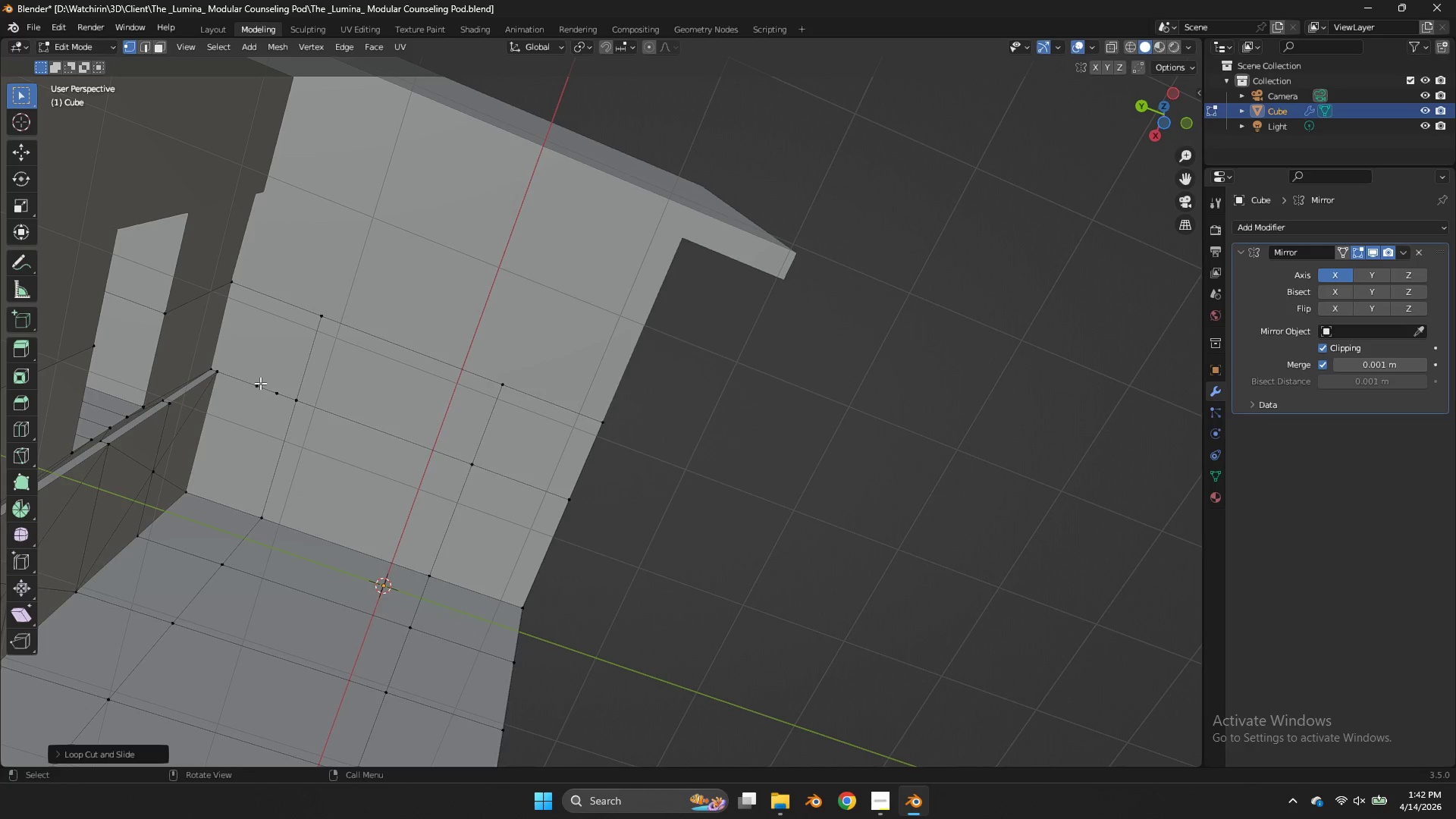 
triple_click([260, 383])
 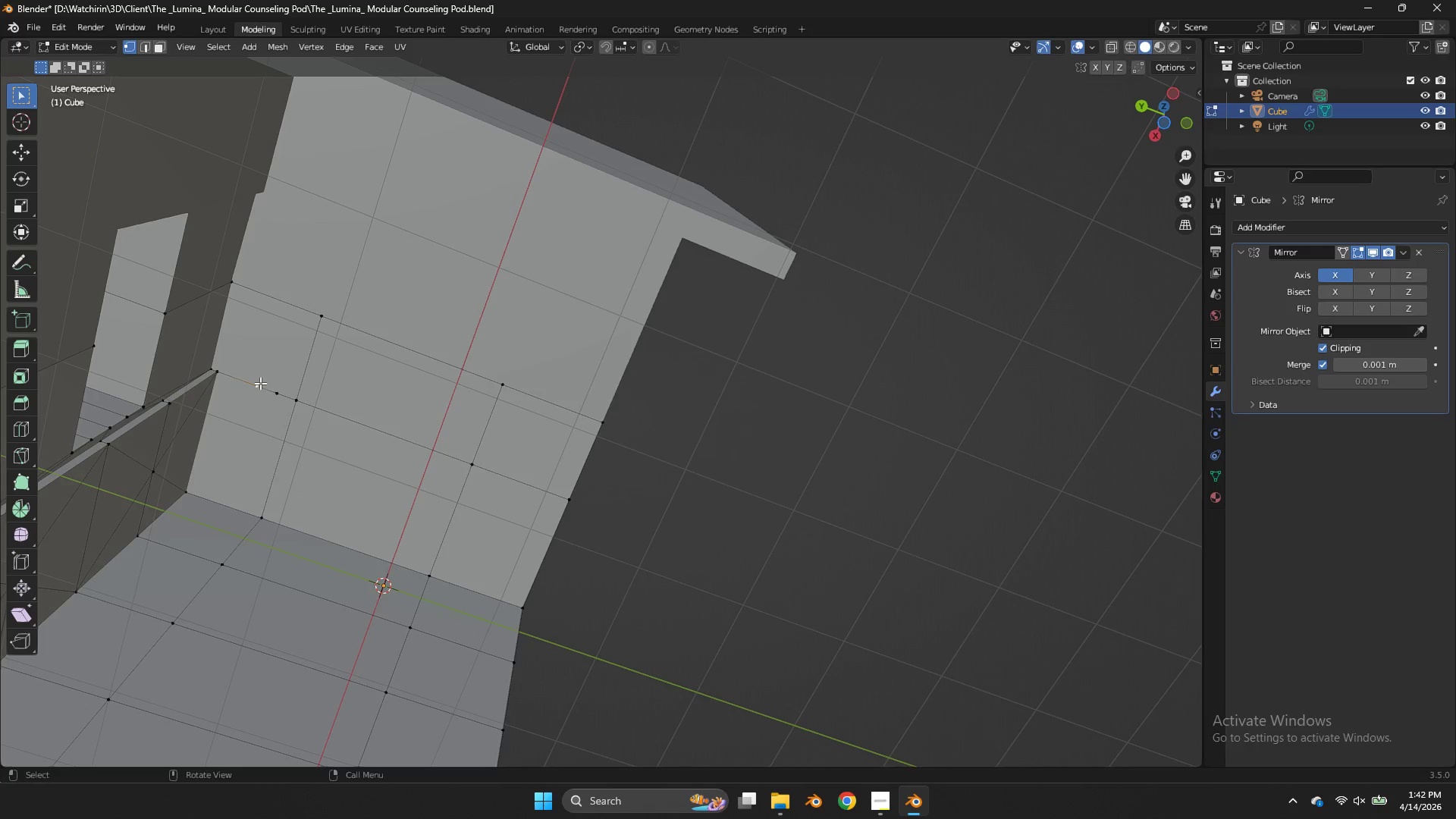 
key(X)
 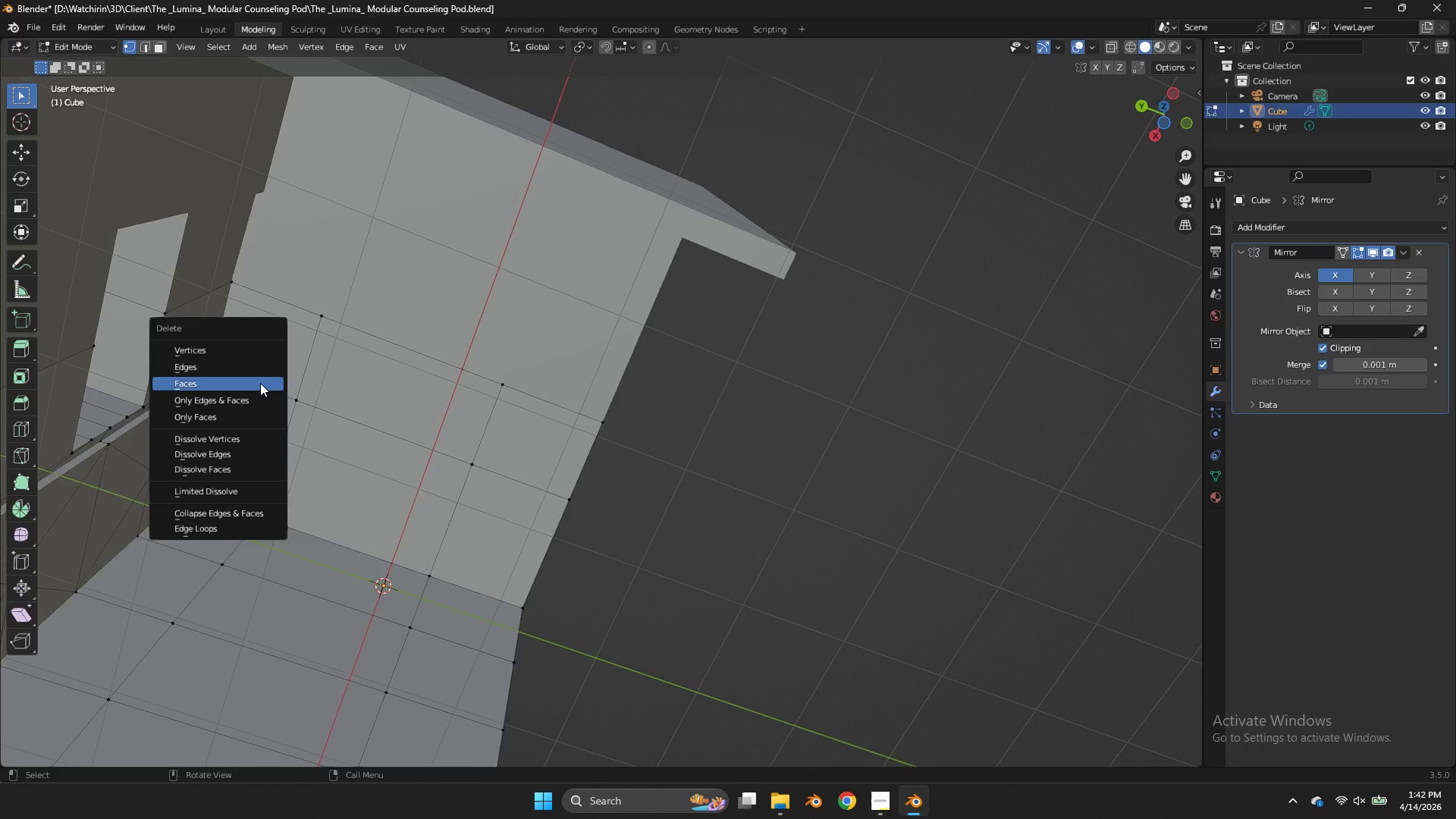 
left_click([260, 383])
 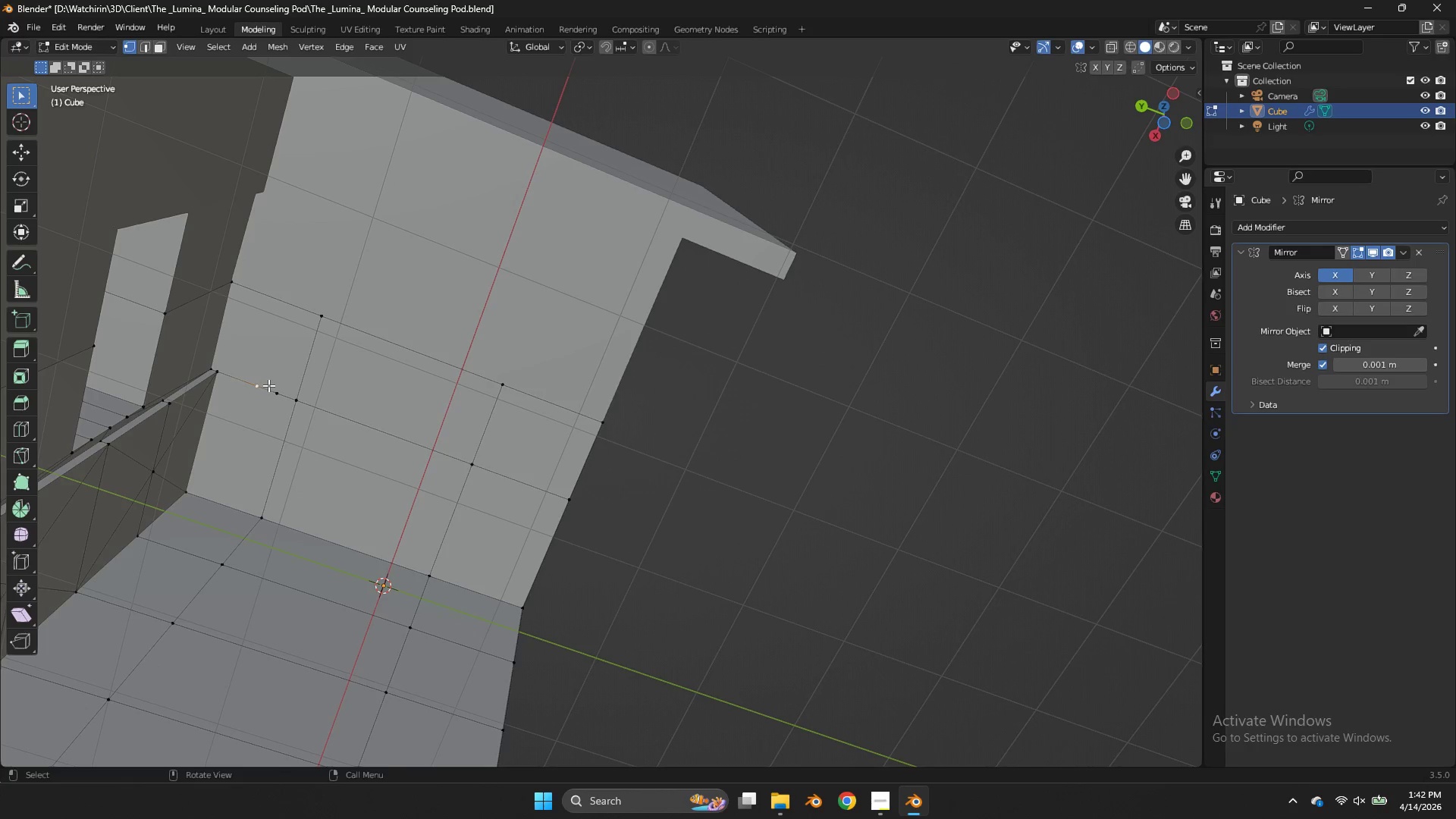 
key(Control+Z)
 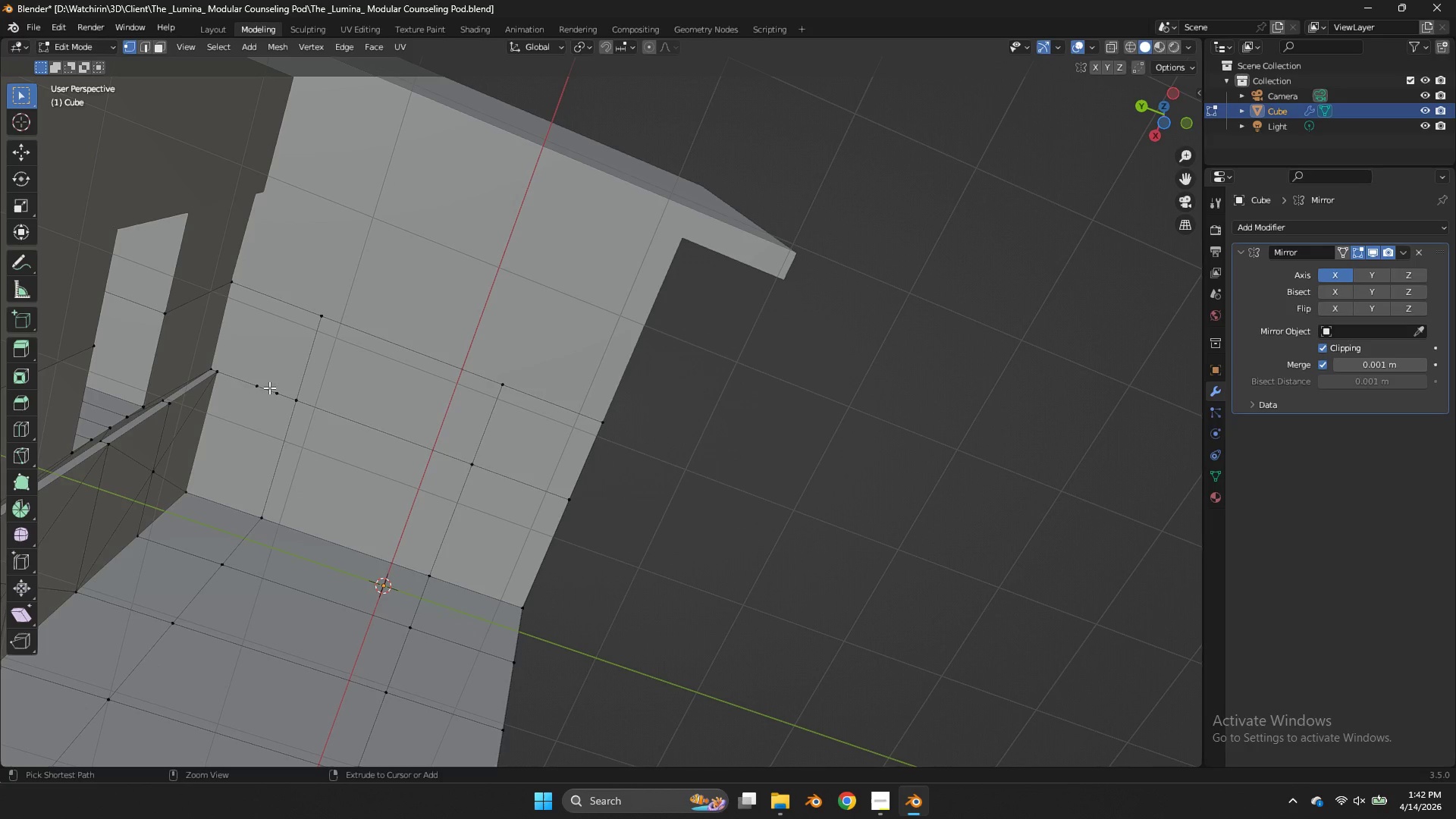 
key(Control+Z)
 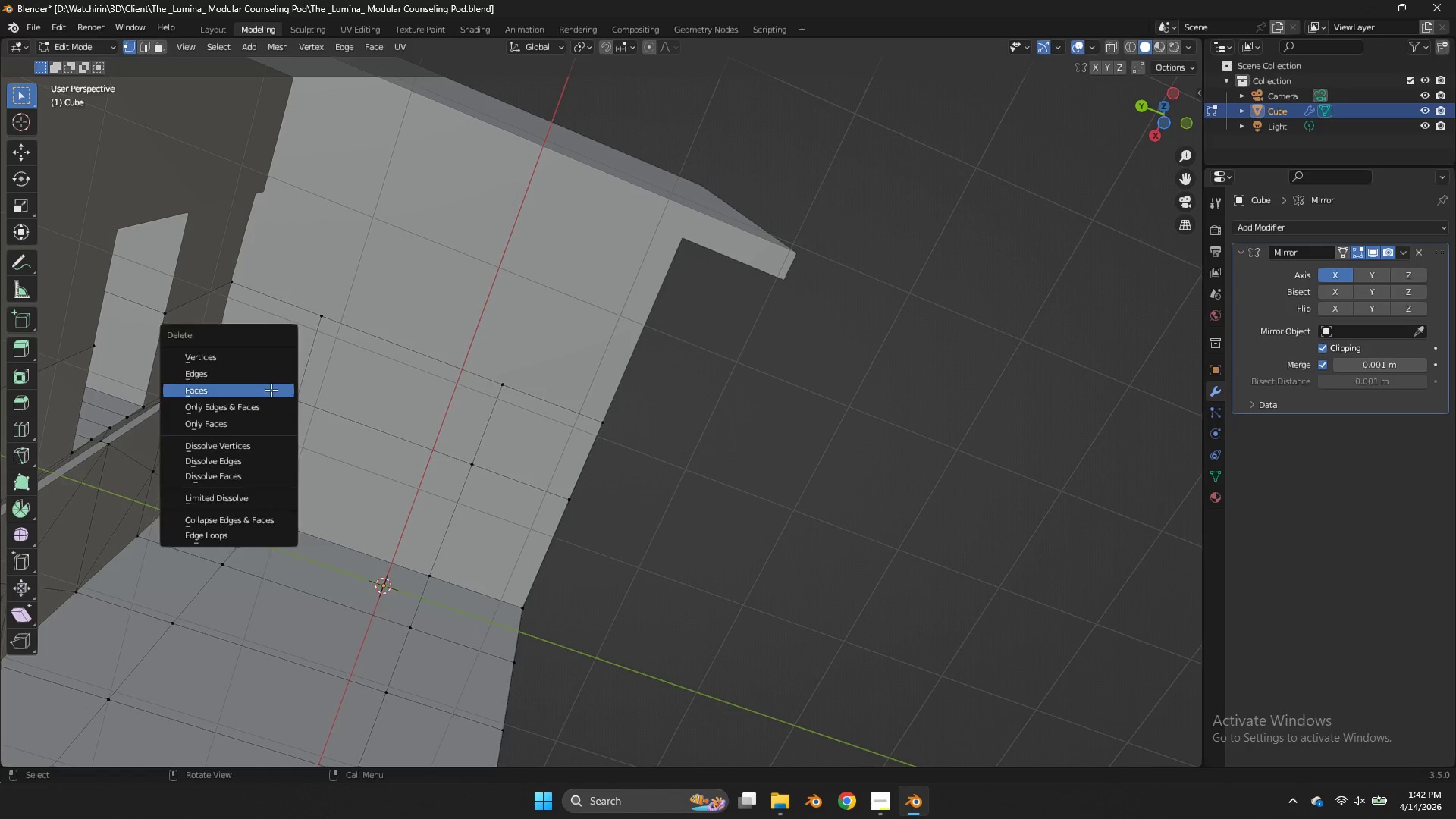 
key(X)
 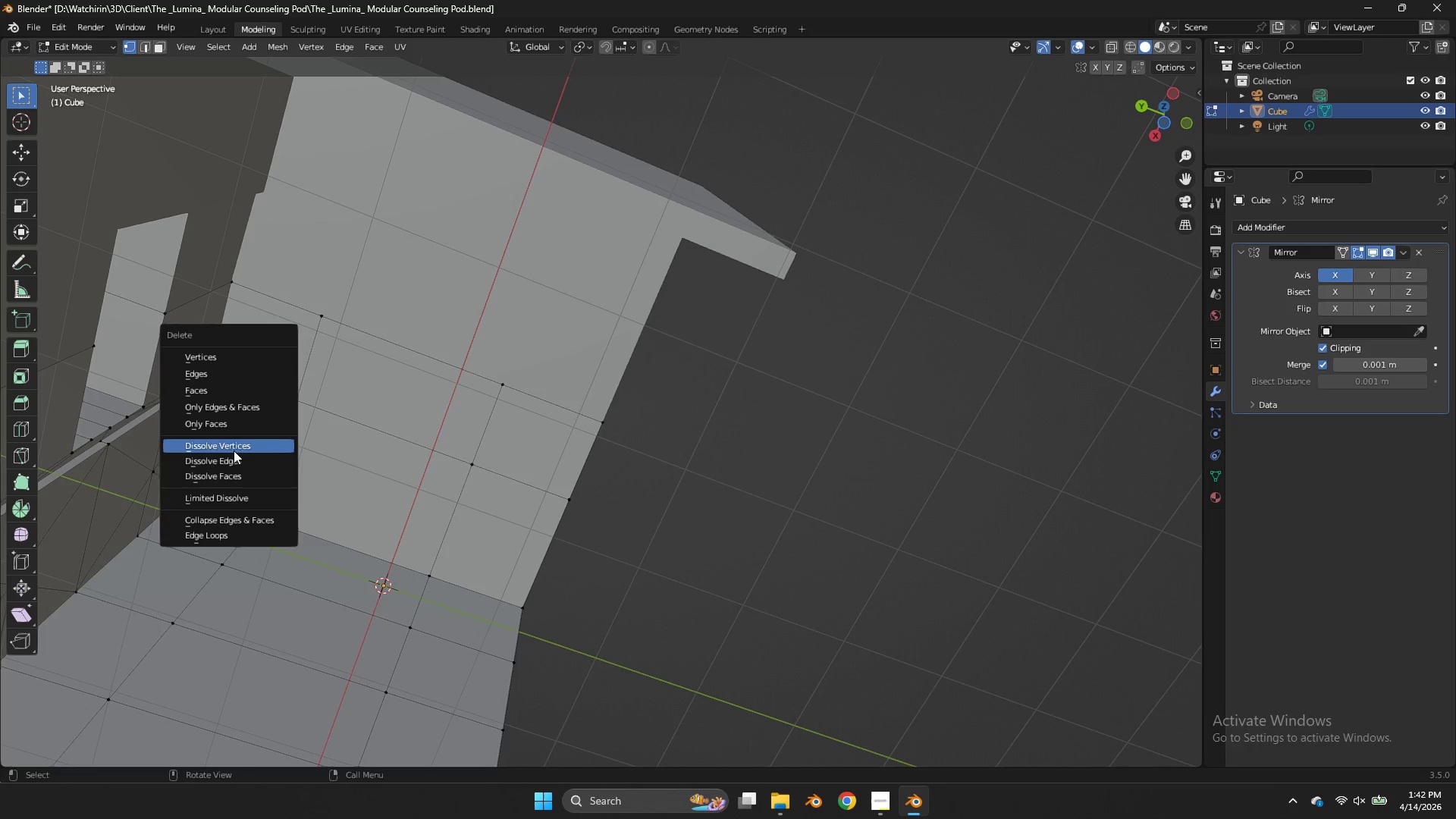 
left_click([235, 456])
 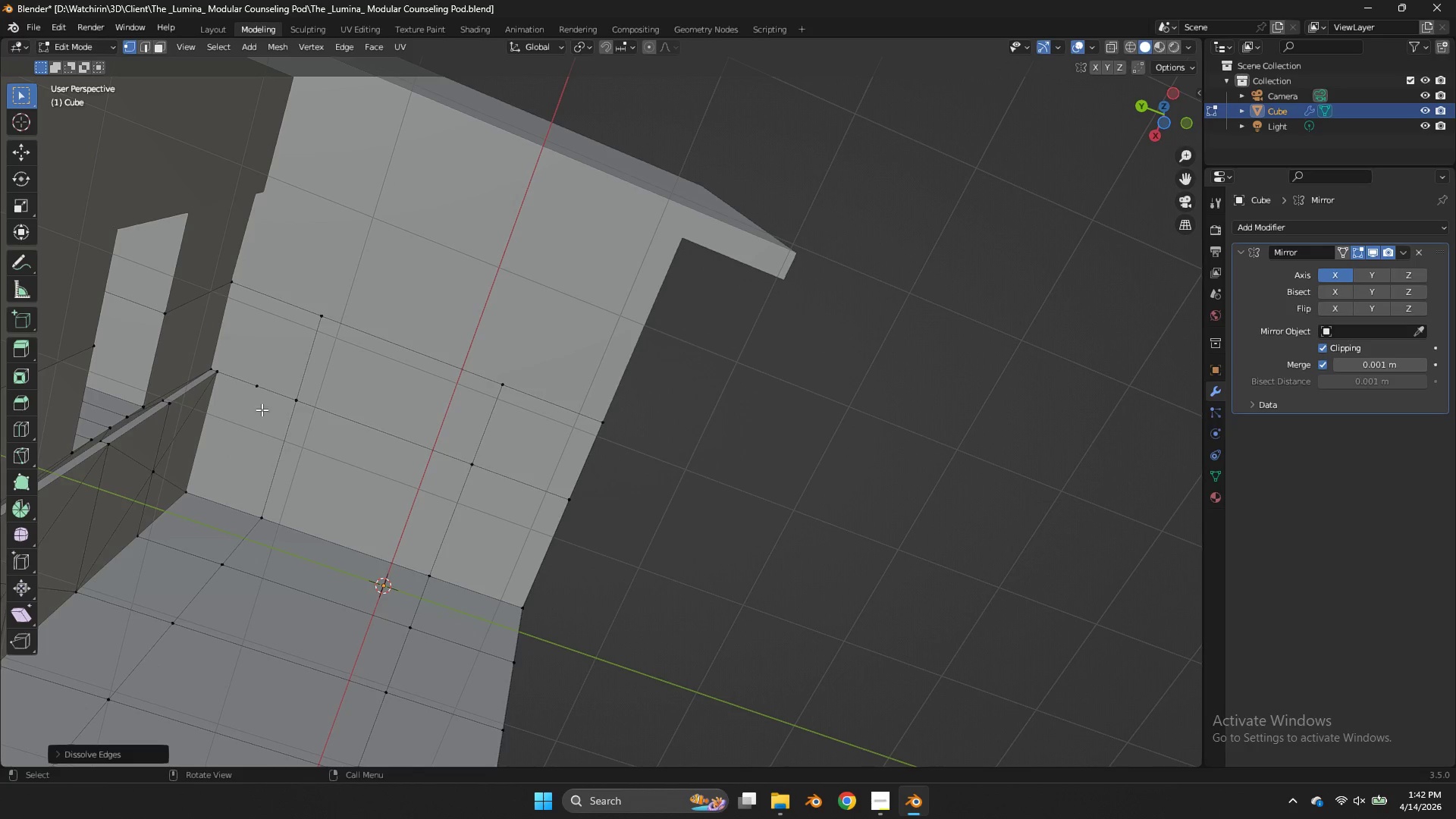 
left_click([261, 378])
 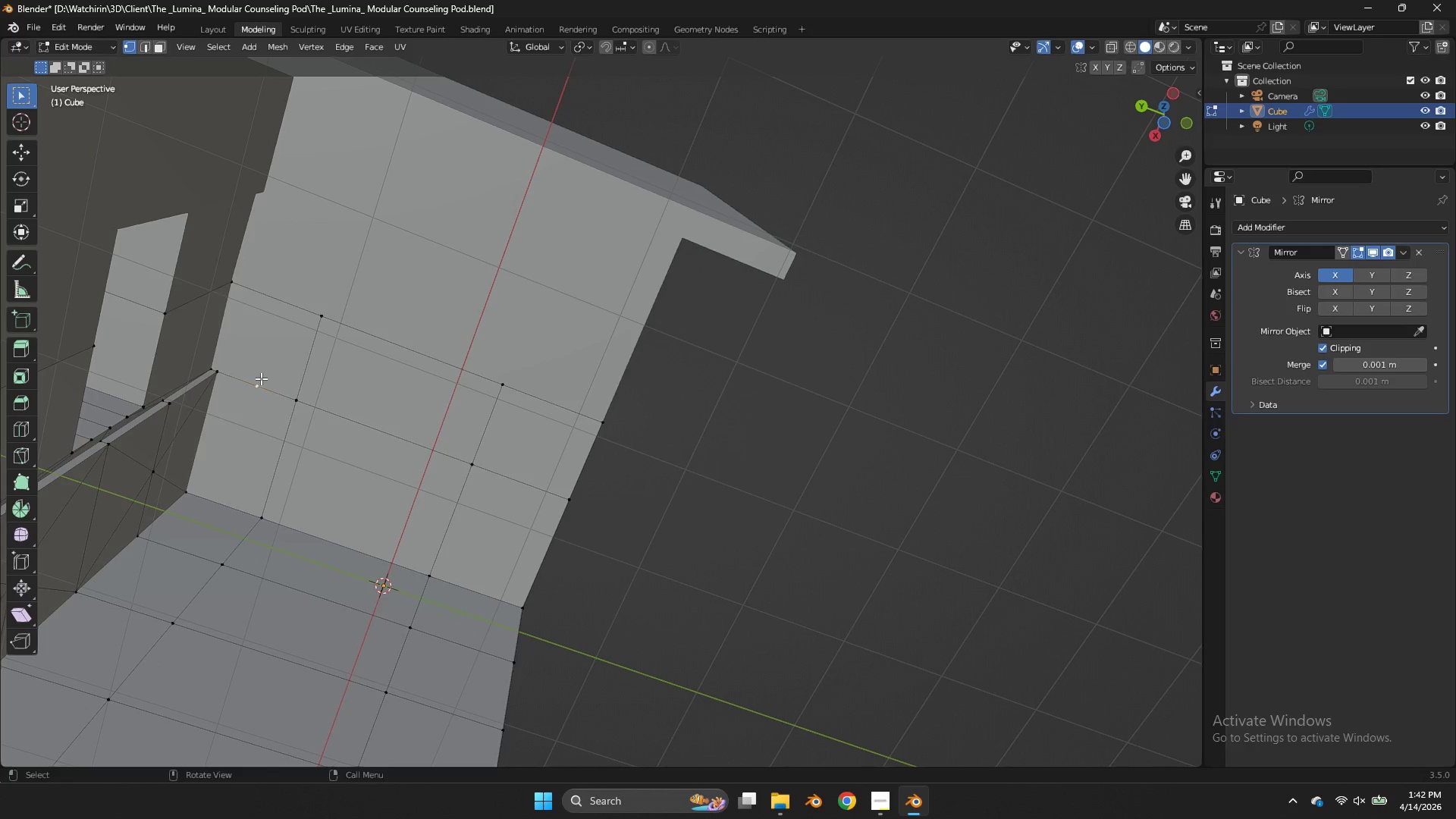 
key(X)
 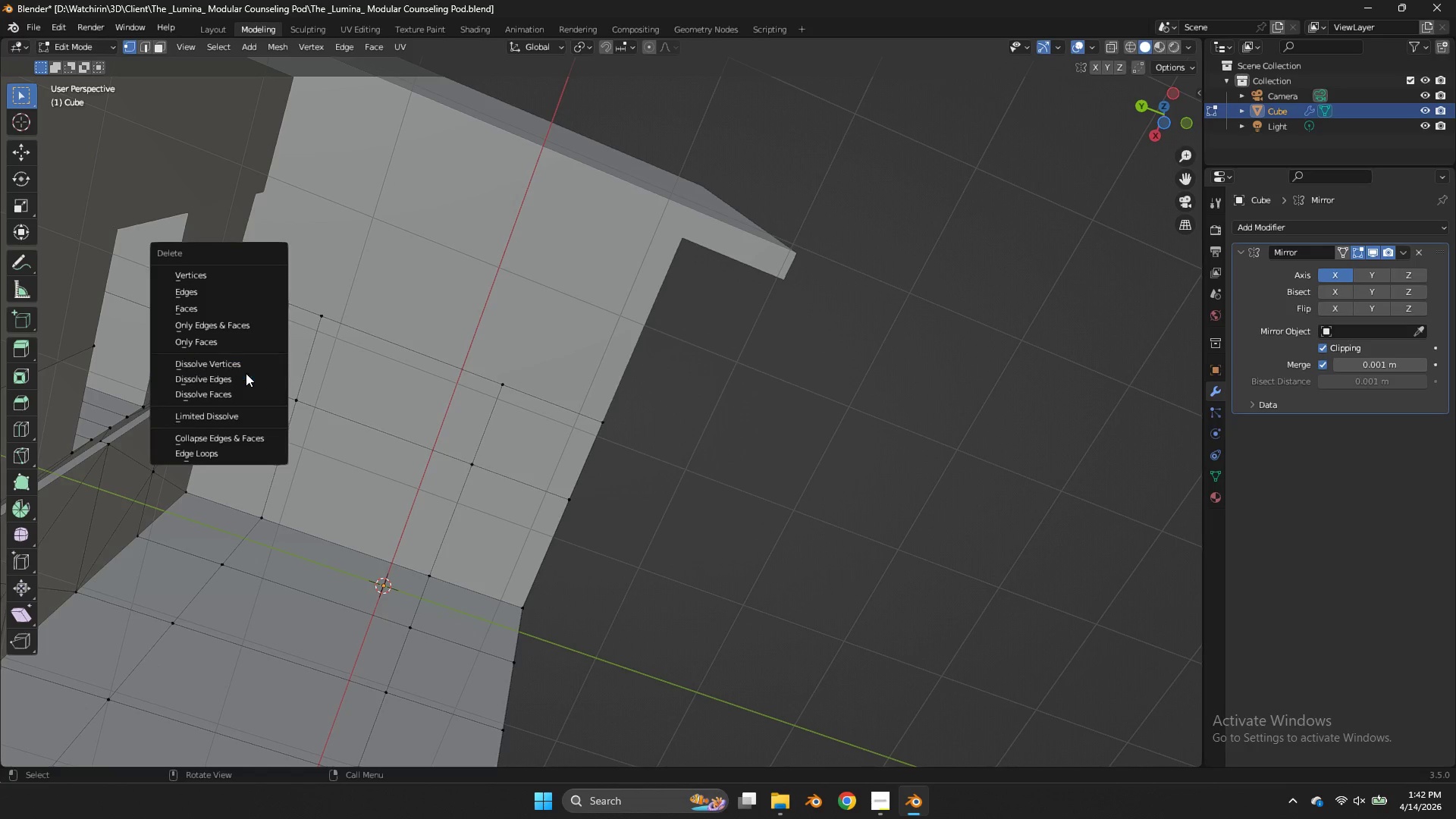 
left_click([246, 380])
 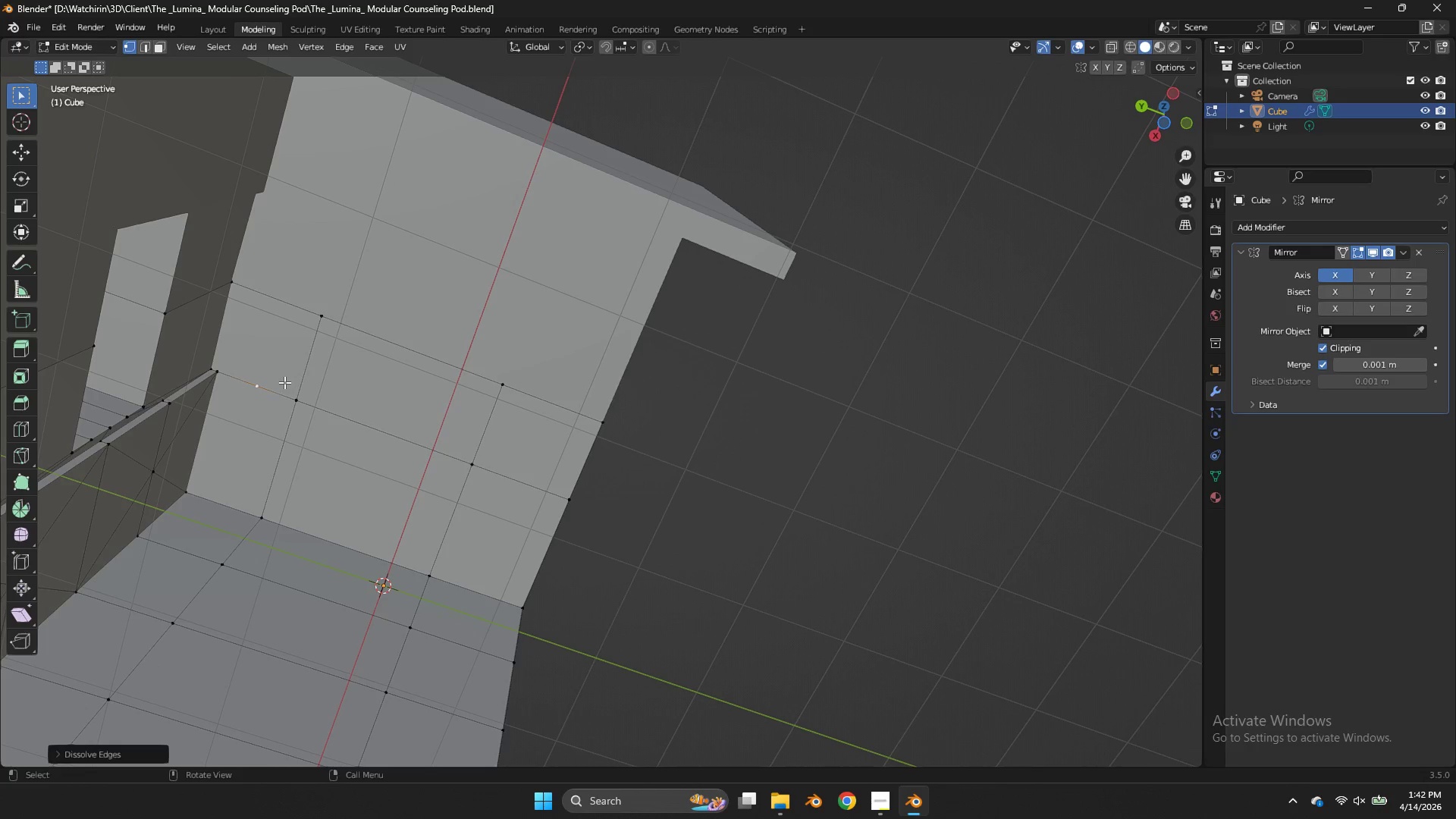 
key(X)
 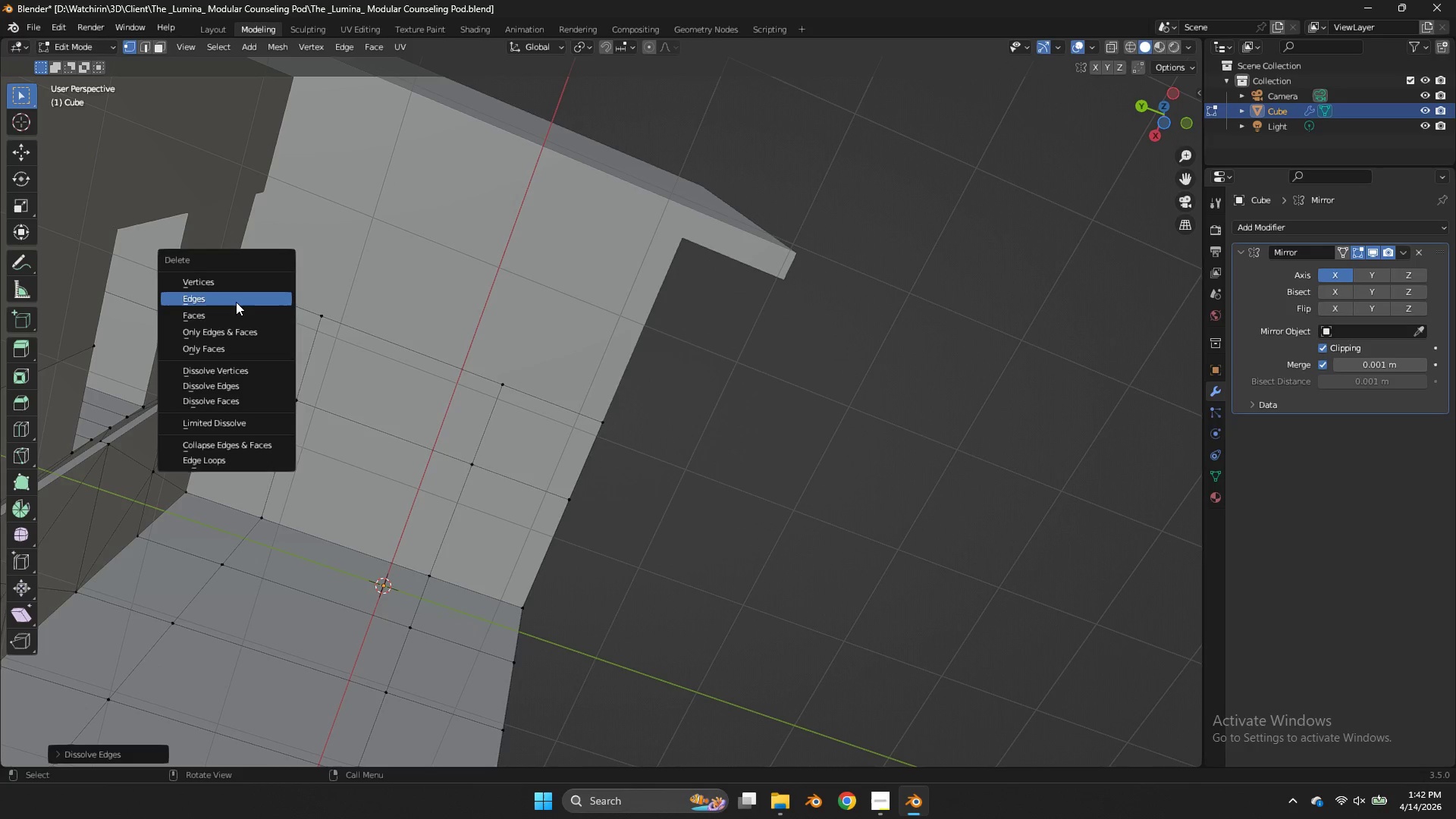 
left_click([234, 299])
 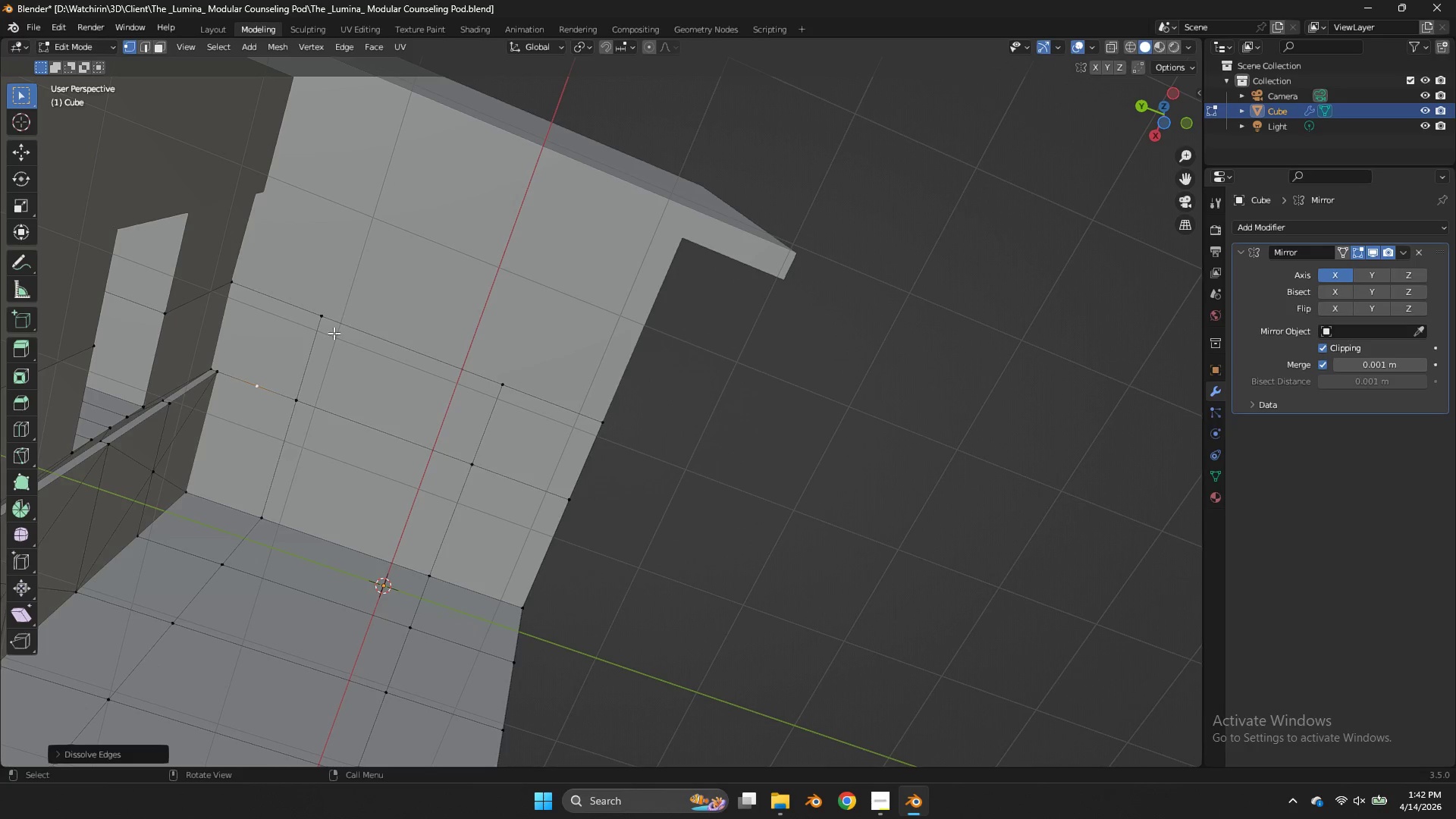 
key(X)
 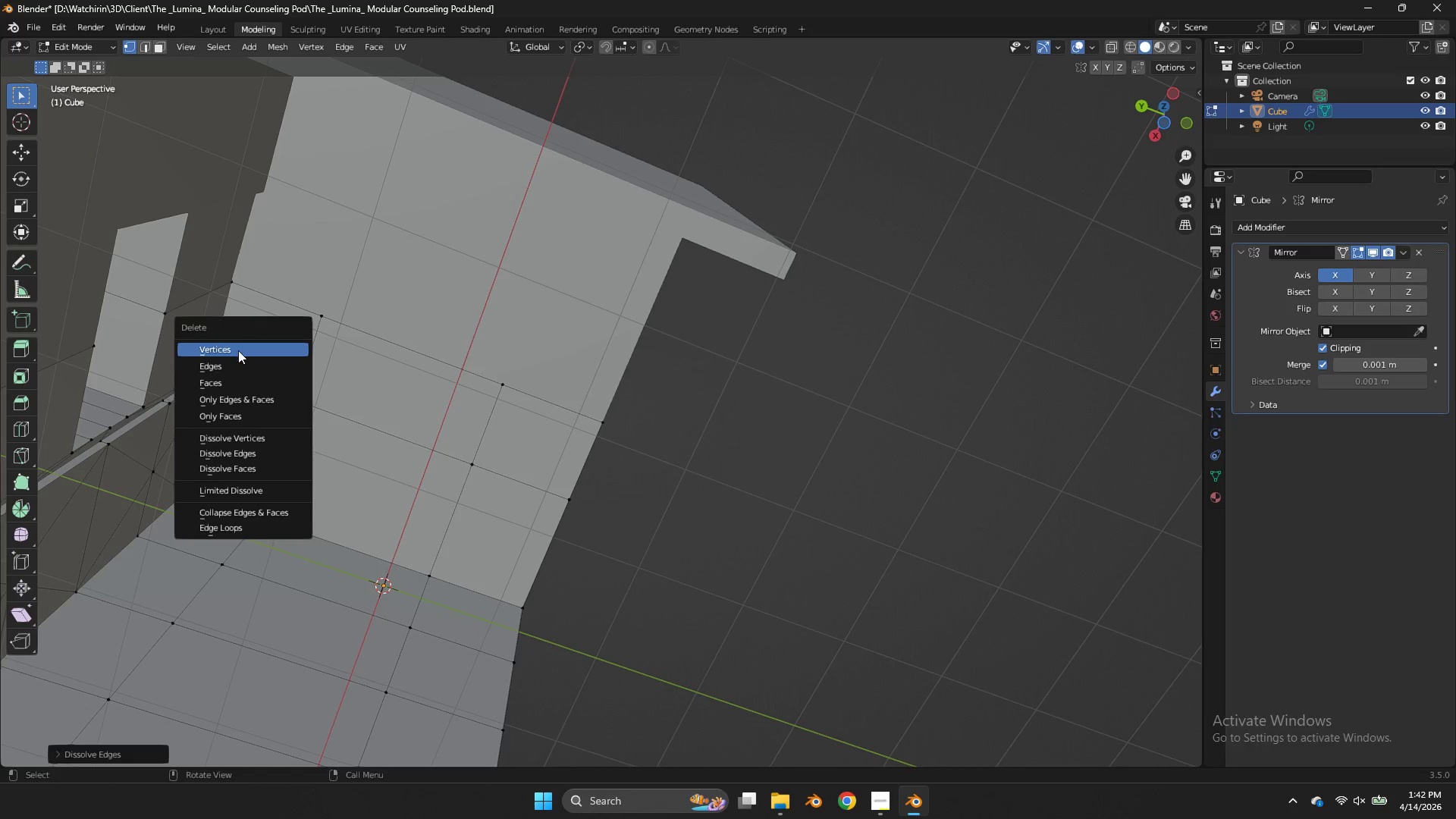 
left_click([238, 350])
 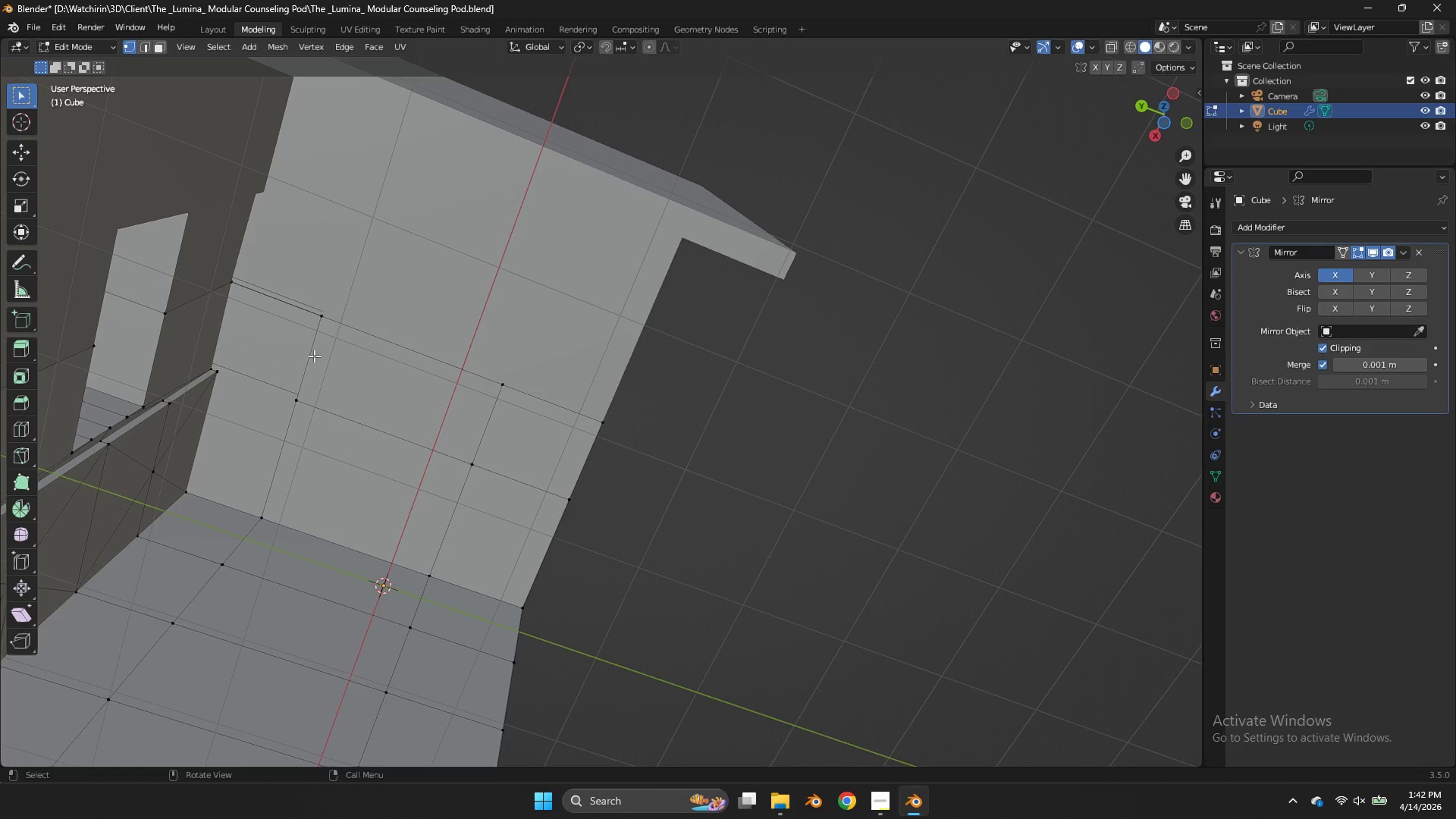 
scroll: coordinate [417, 340], scroll_direction: down, amount: 1.0
 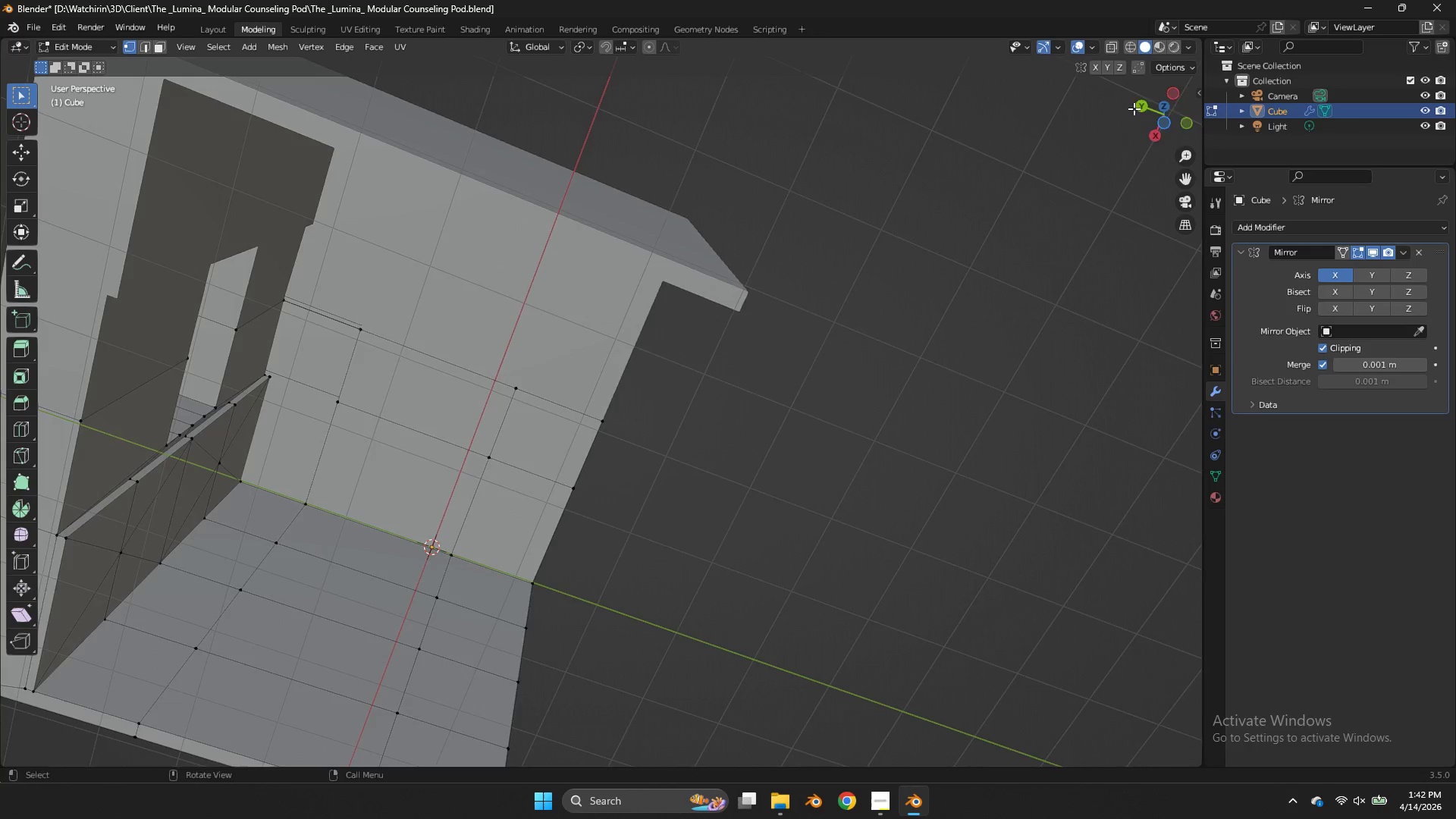 
left_click_drag(start_coordinate=[1146, 107], to_coordinate=[952, 121])
 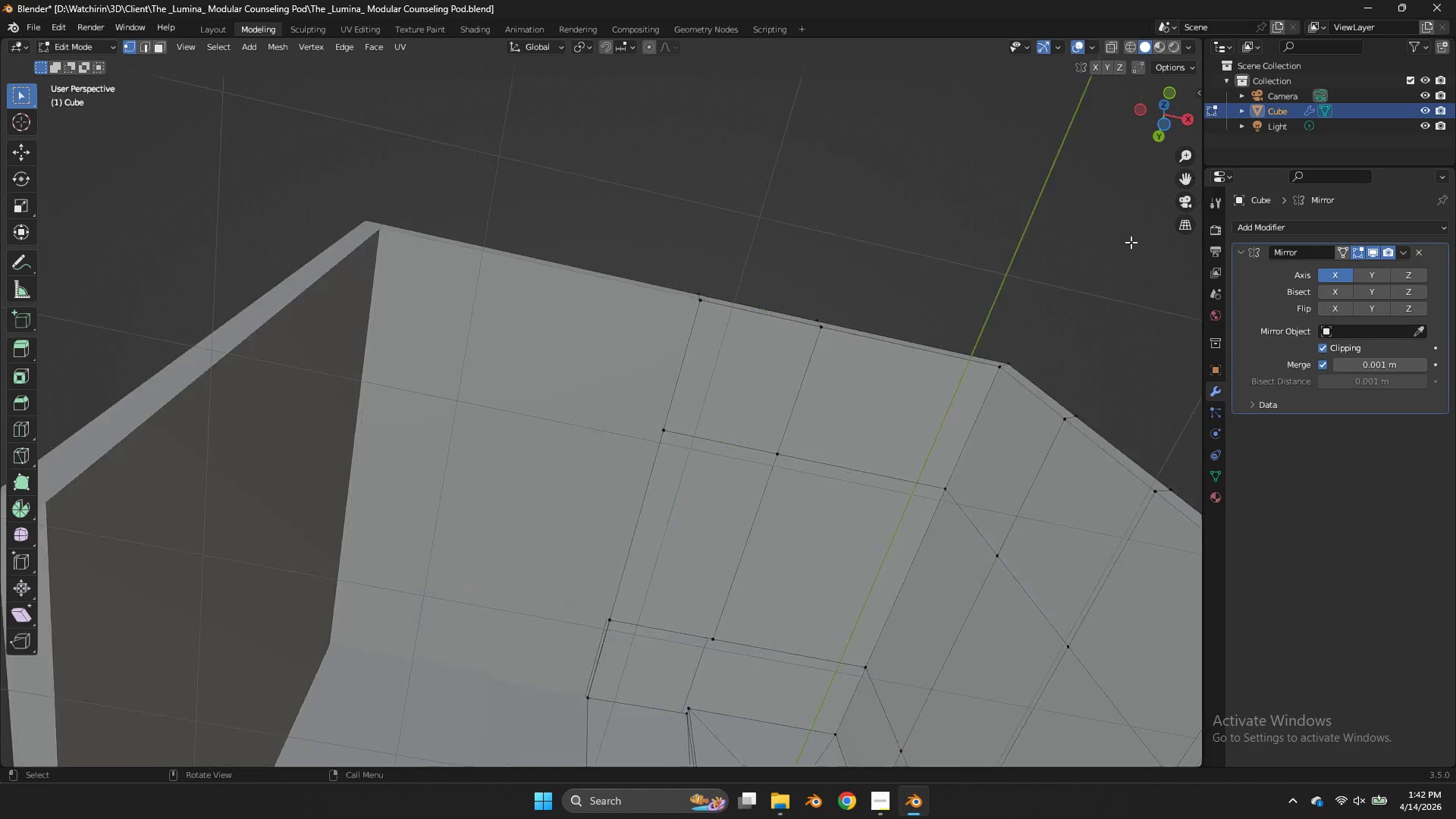 
scroll: coordinate [1131, 242], scroll_direction: up, amount: 4.0
 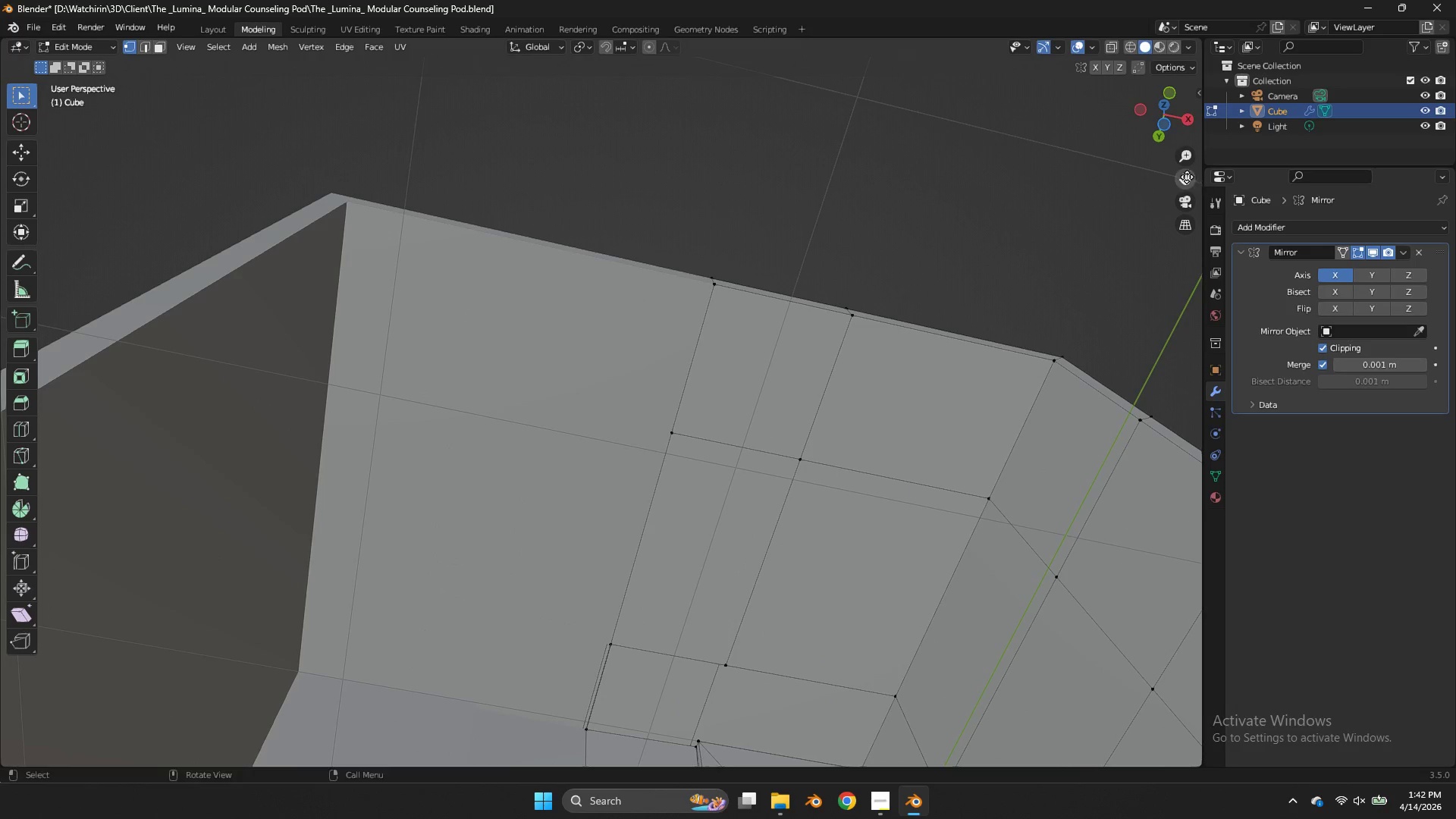 
left_click_drag(start_coordinate=[1187, 177], to_coordinate=[83, 253])
 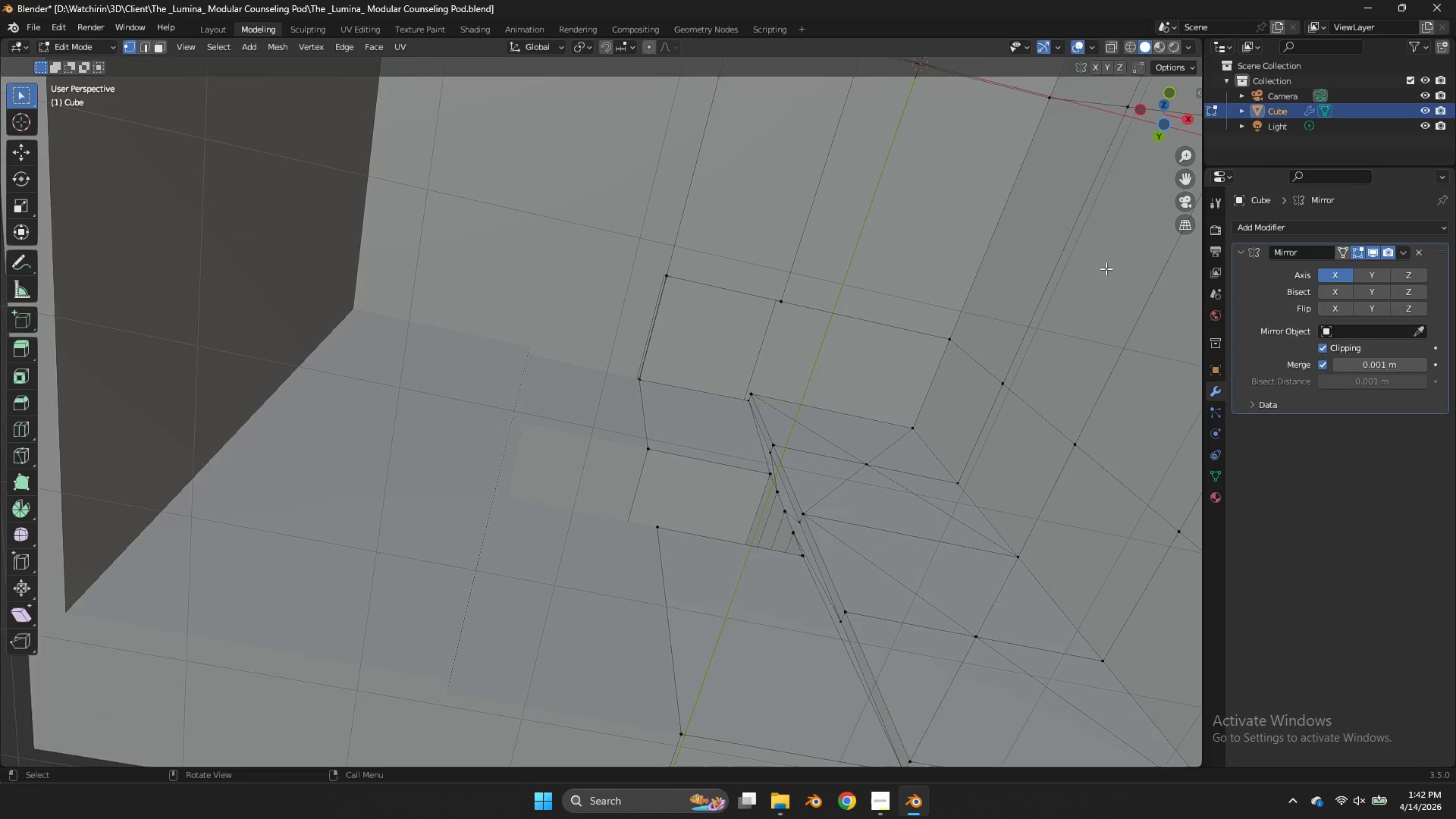 
scroll: coordinate [1103, 268], scroll_direction: up, amount: 2.0
 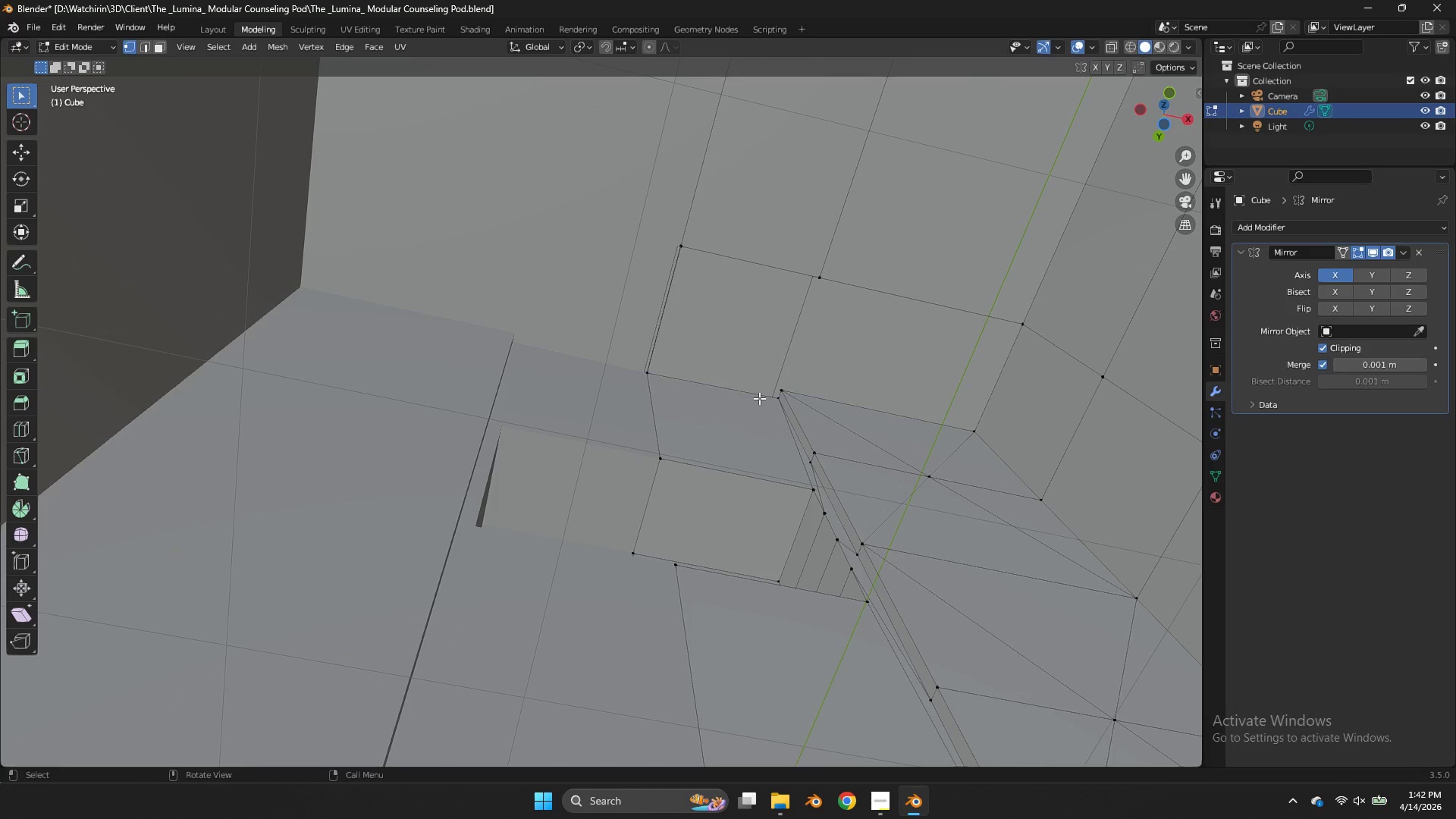 
left_click([774, 392])
 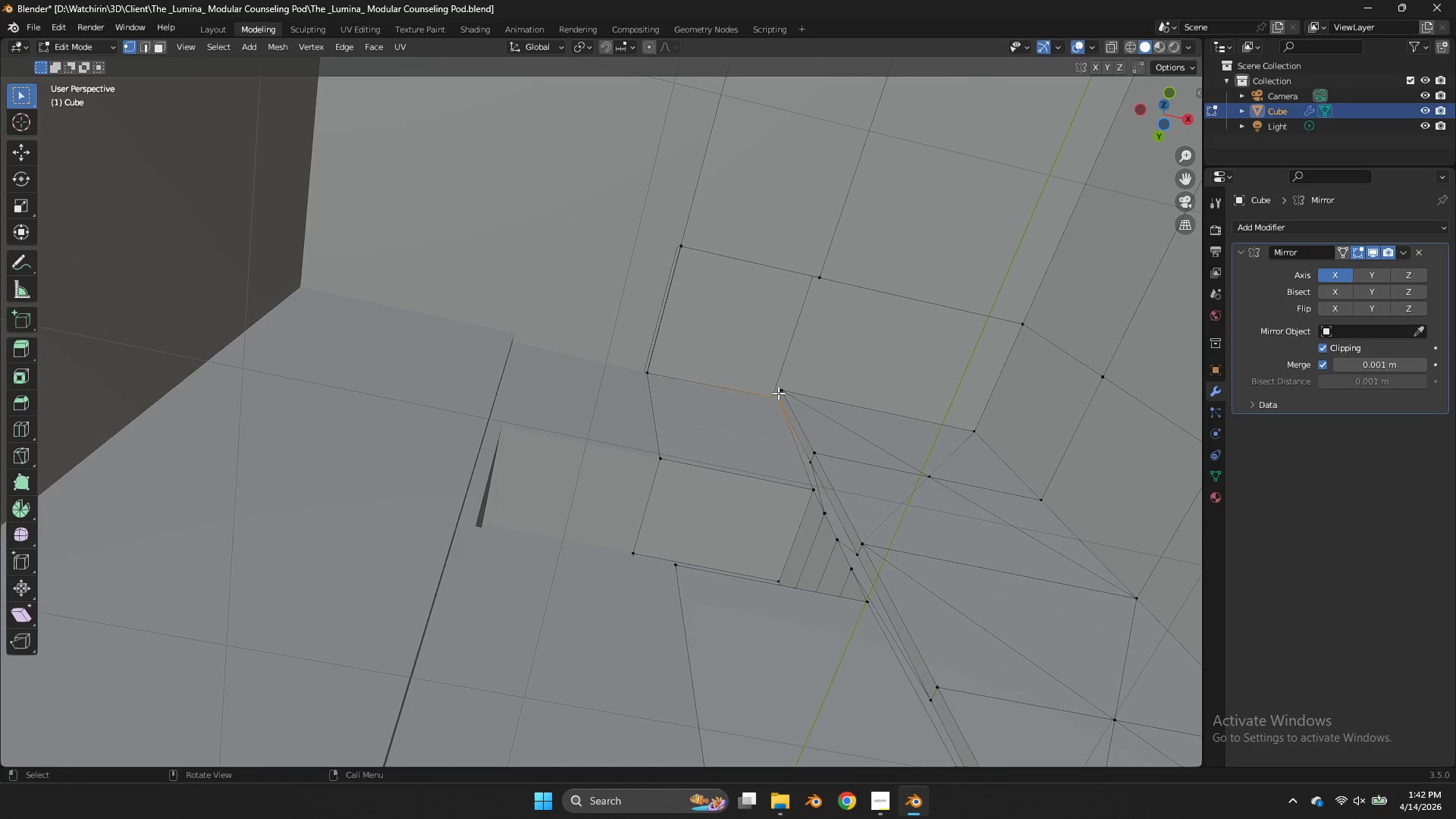 
hold_key(key=ShiftLeft, duration=0.55)
left_click([783, 389])
 